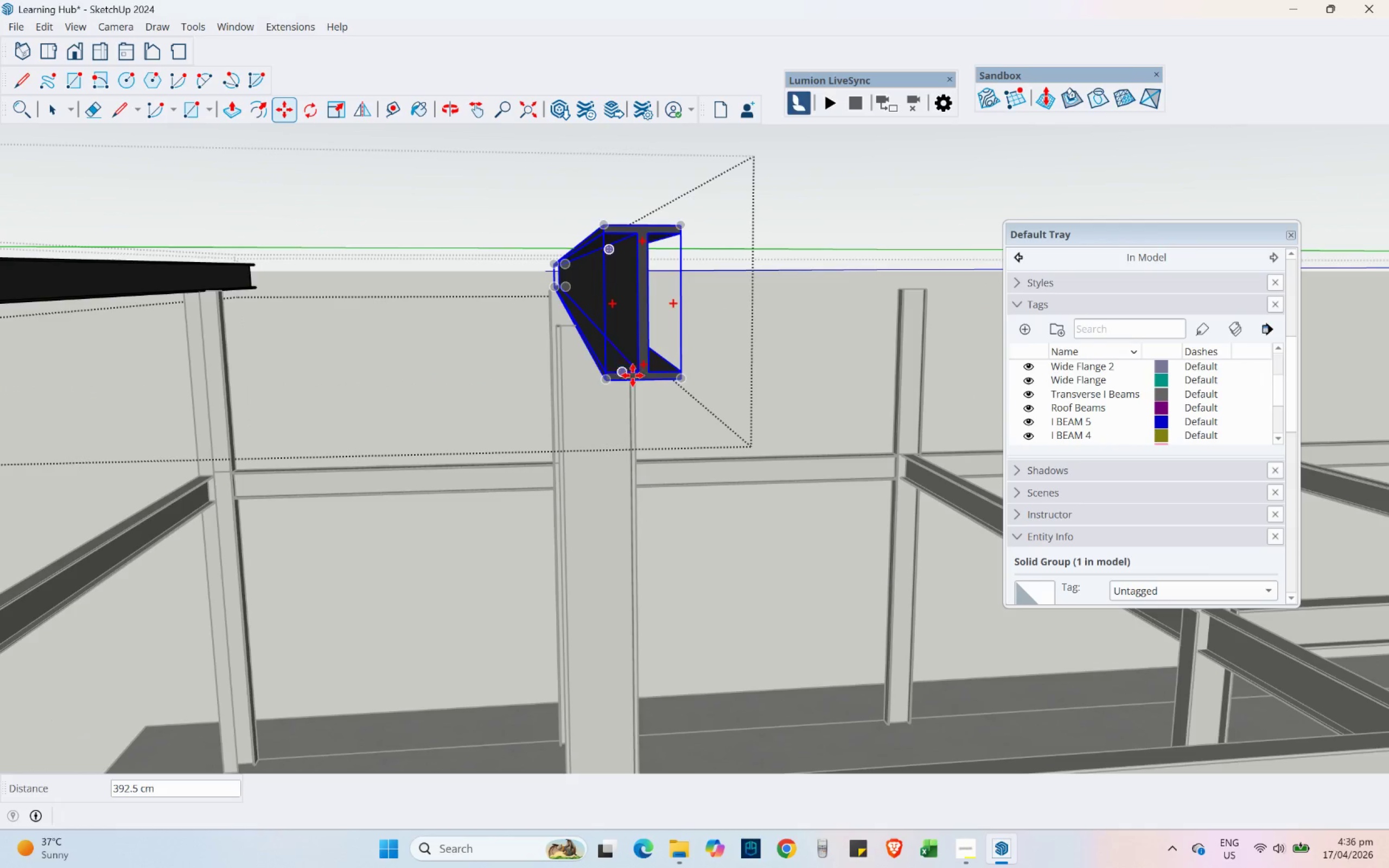 
key(Control+ControlLeft)
 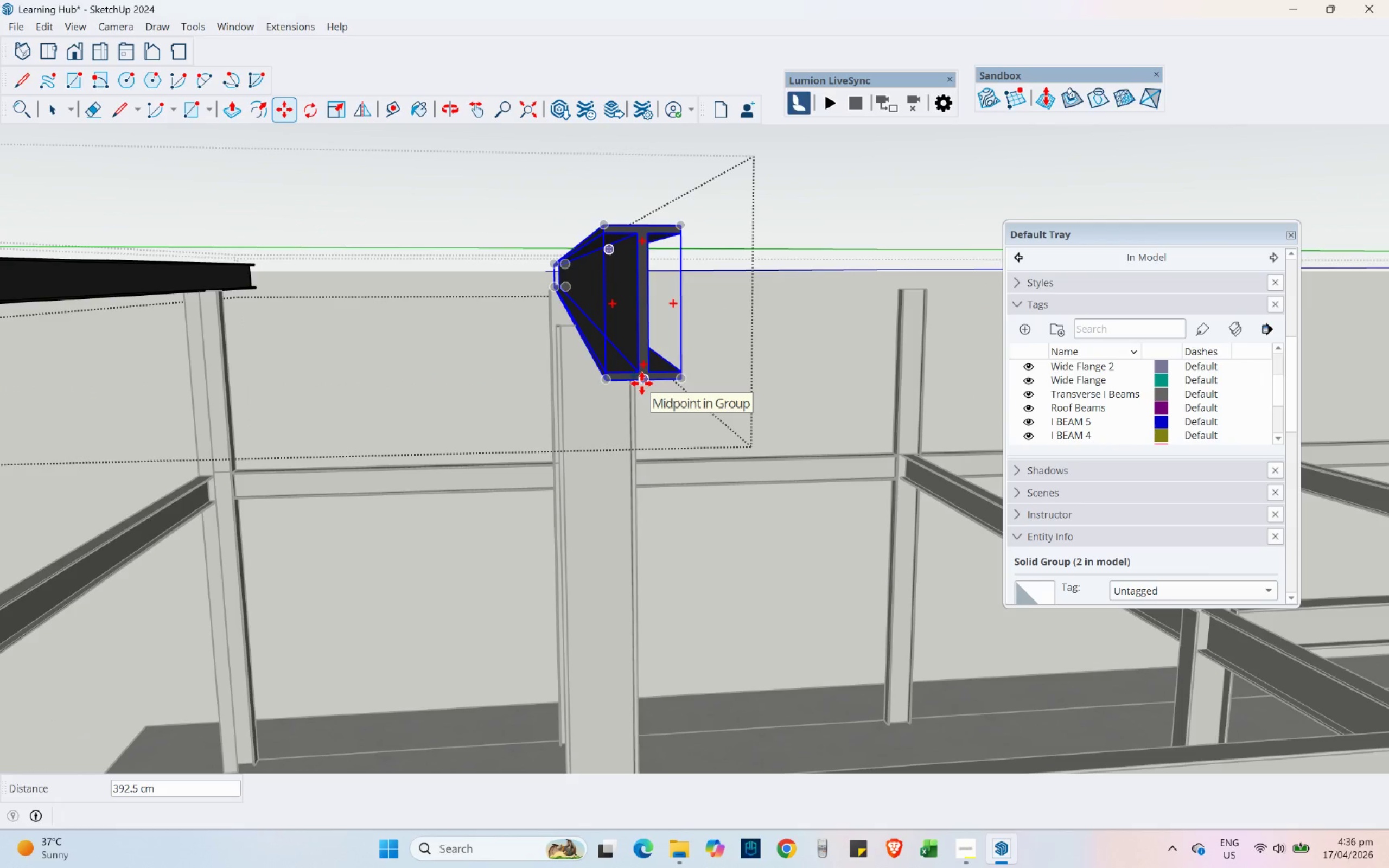 
left_click([642, 384])
 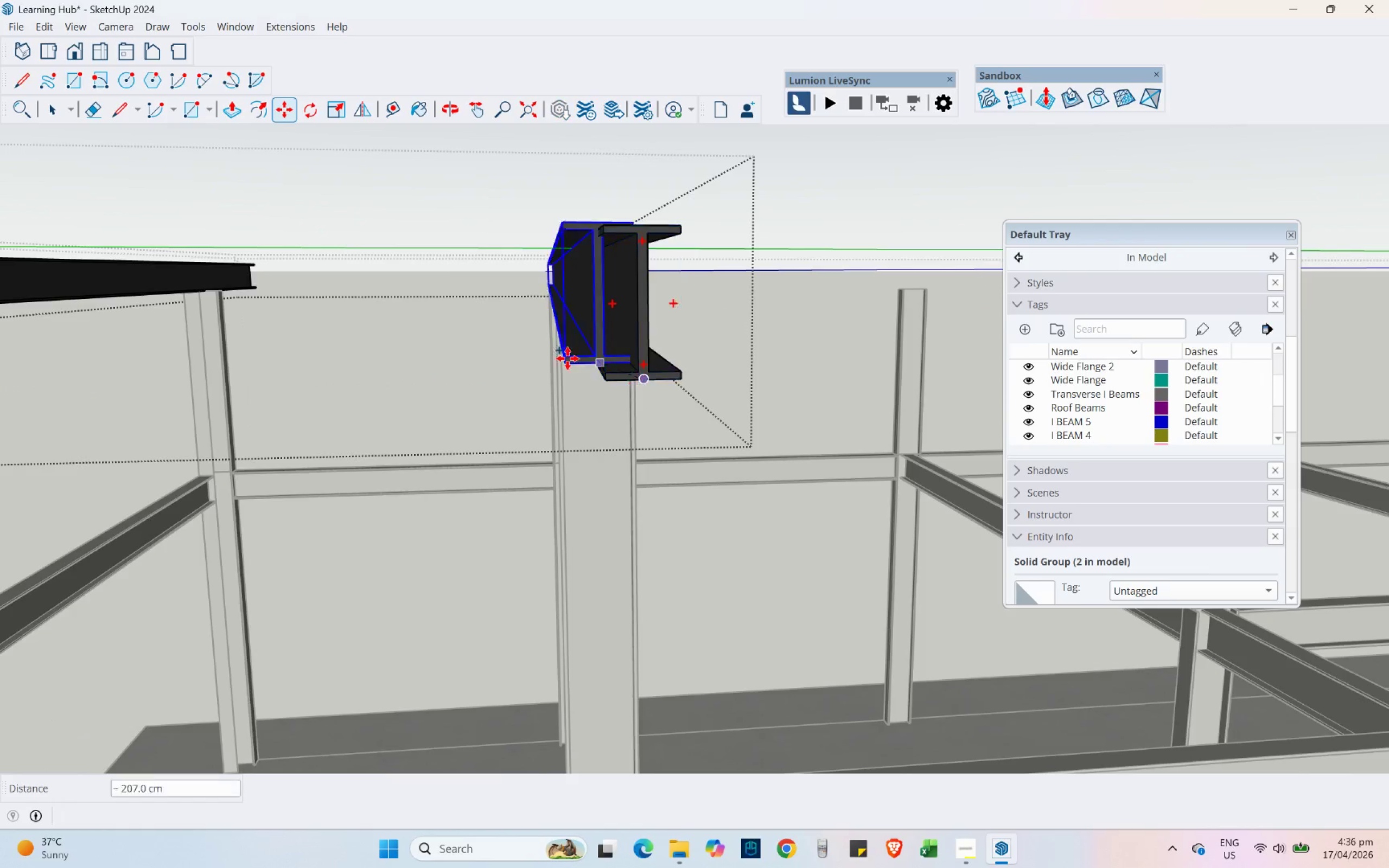 
hold_key(key=ShiftLeft, duration=0.39)
 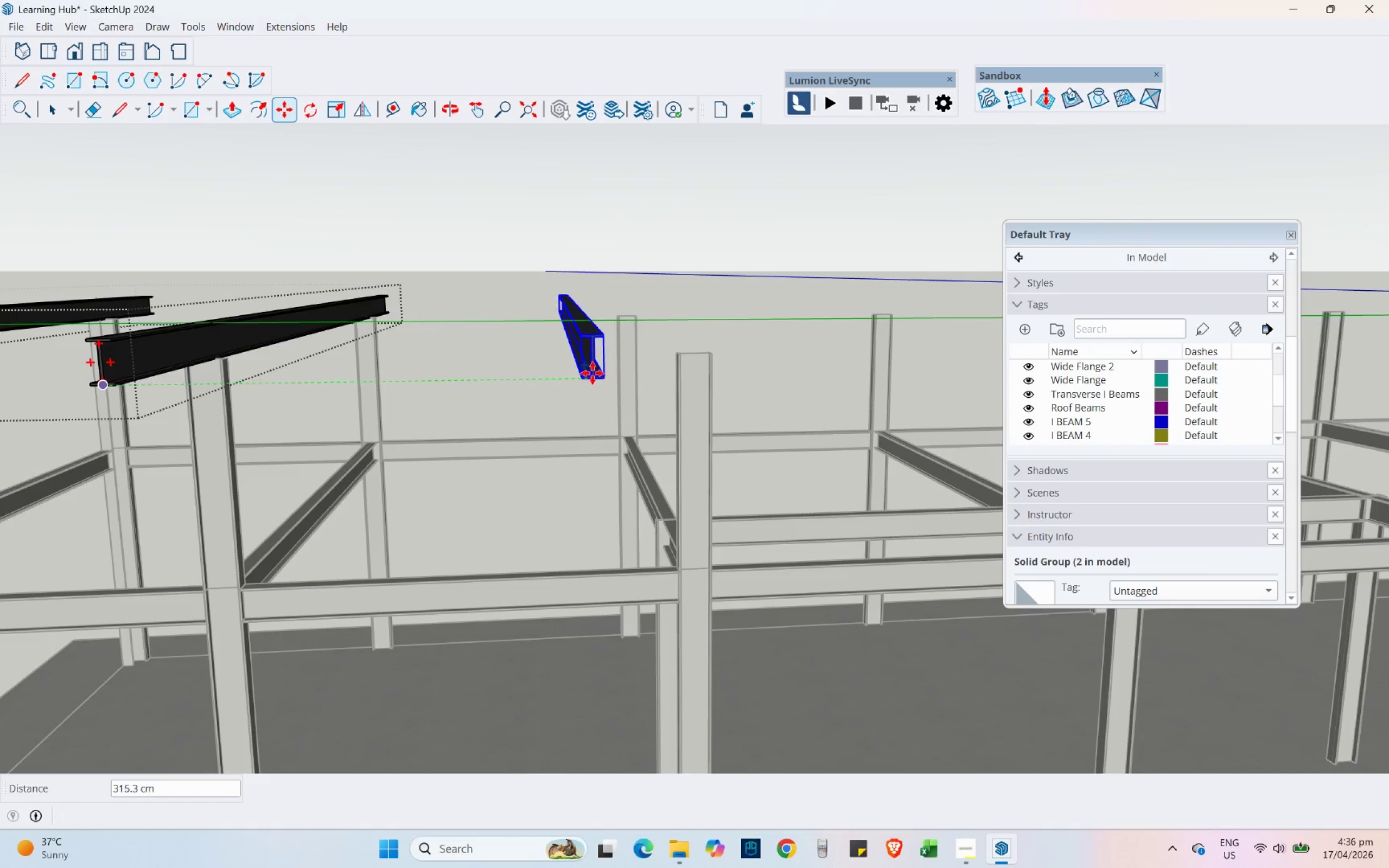 
scroll: coordinate [420, 369], scroll_direction: down, amount: 5.0
 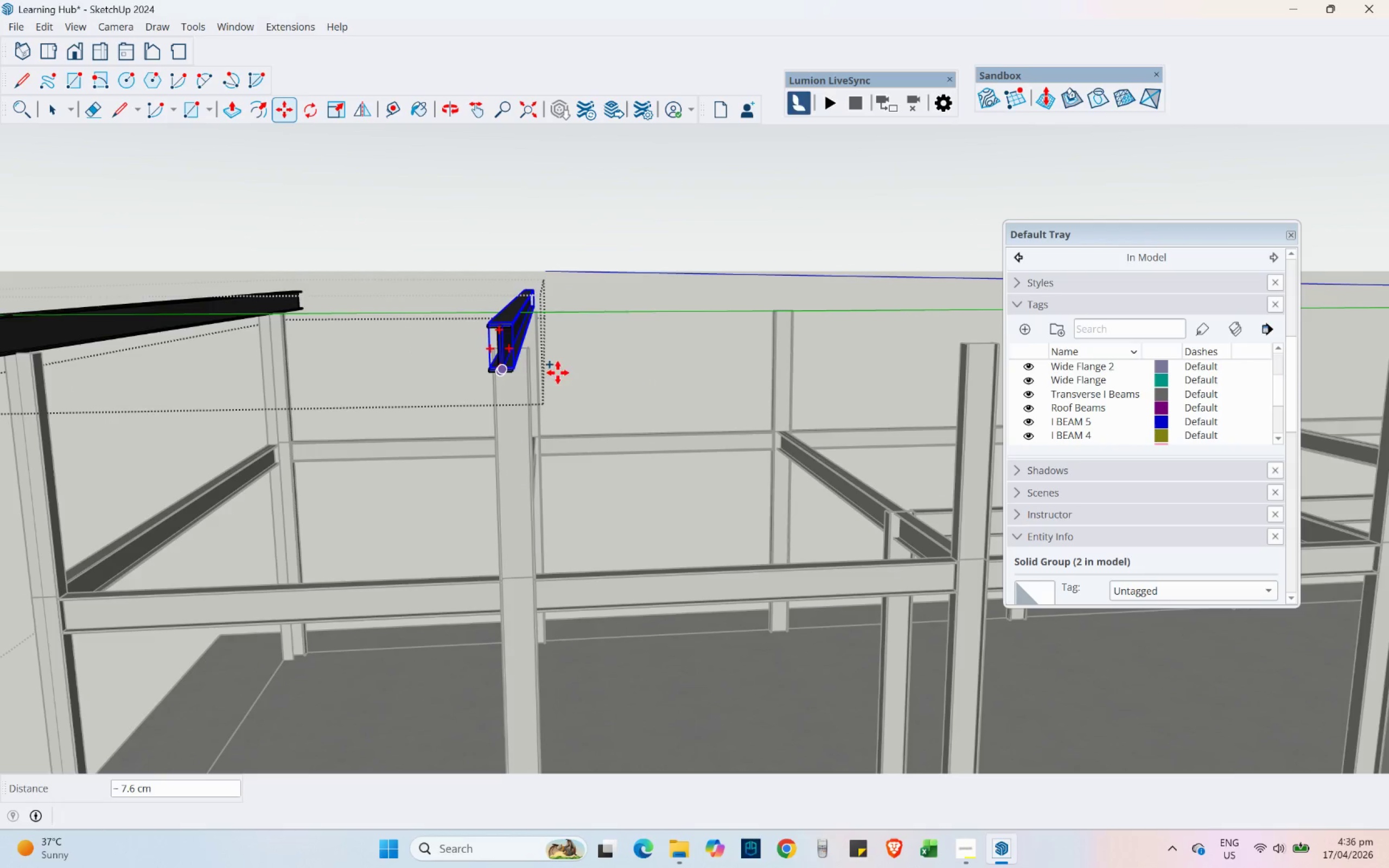 
hold_key(key=ShiftLeft, duration=1.5)
left_click([696, 356])
 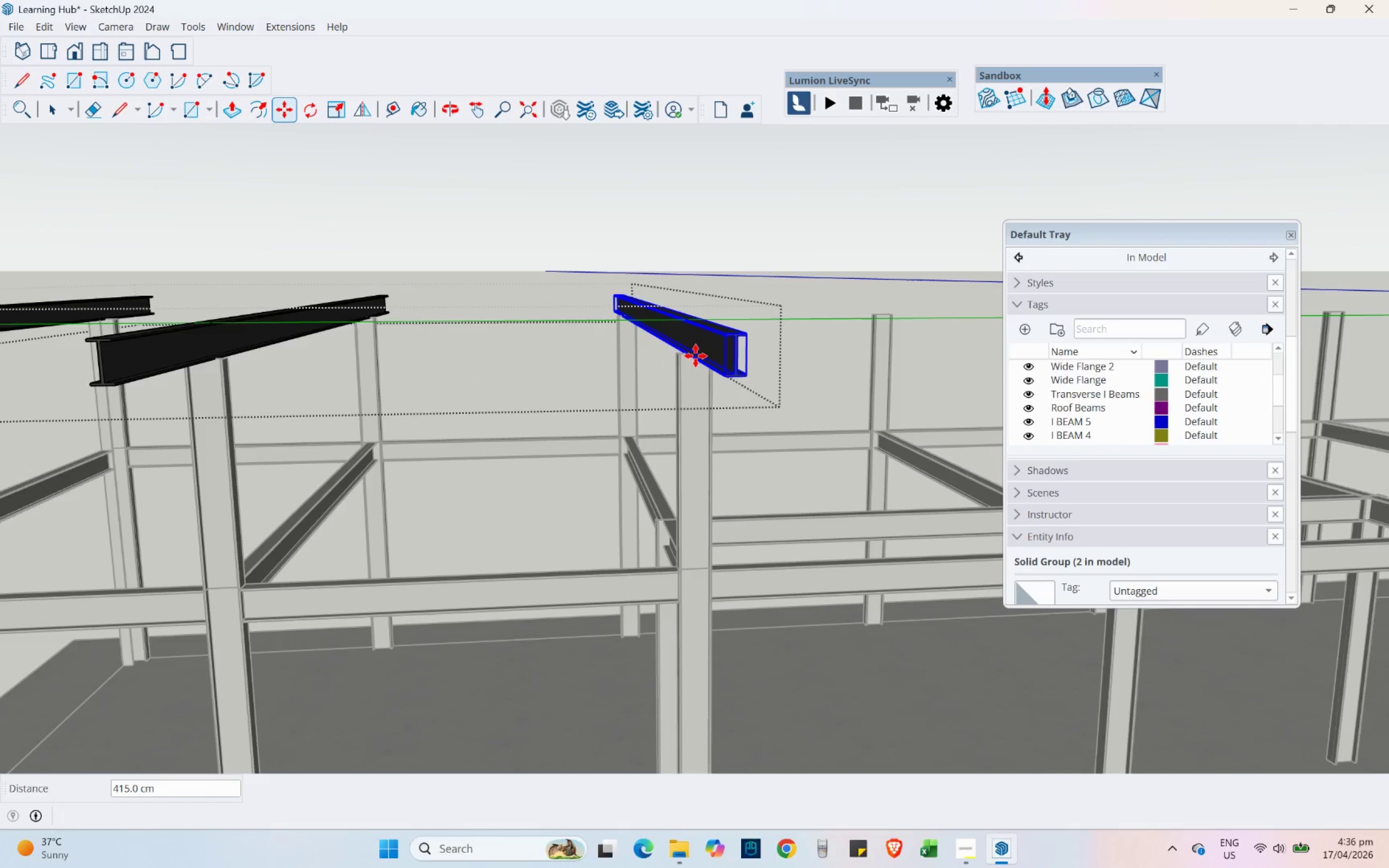 
key(Shift+ShiftLeft)
 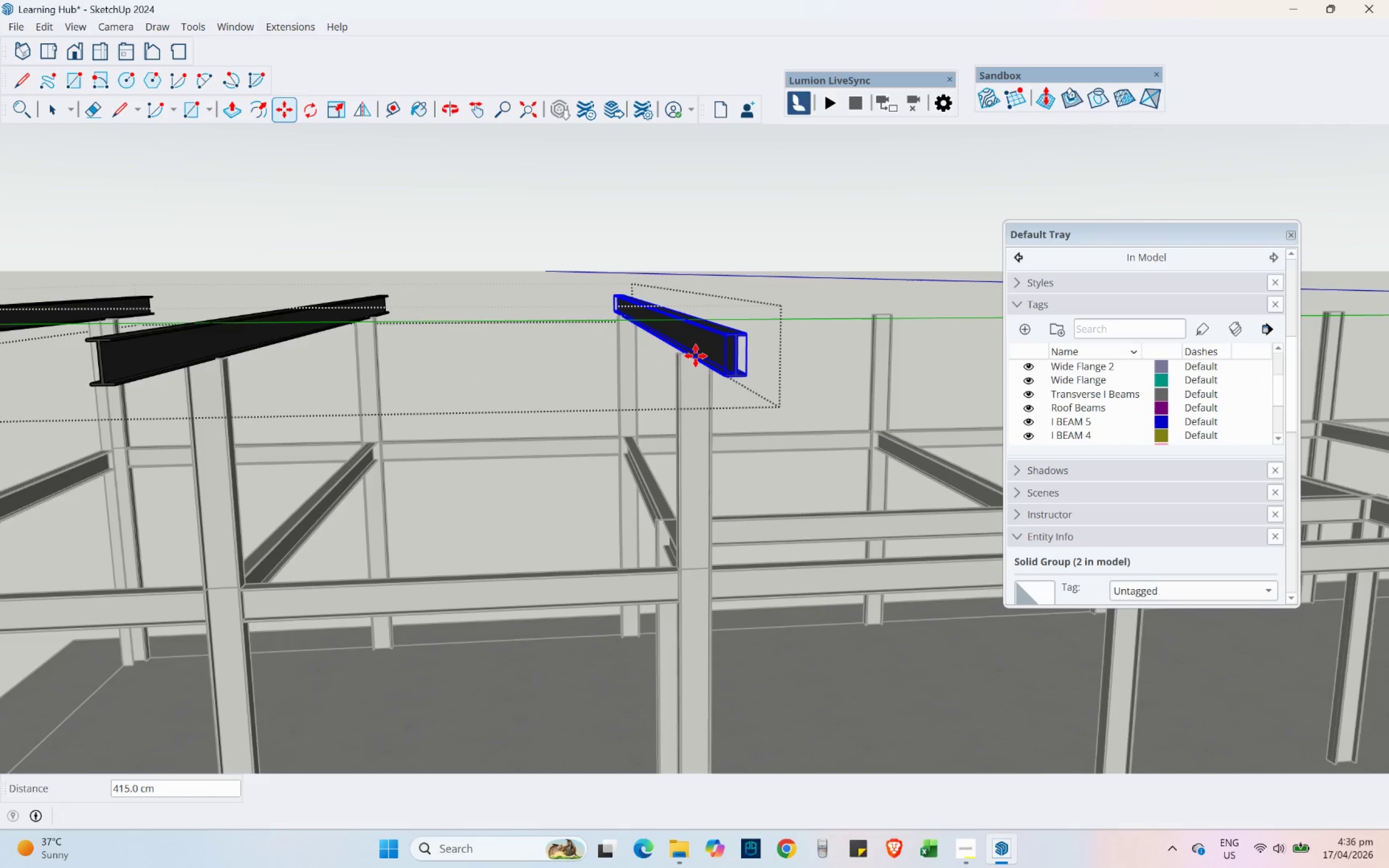 
key(Shift+ShiftLeft)
 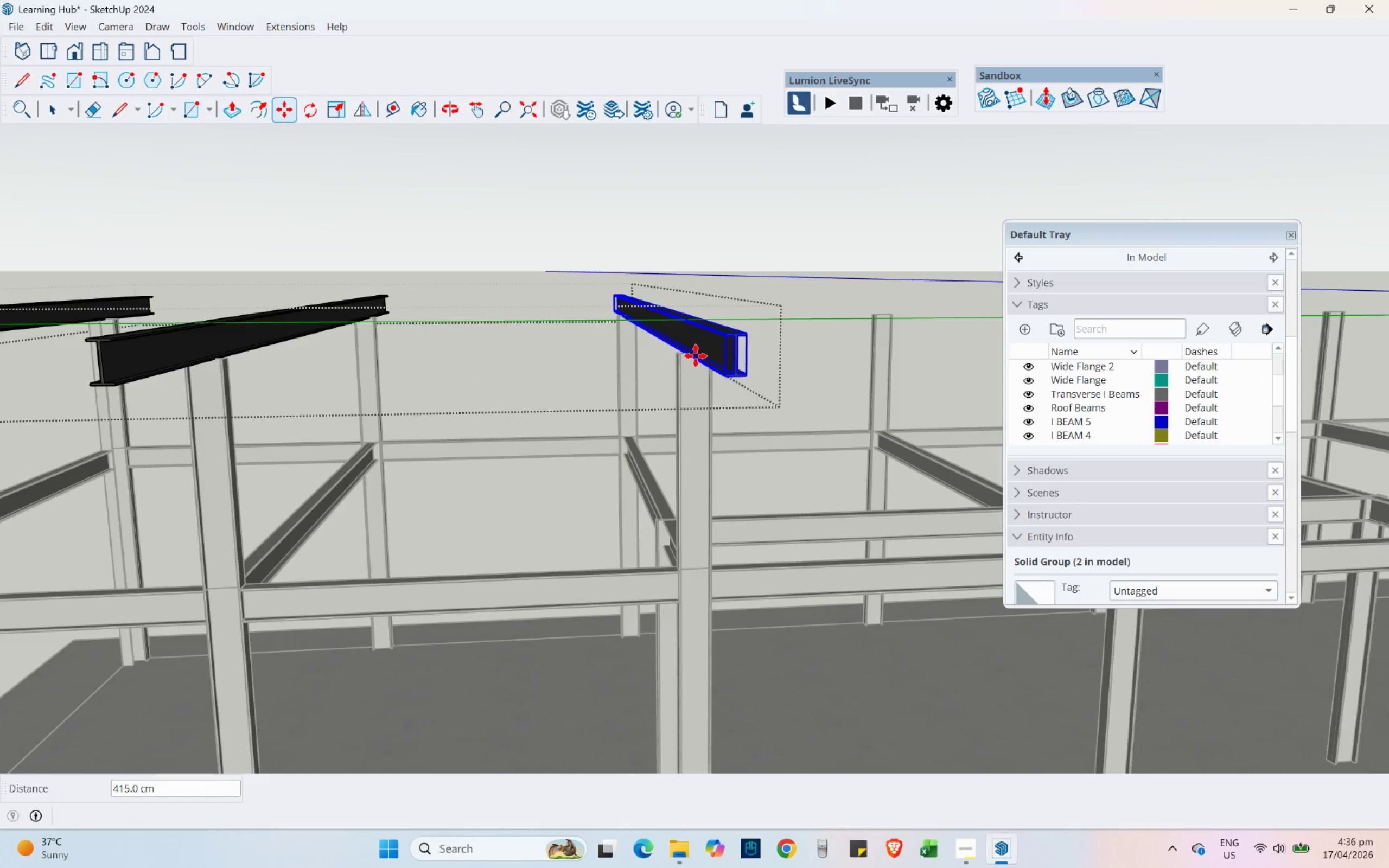 
key(Shift+ShiftLeft)
 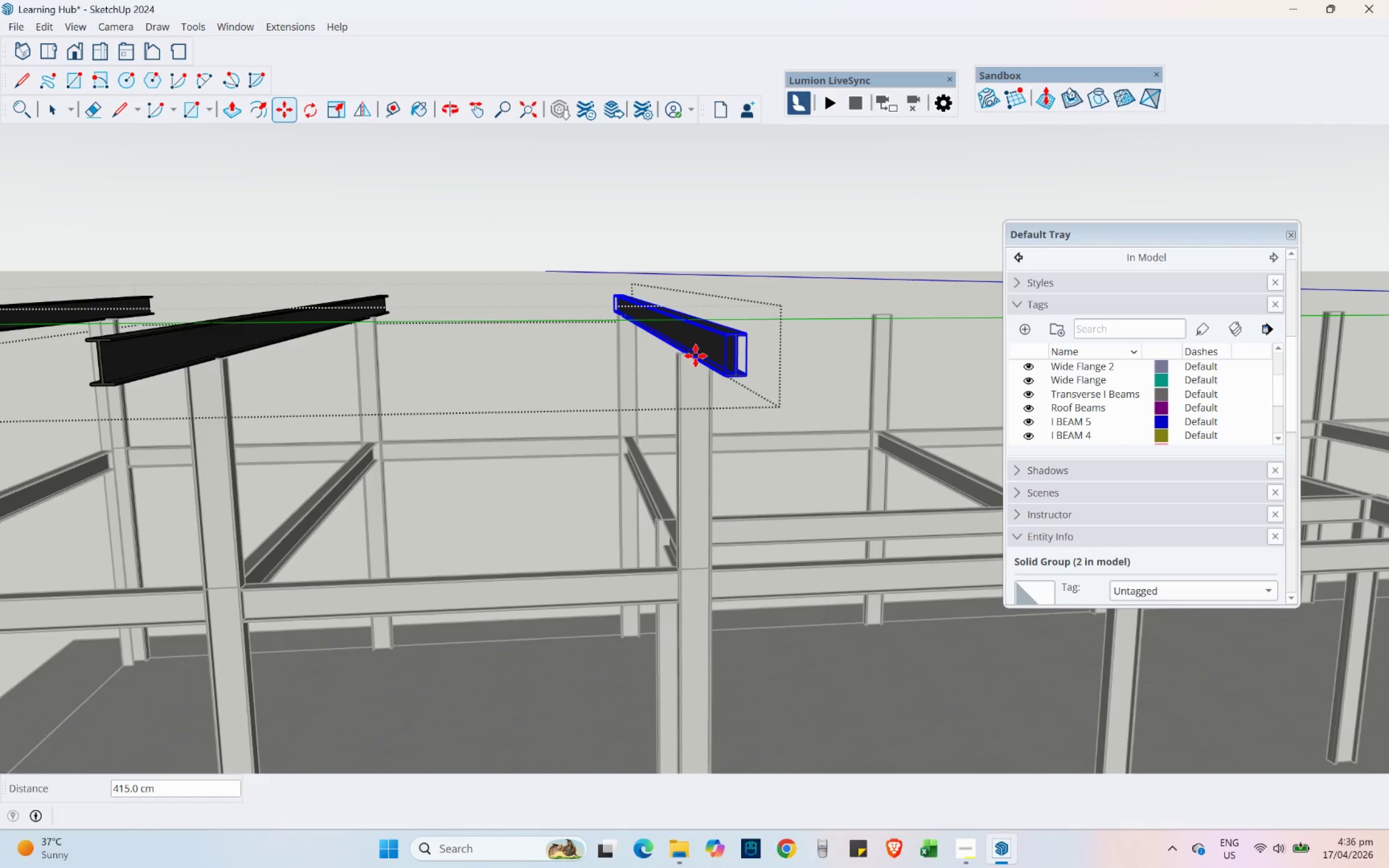 
key(Shift+ShiftLeft)
 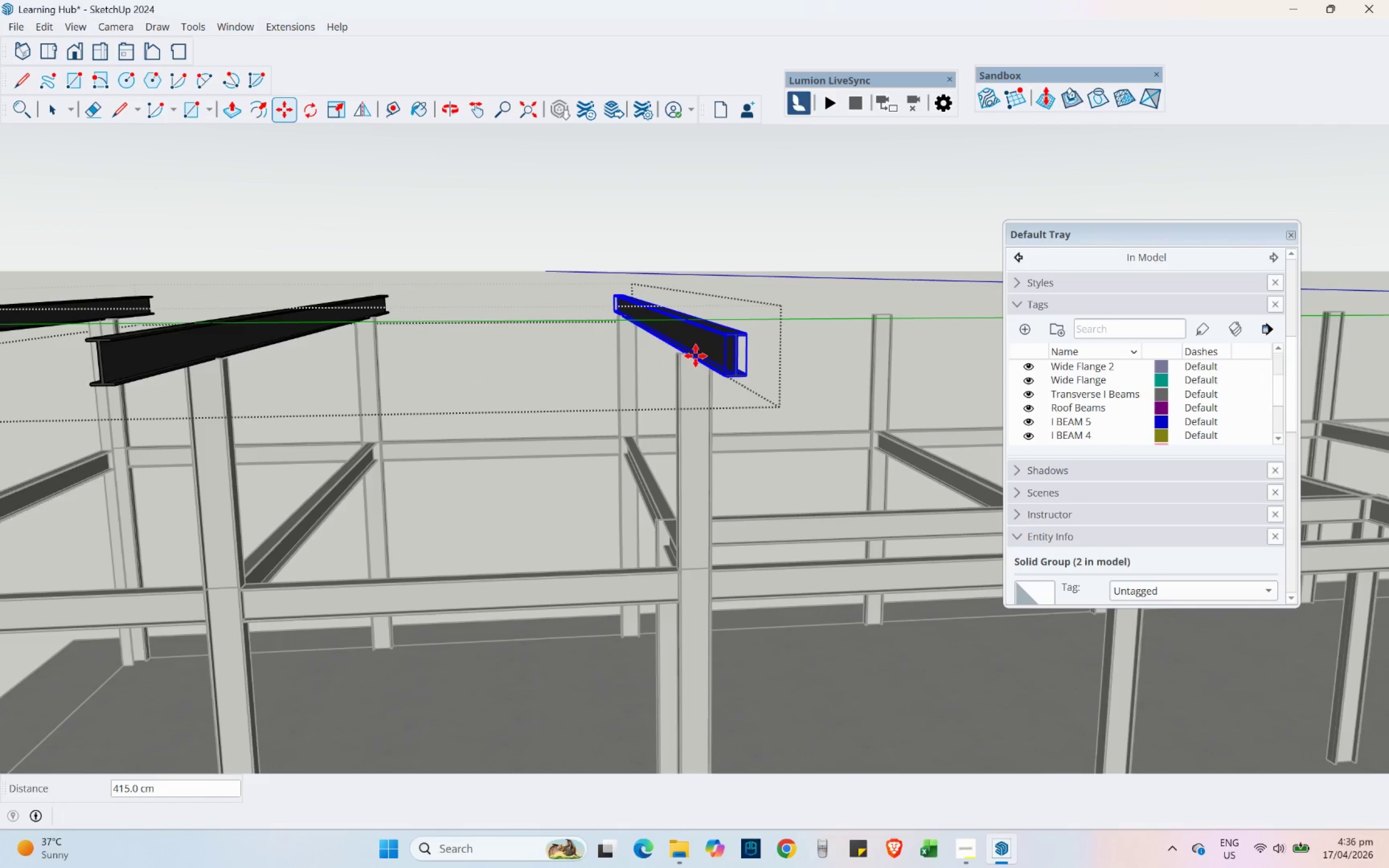 
key(Shift+ShiftLeft)
 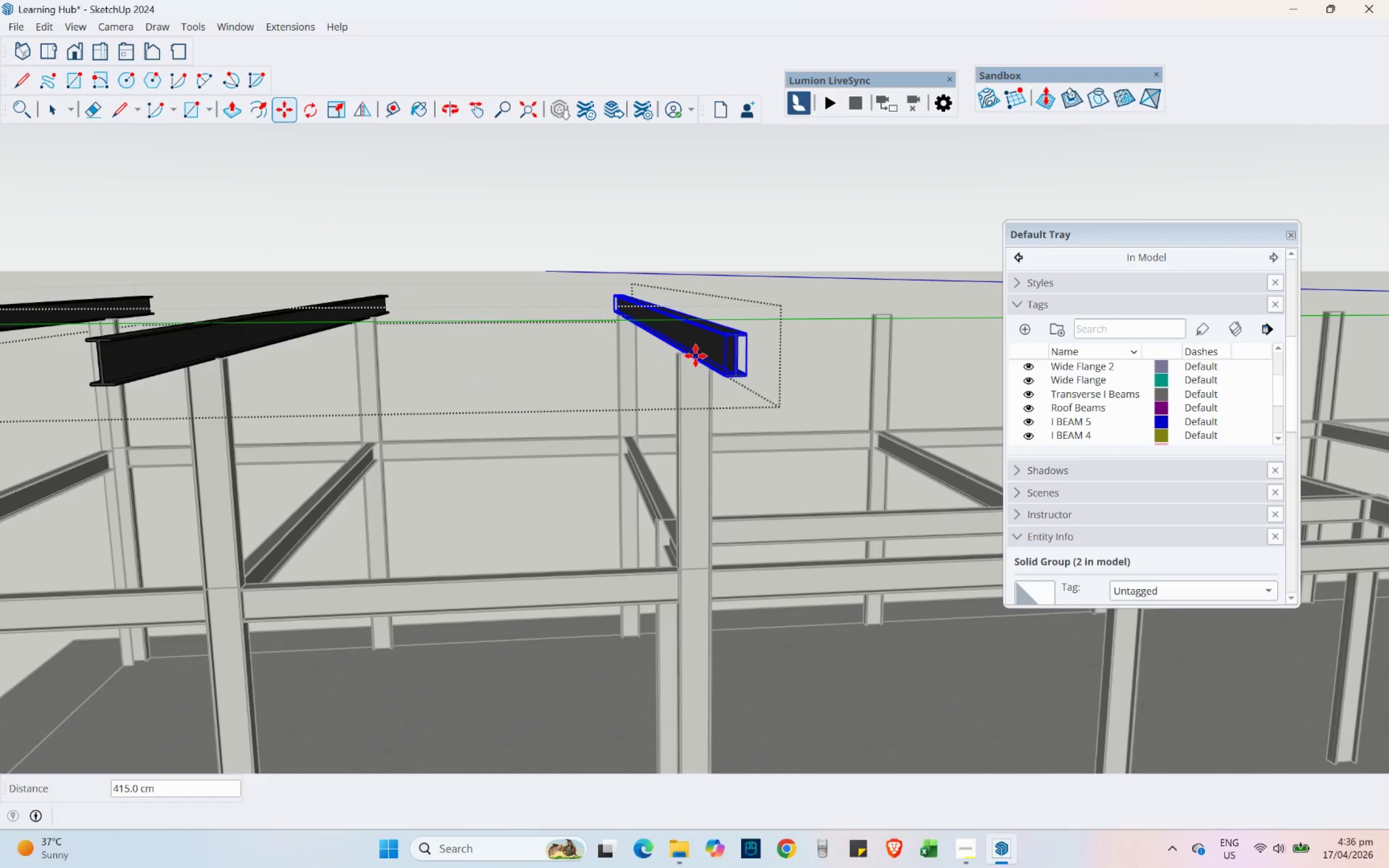 
key(Shift+ShiftLeft)
 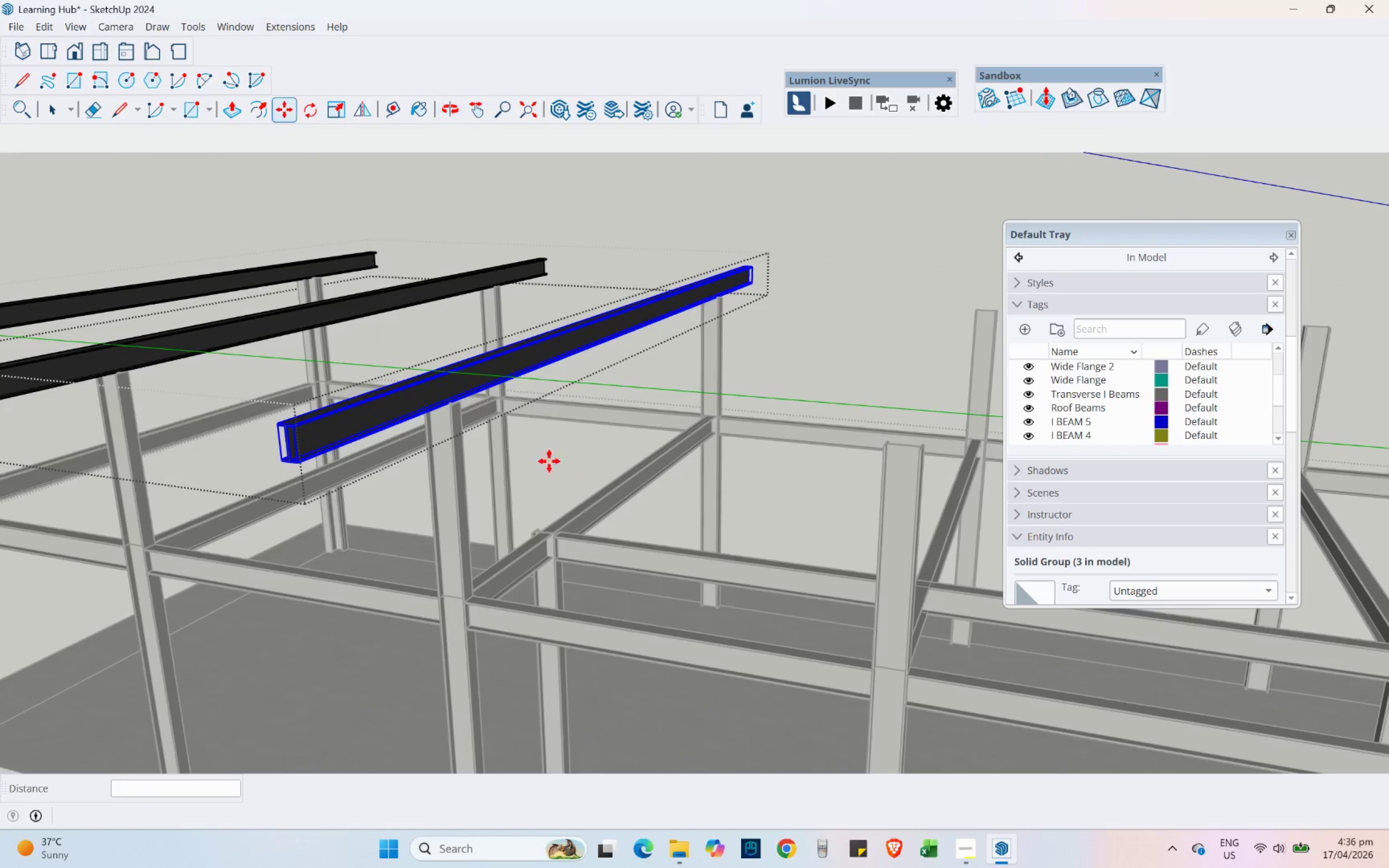 
key(Control+ControlLeft)
 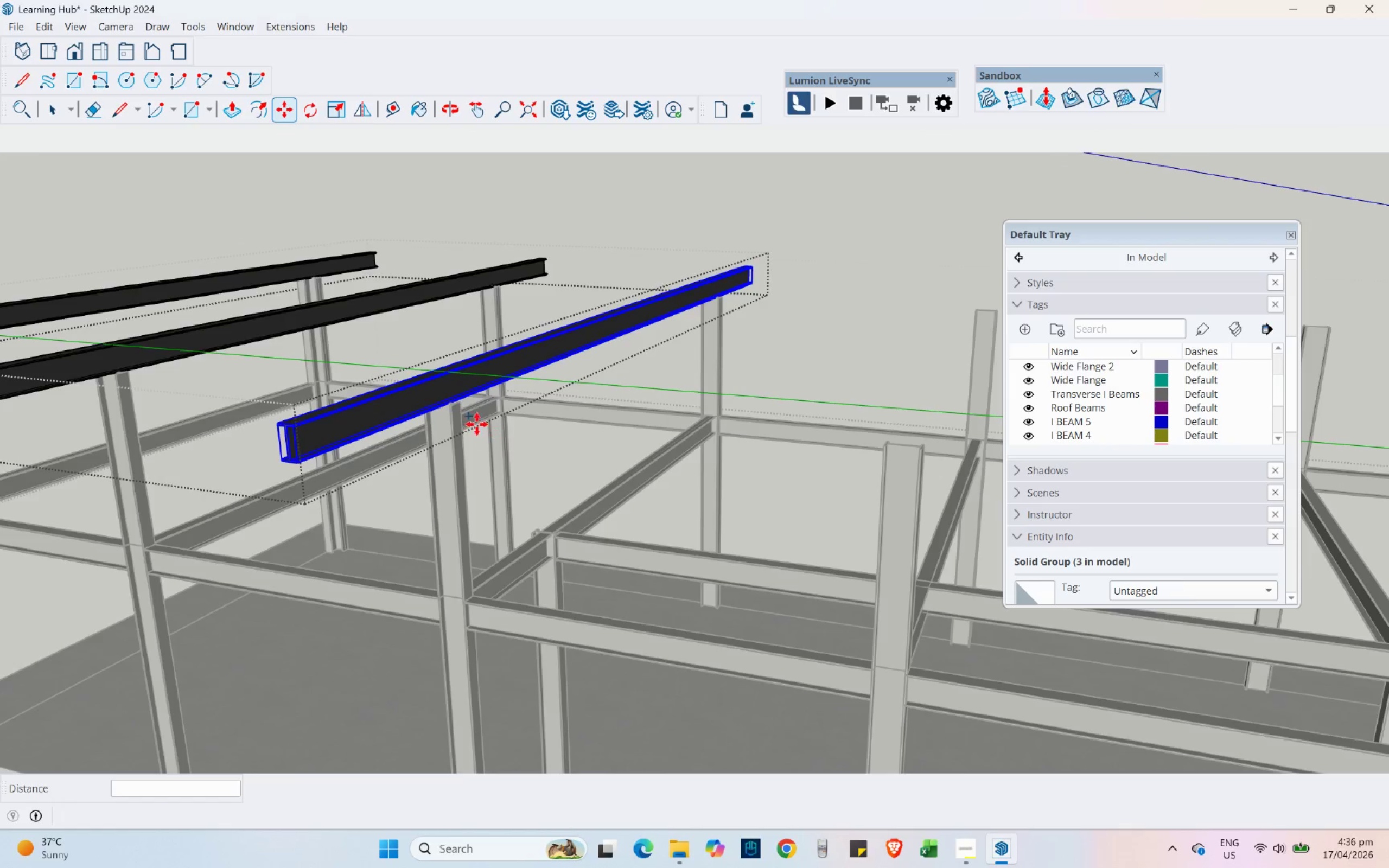 
scroll: coordinate [470, 419], scroll_direction: up, amount: 4.0
 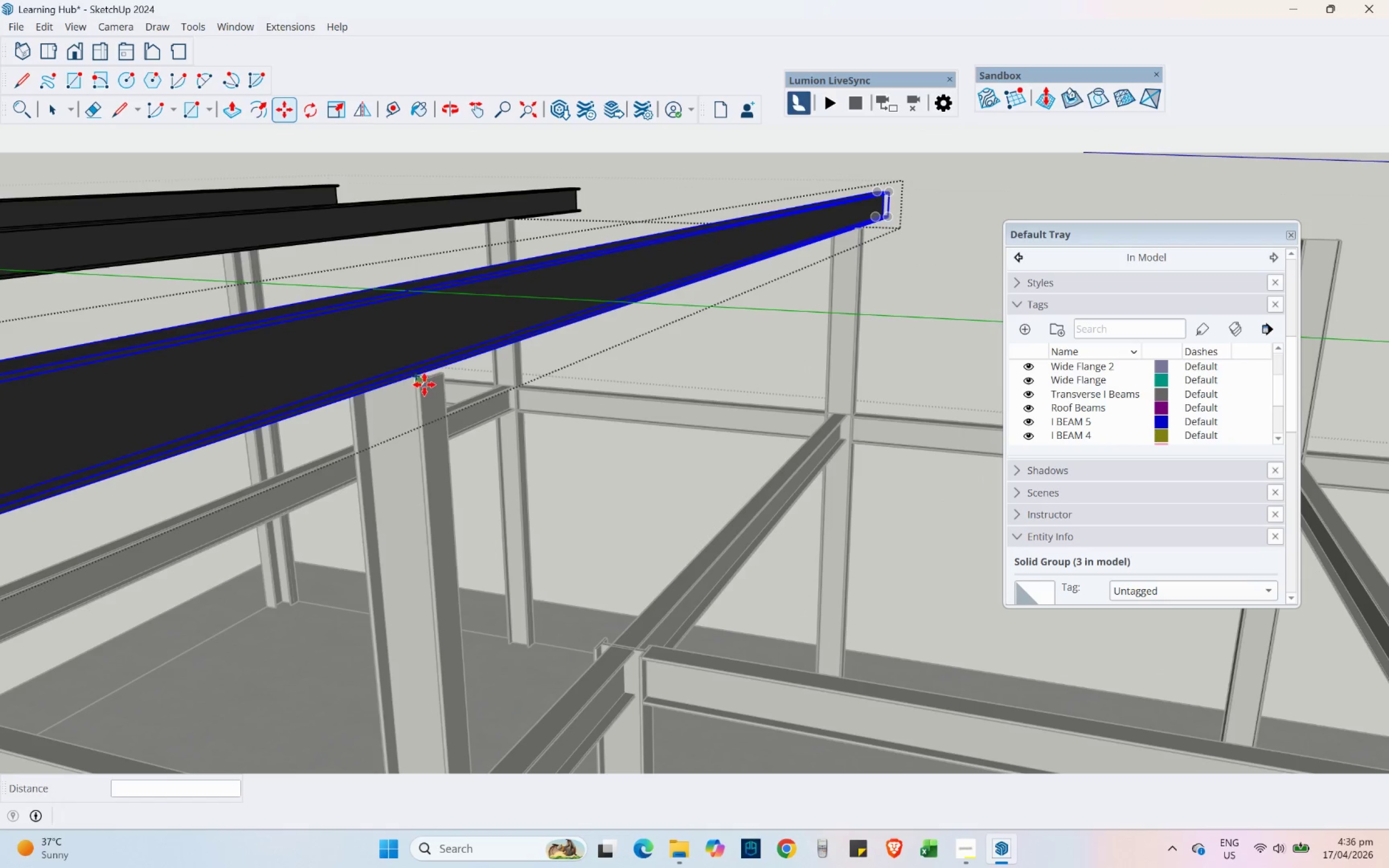 
left_click([424, 385])
 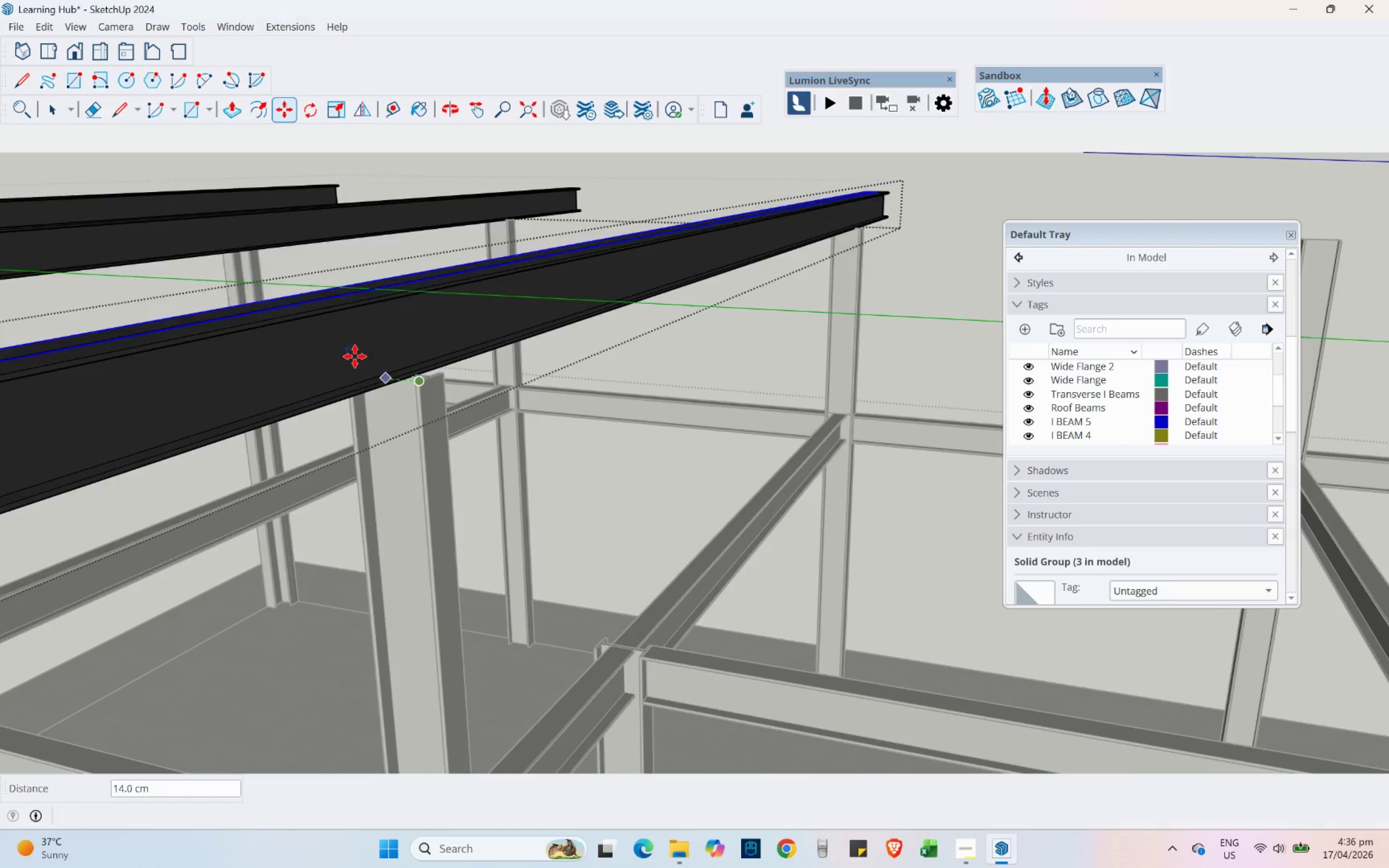 
hold_key(key=ShiftLeft, duration=0.39)
 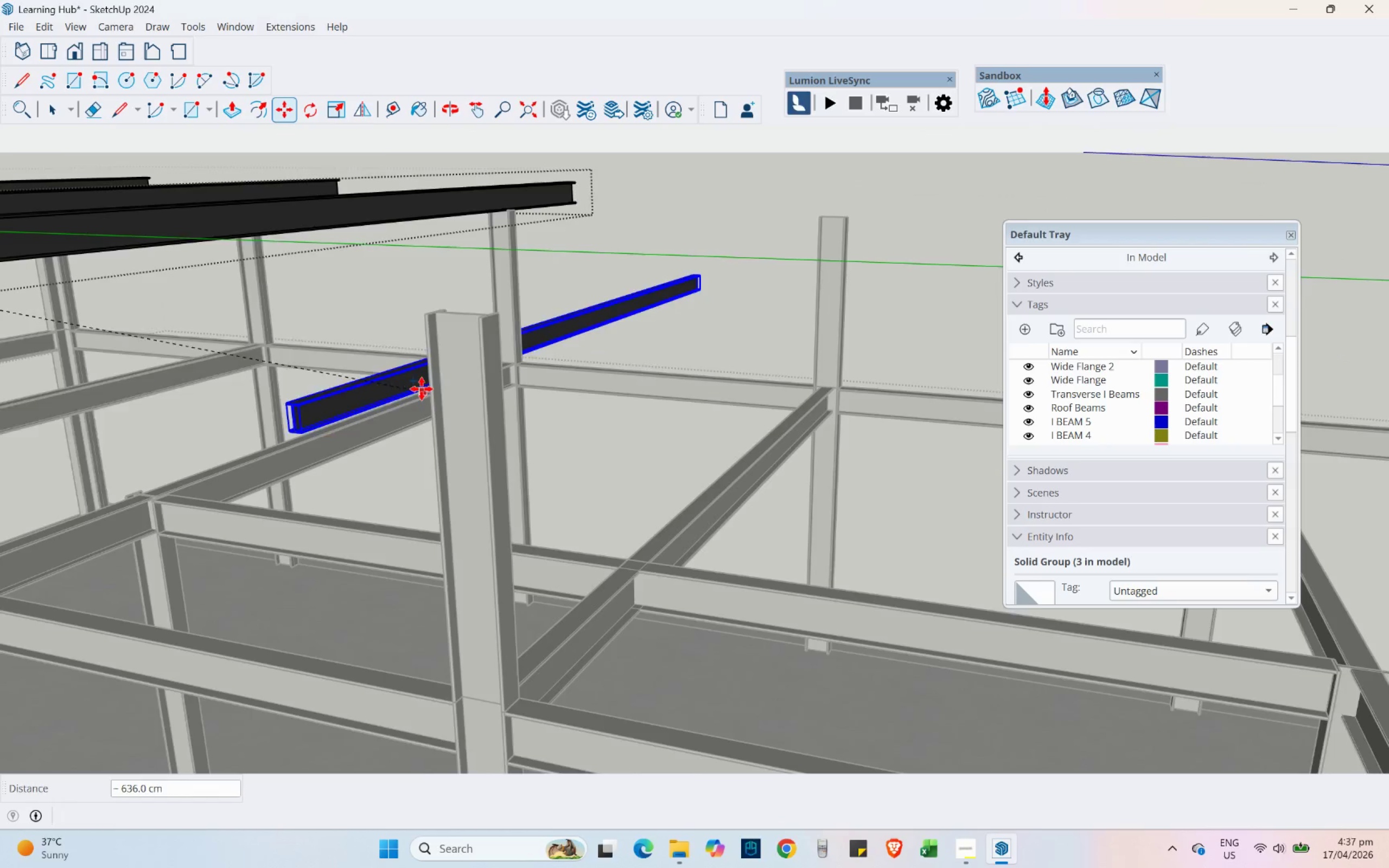 
scroll: coordinate [258, 321], scroll_direction: down, amount: 7.0
 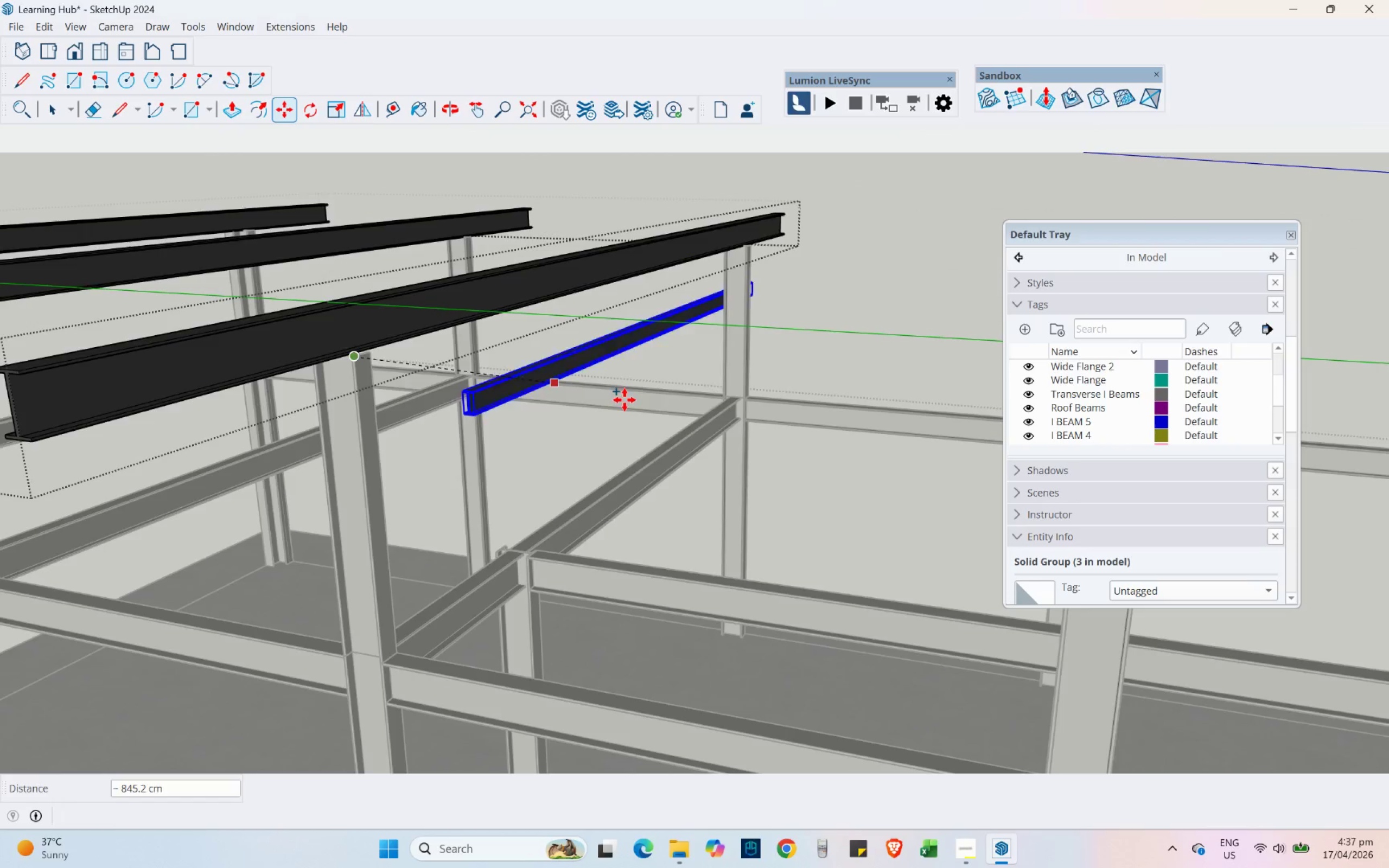 
scroll: coordinate [455, 368], scroll_direction: up, amount: 1.0
 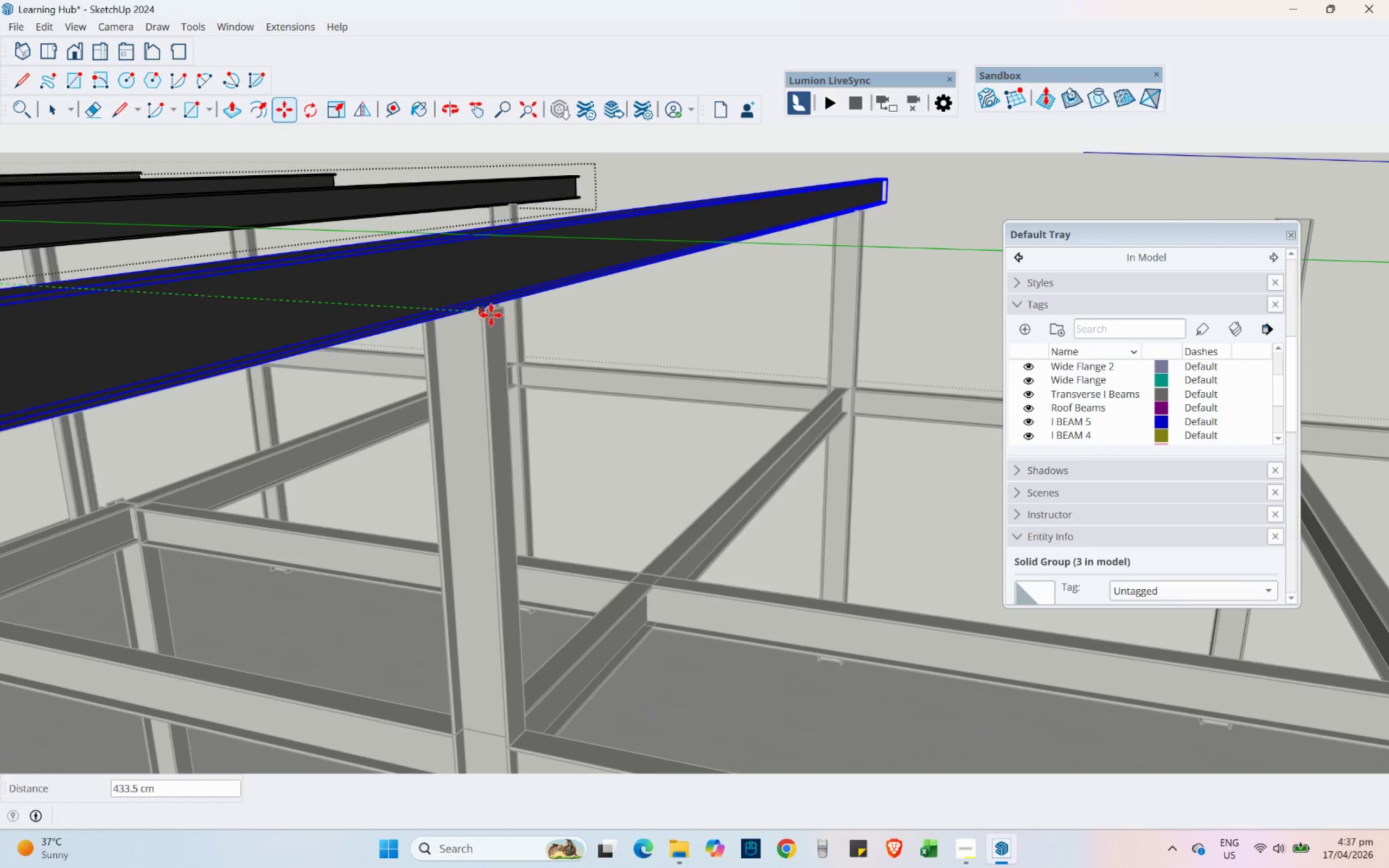 
left_click([489, 316])
 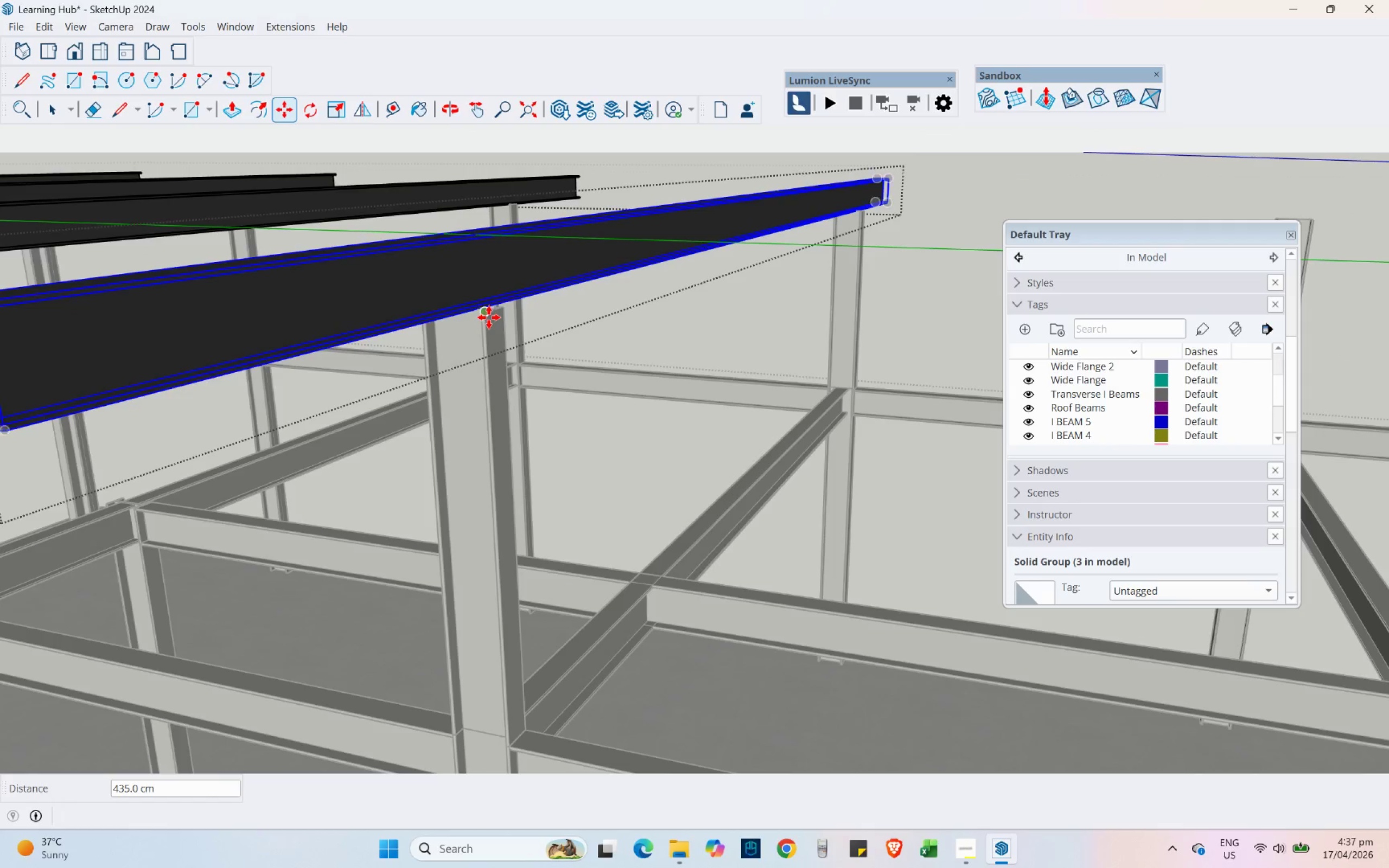 
key(Control+ControlLeft)
 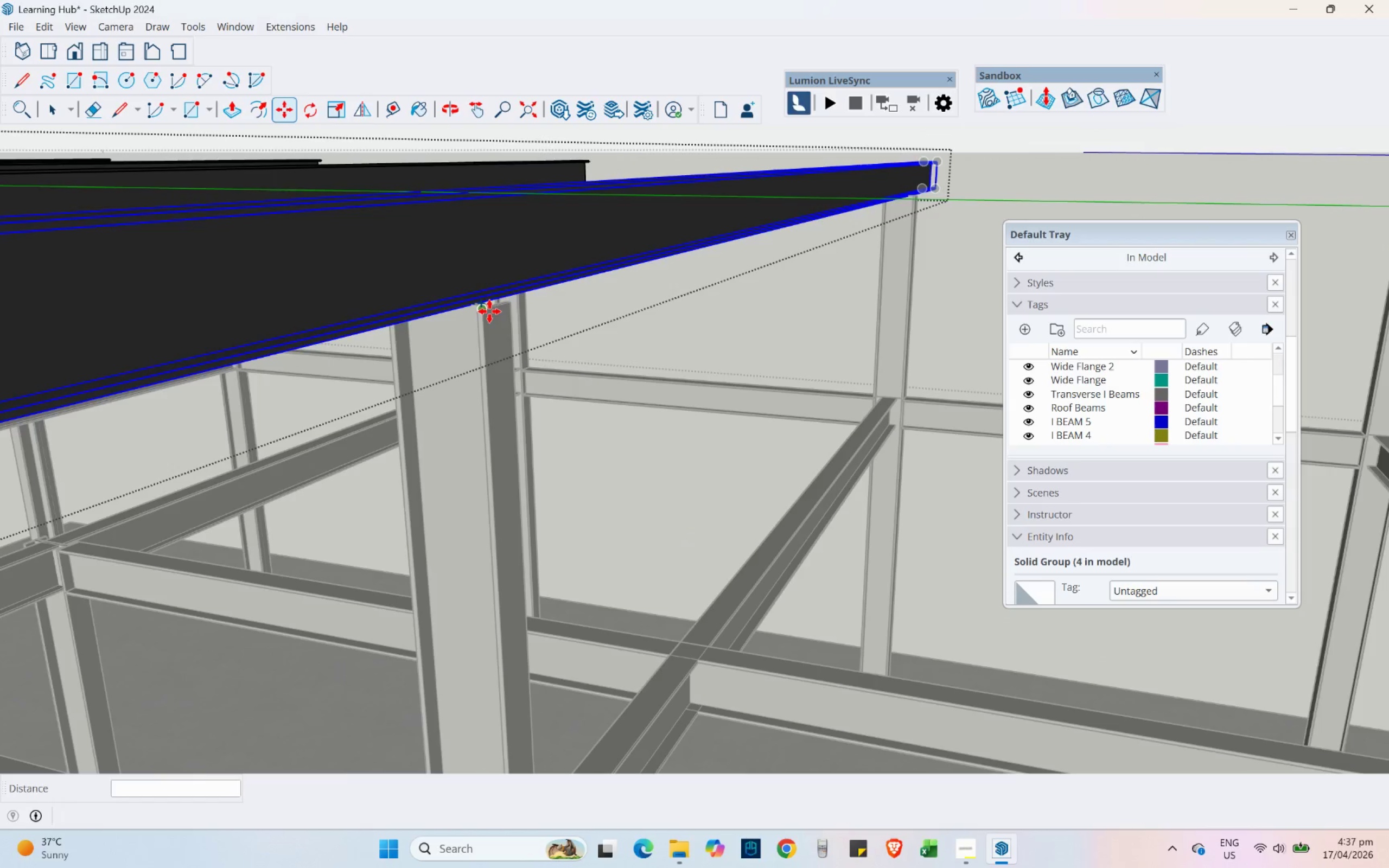 
scroll: coordinate [489, 317], scroll_direction: up, amount: 4.0
 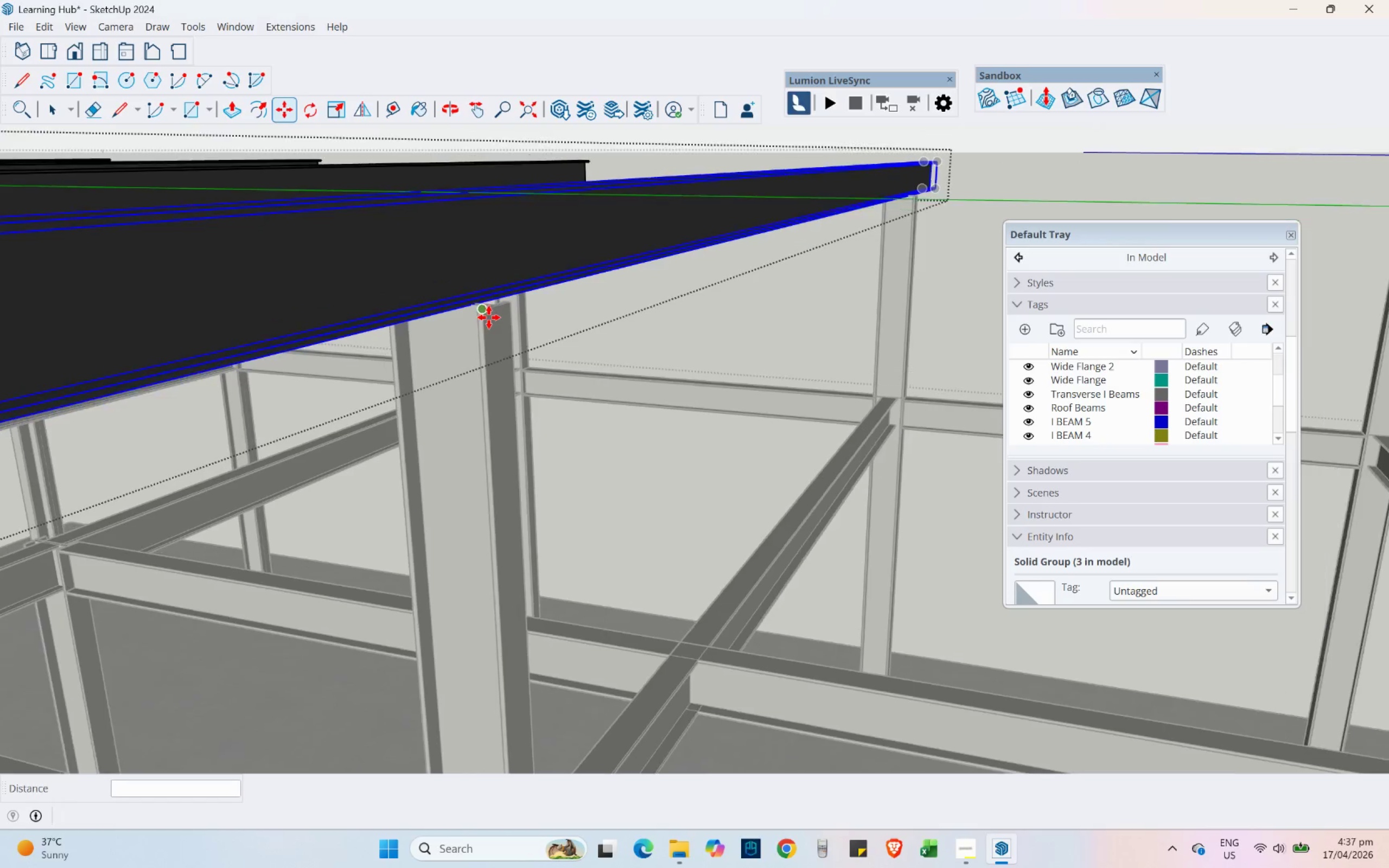 
left_click([489, 311])
 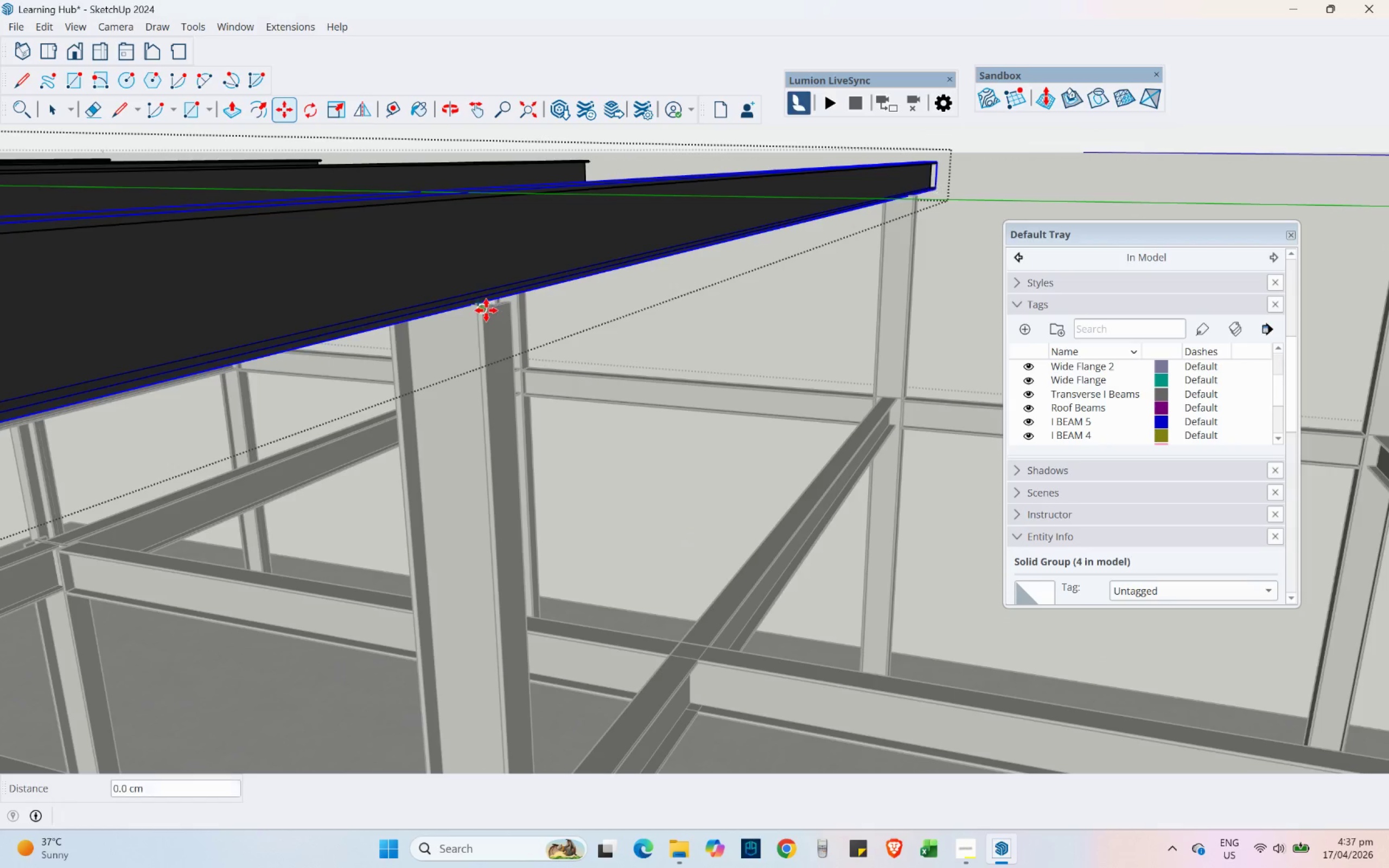 
hold_key(key=ShiftLeft, duration=0.41)
 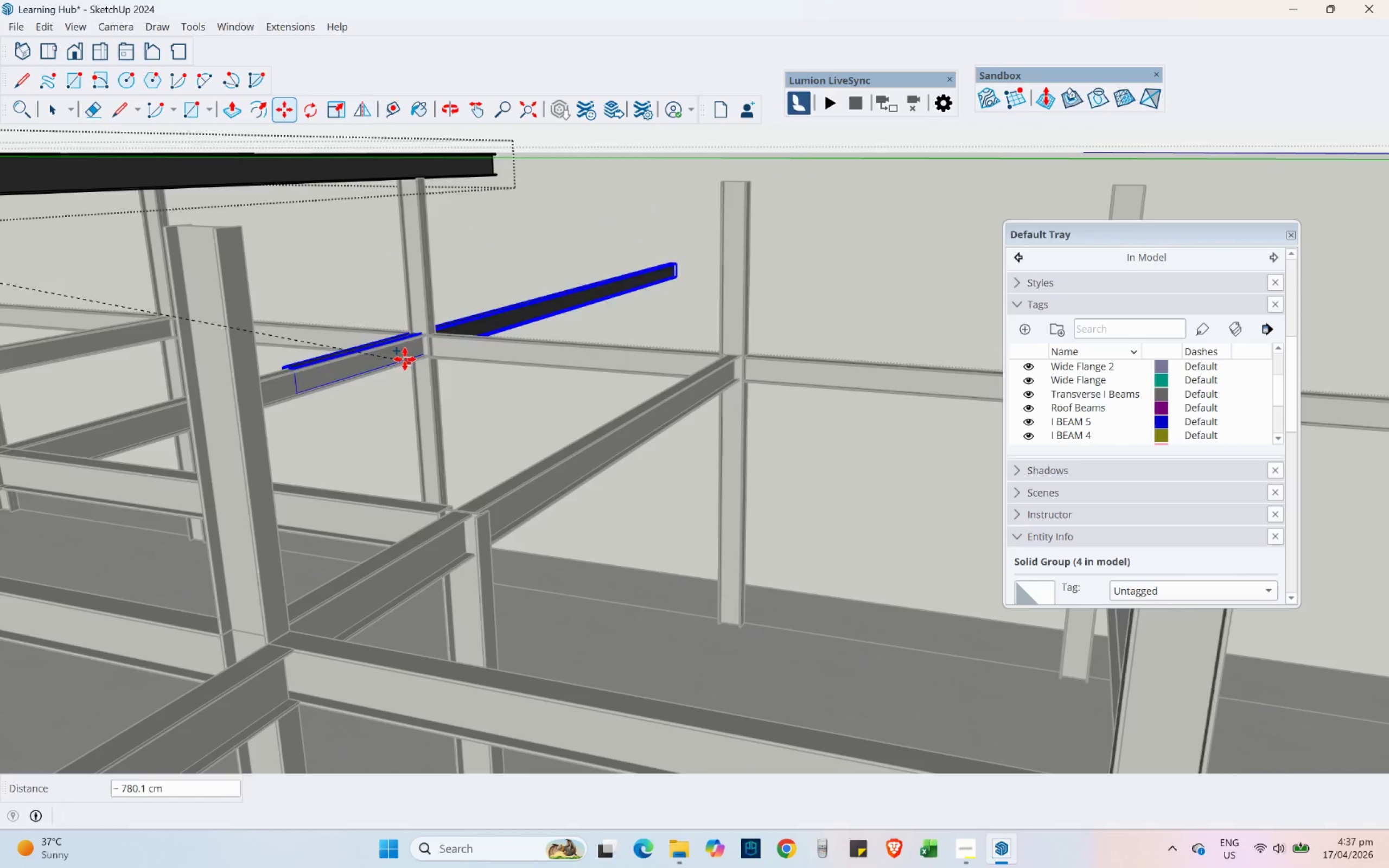 
scroll: coordinate [281, 272], scroll_direction: down, amount: 10.0
 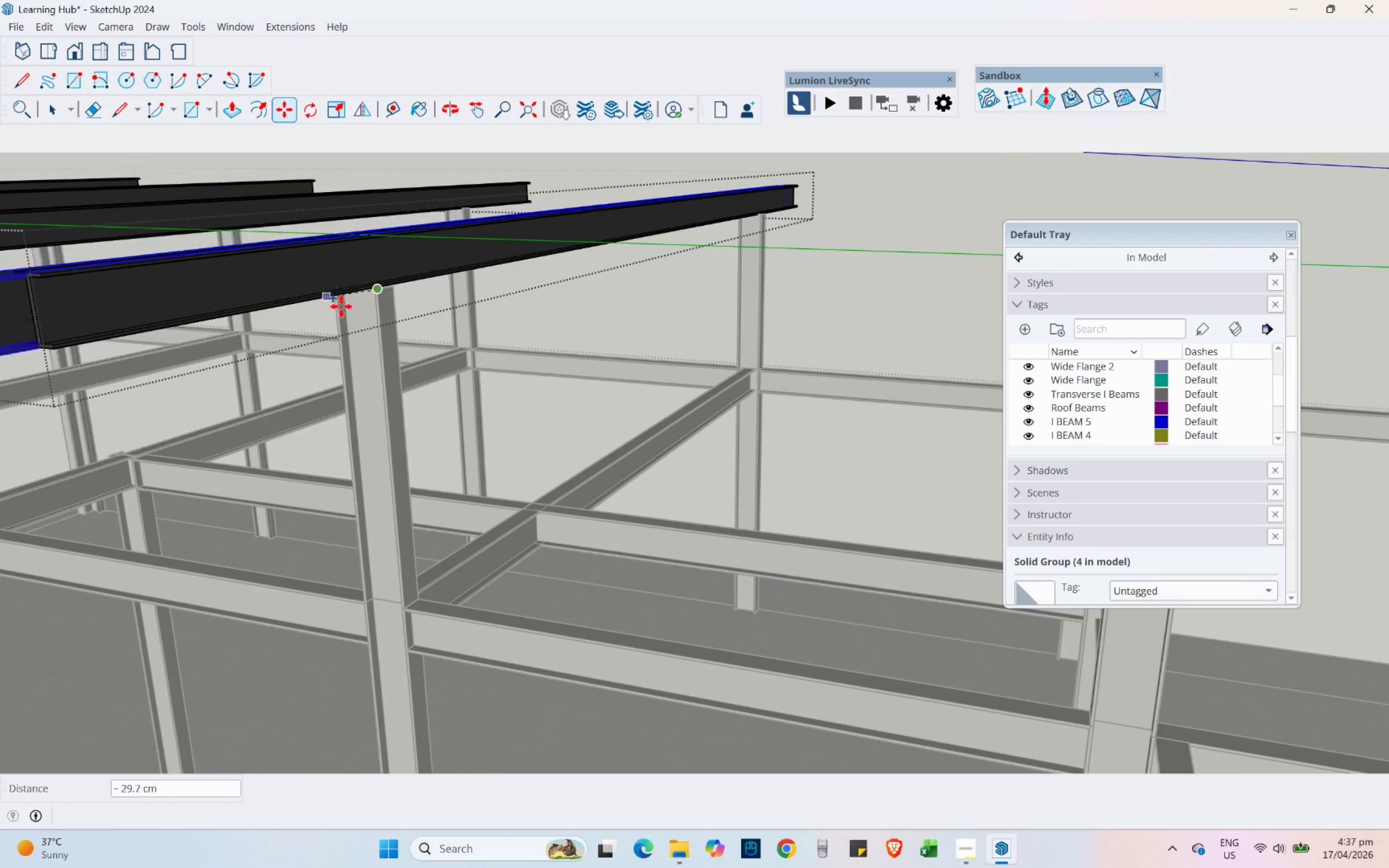 
scroll: coordinate [210, 277], scroll_direction: up, amount: 1.0
 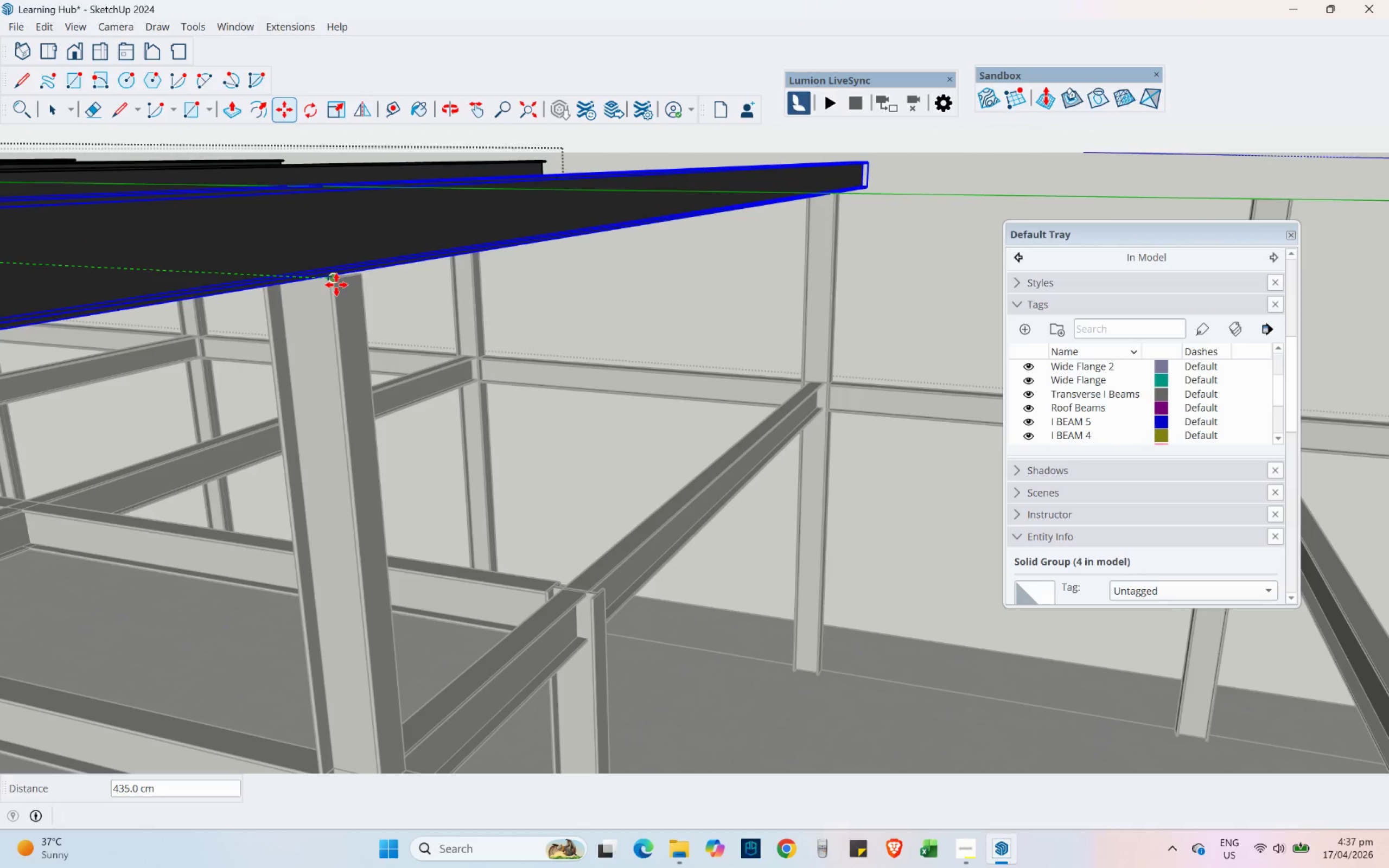 
left_click([336, 284])
 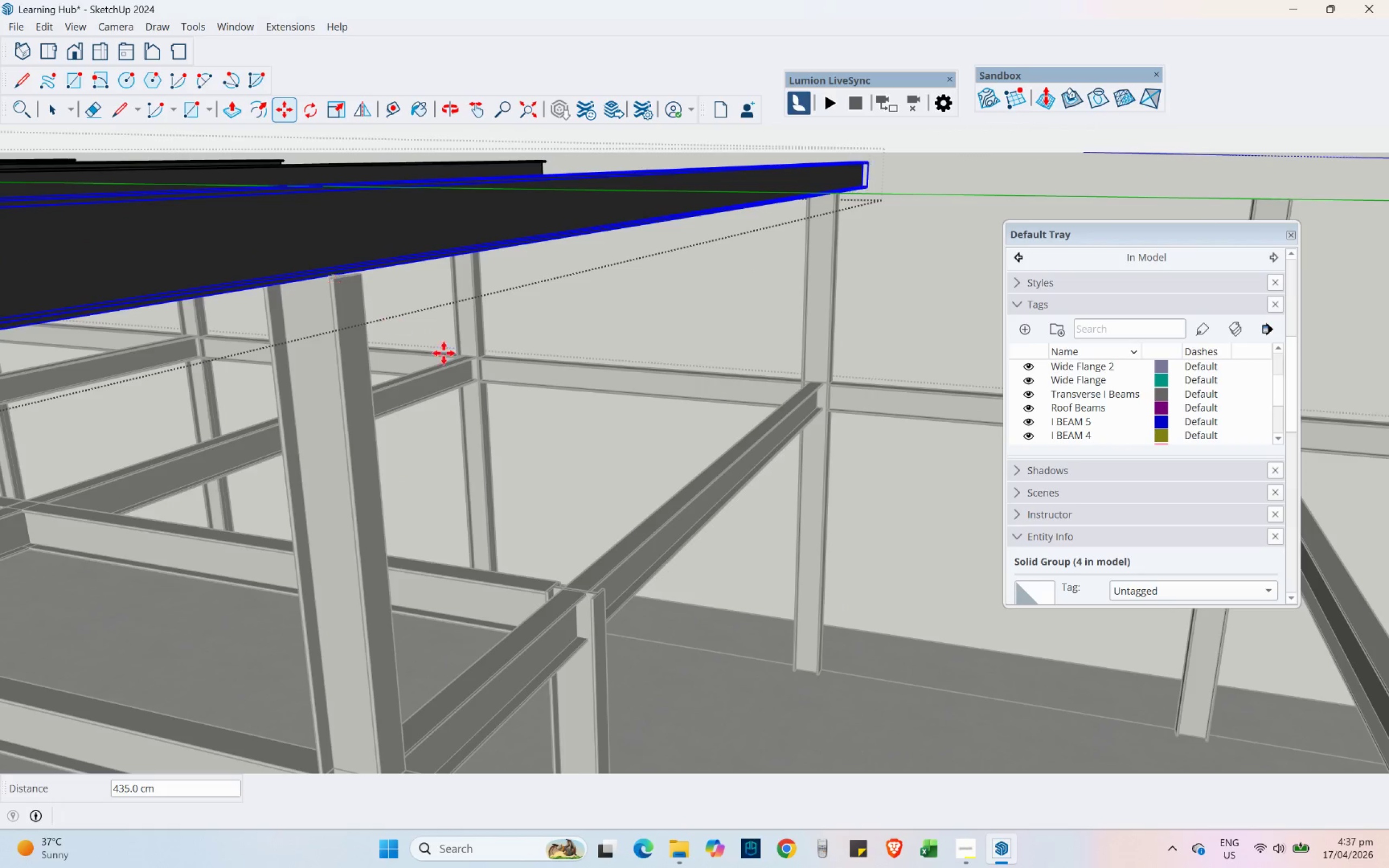 
scroll: coordinate [452, 359], scroll_direction: down, amount: 5.0
 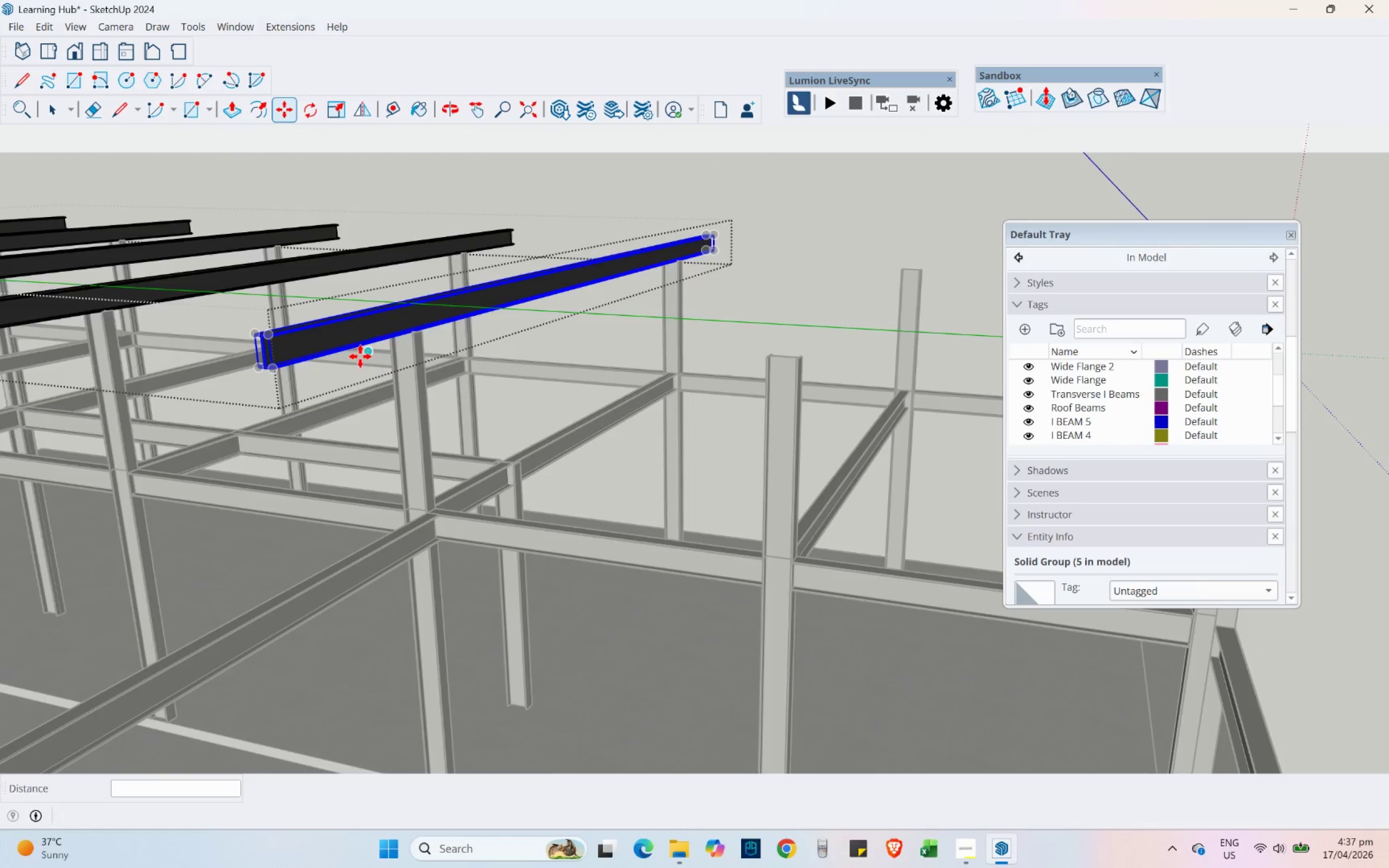 
key(Control+ControlLeft)
 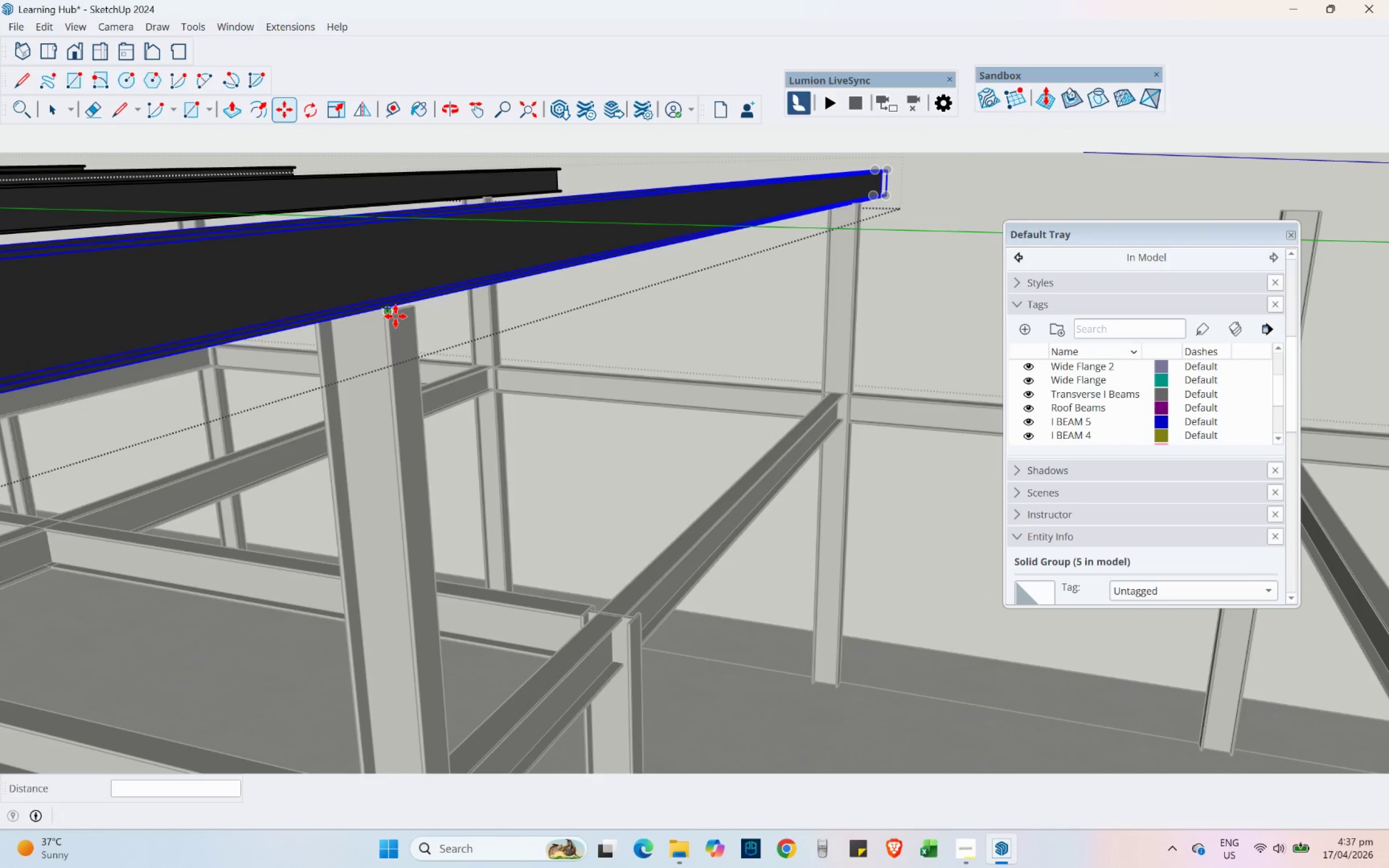 
scroll: coordinate [406, 314], scroll_direction: up, amount: 7.0
 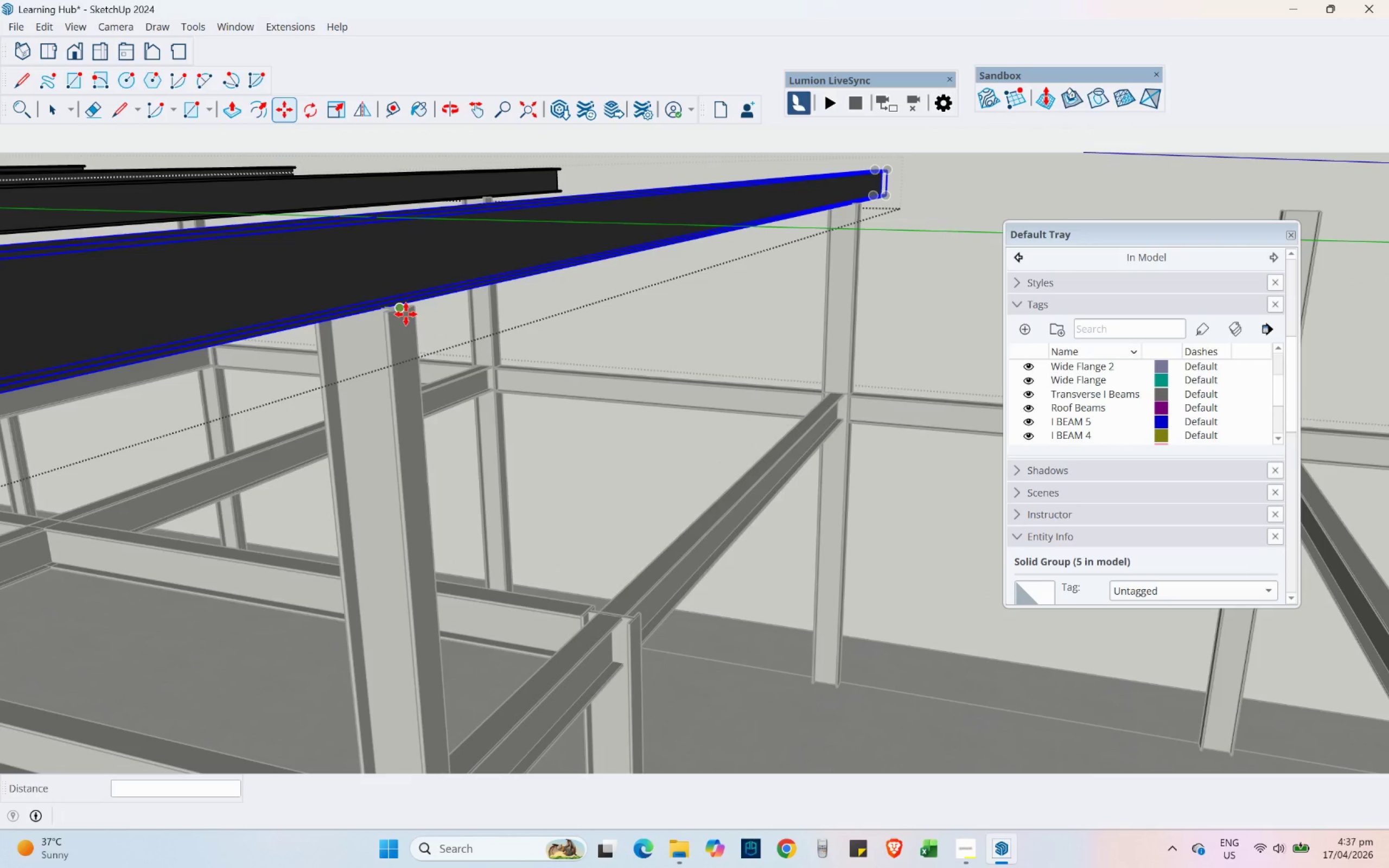 
left_click([396, 316])
 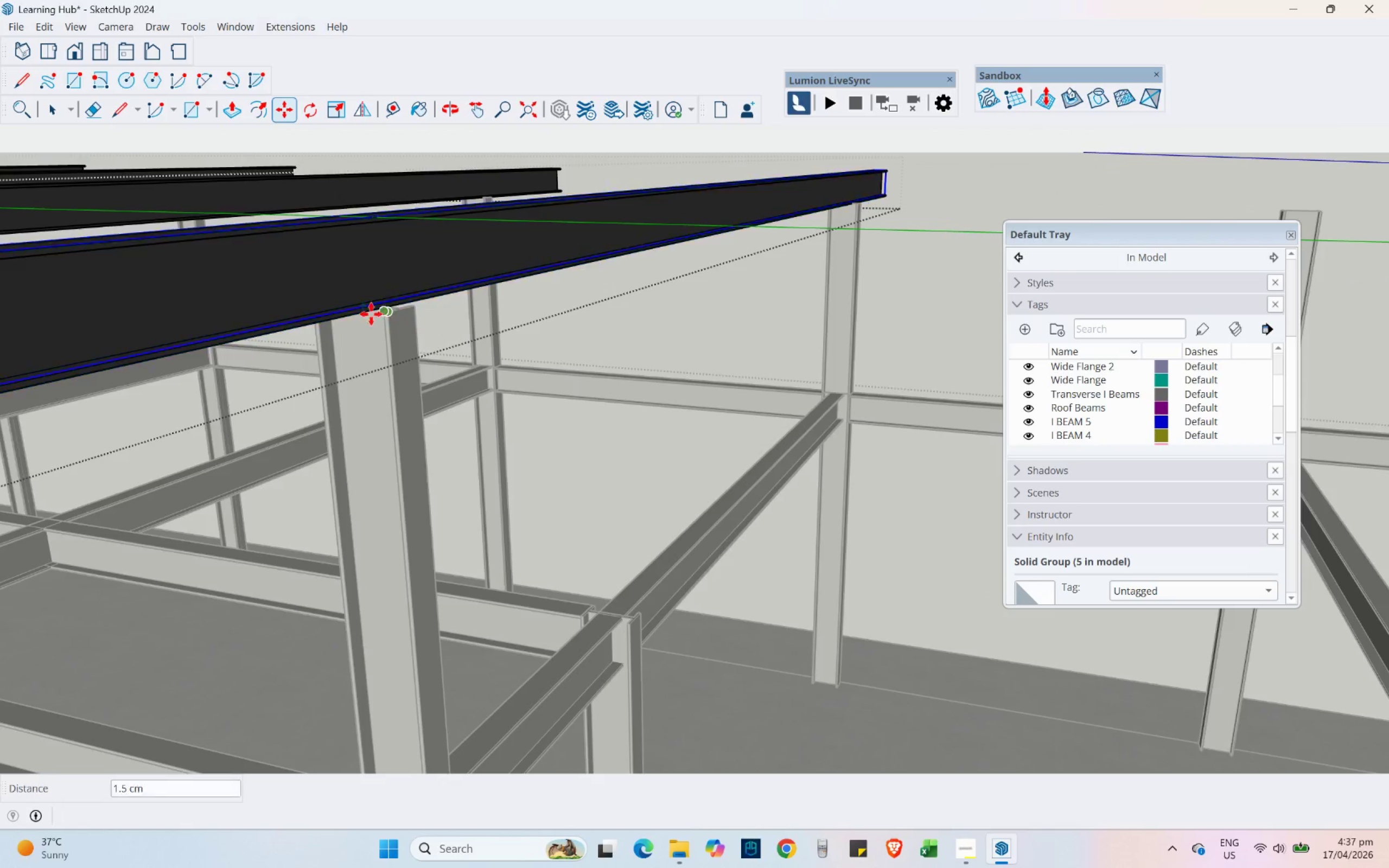 
hold_key(key=ShiftLeft, duration=0.38)
 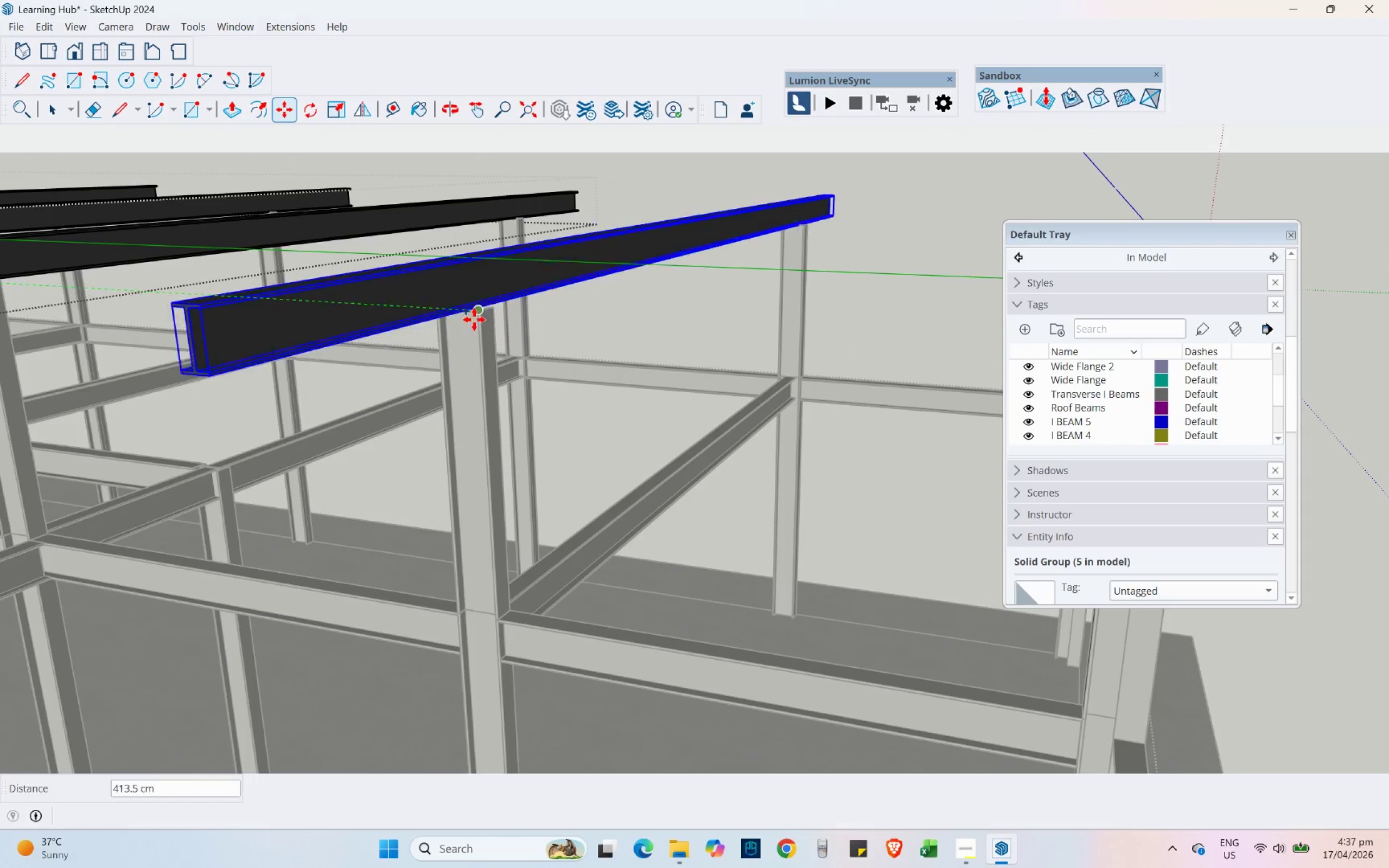 
scroll: coordinate [227, 304], scroll_direction: down, amount: 10.0
 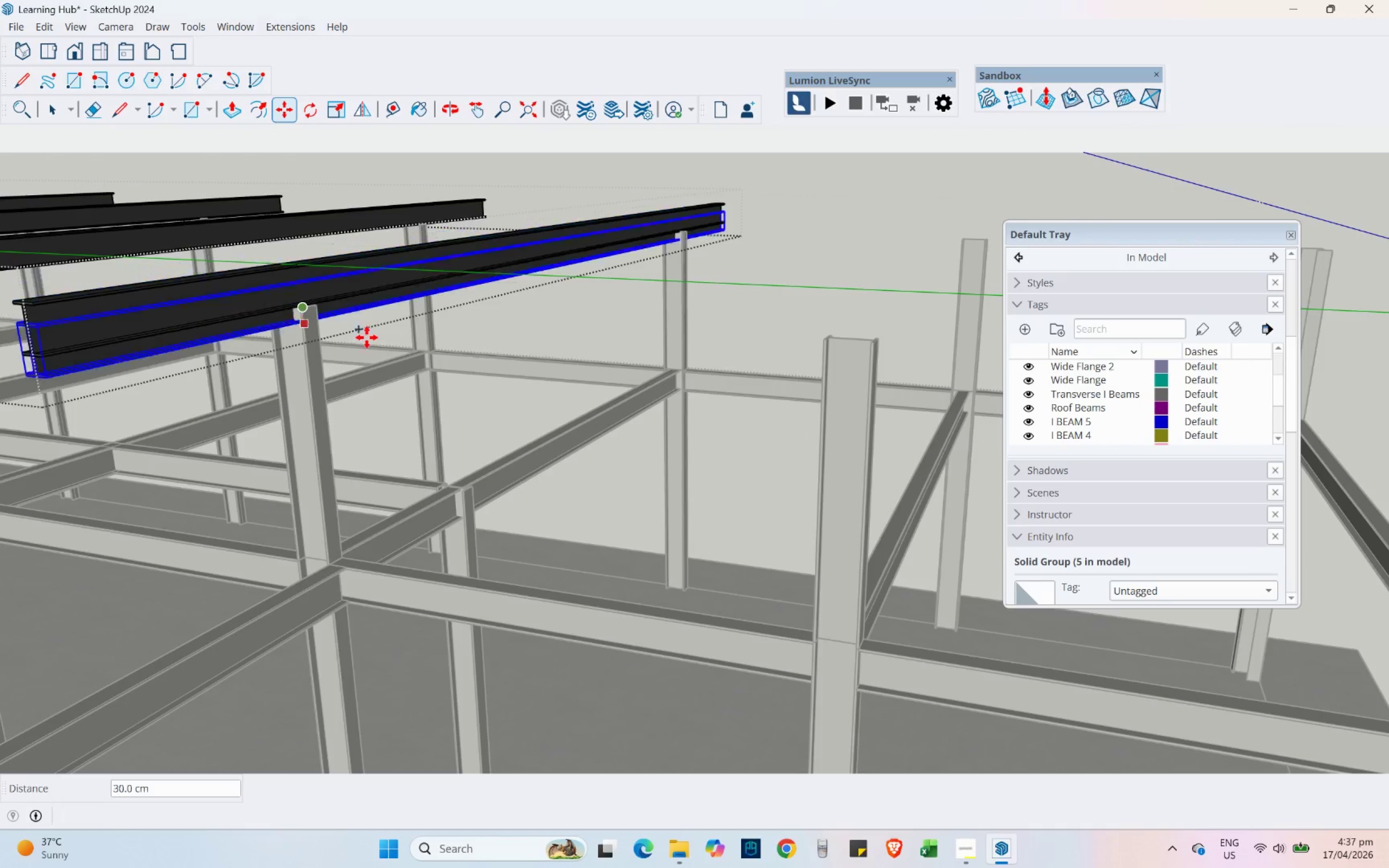 
scroll: coordinate [481, 310], scroll_direction: up, amount: 7.0
 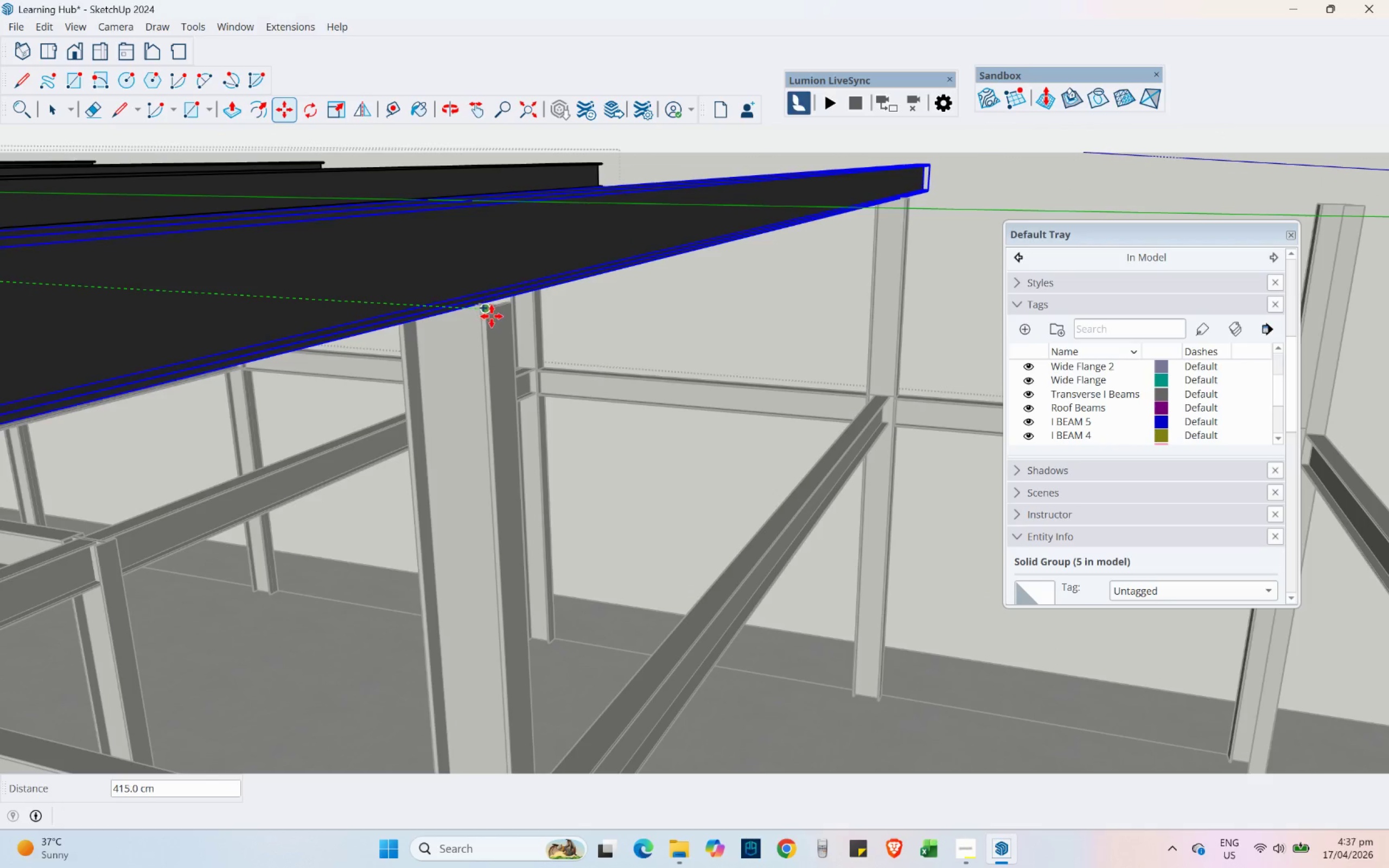 
left_click([493, 317])
 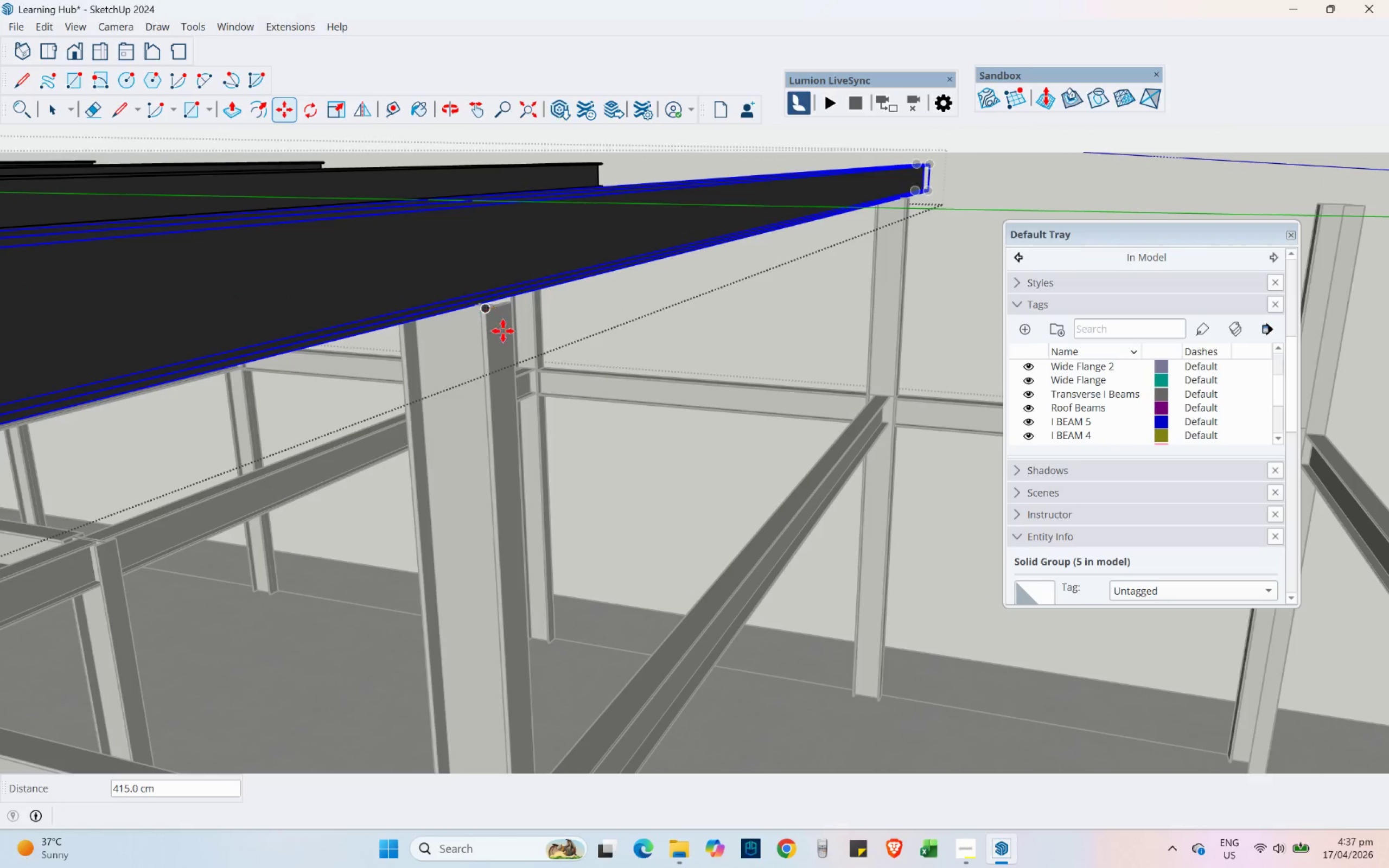 
key(Control+ControlLeft)
 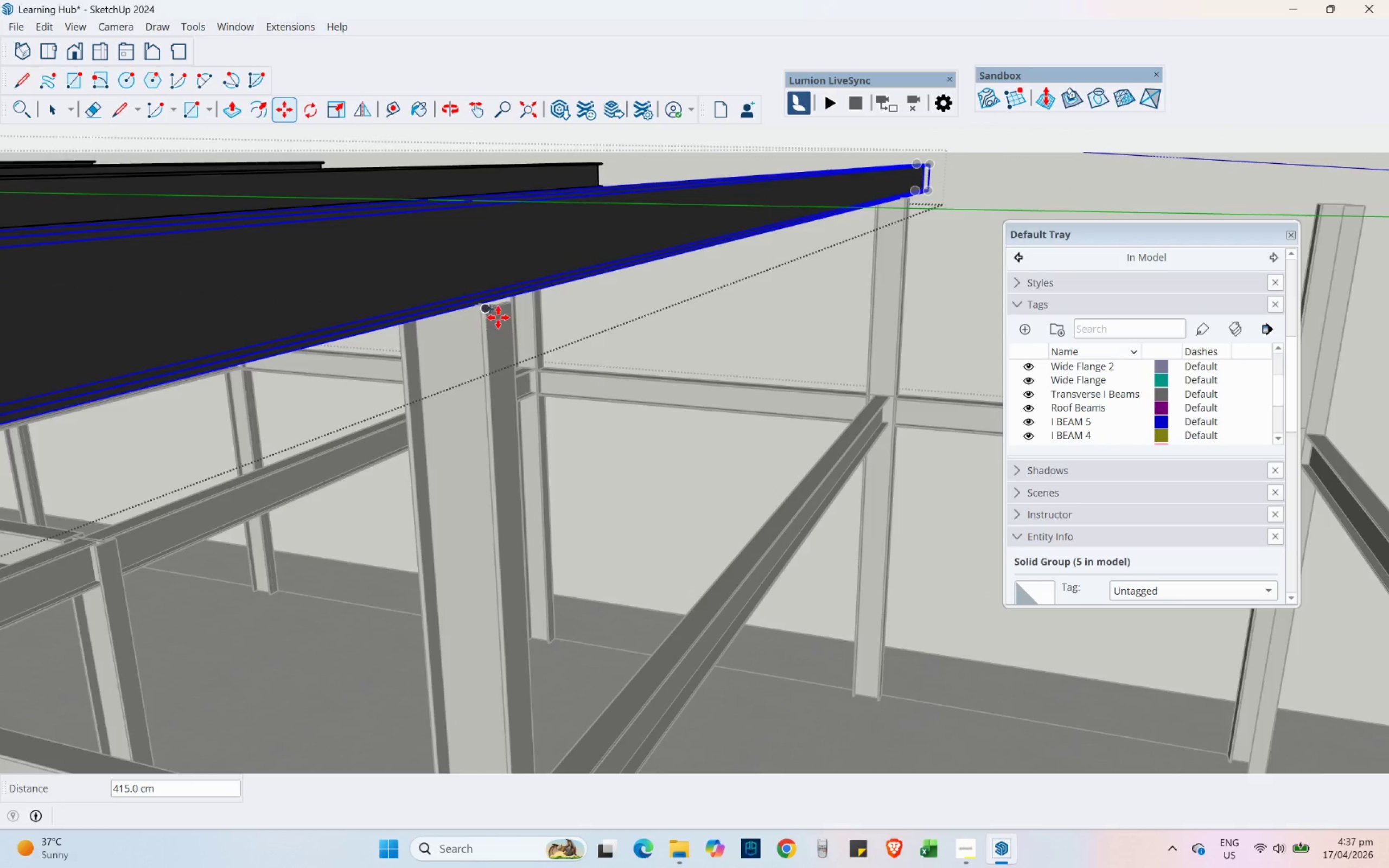 
scroll: coordinate [498, 317], scroll_direction: up, amount: 3.0
 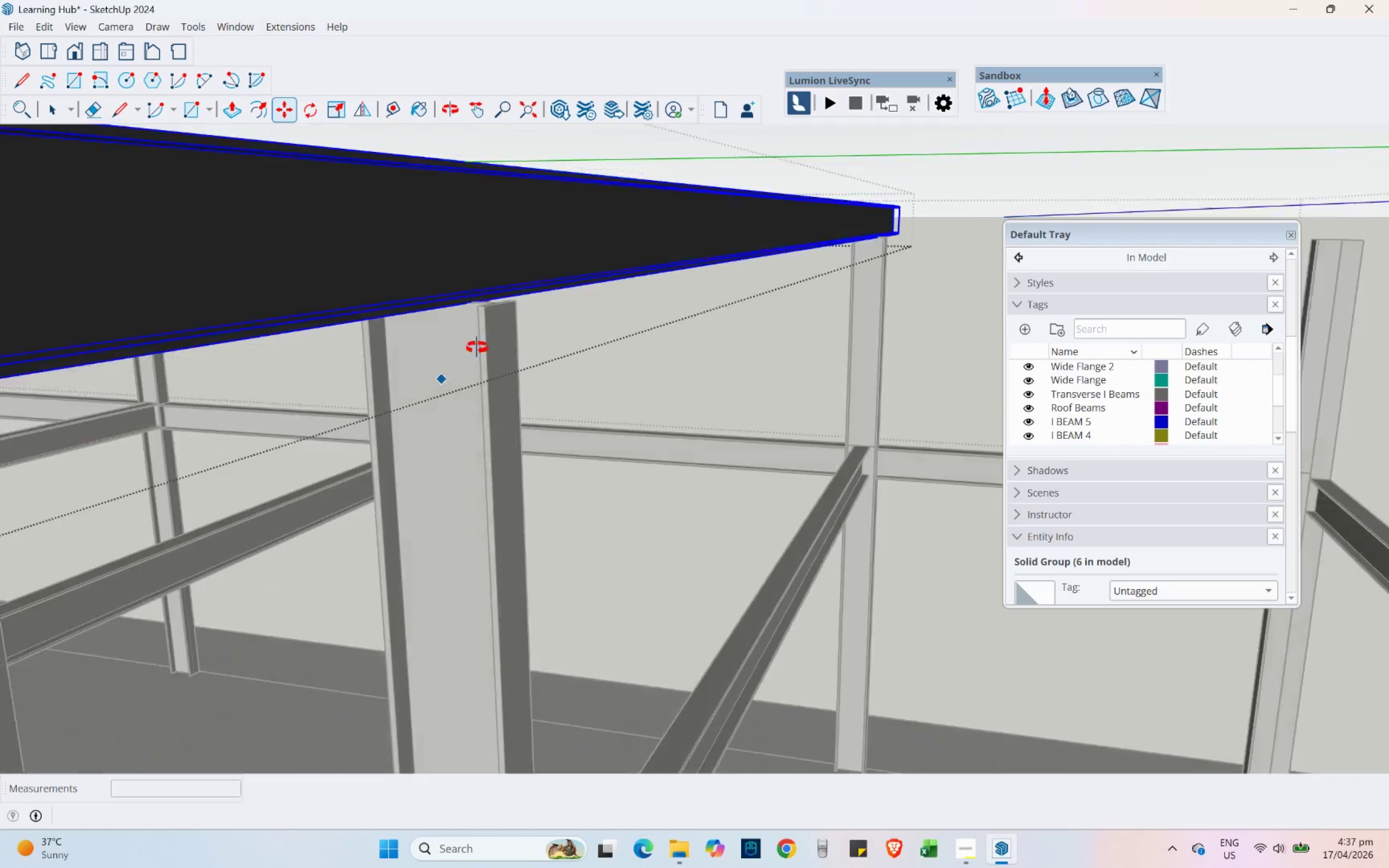 
scroll: coordinate [447, 356], scroll_direction: down, amount: 15.0
 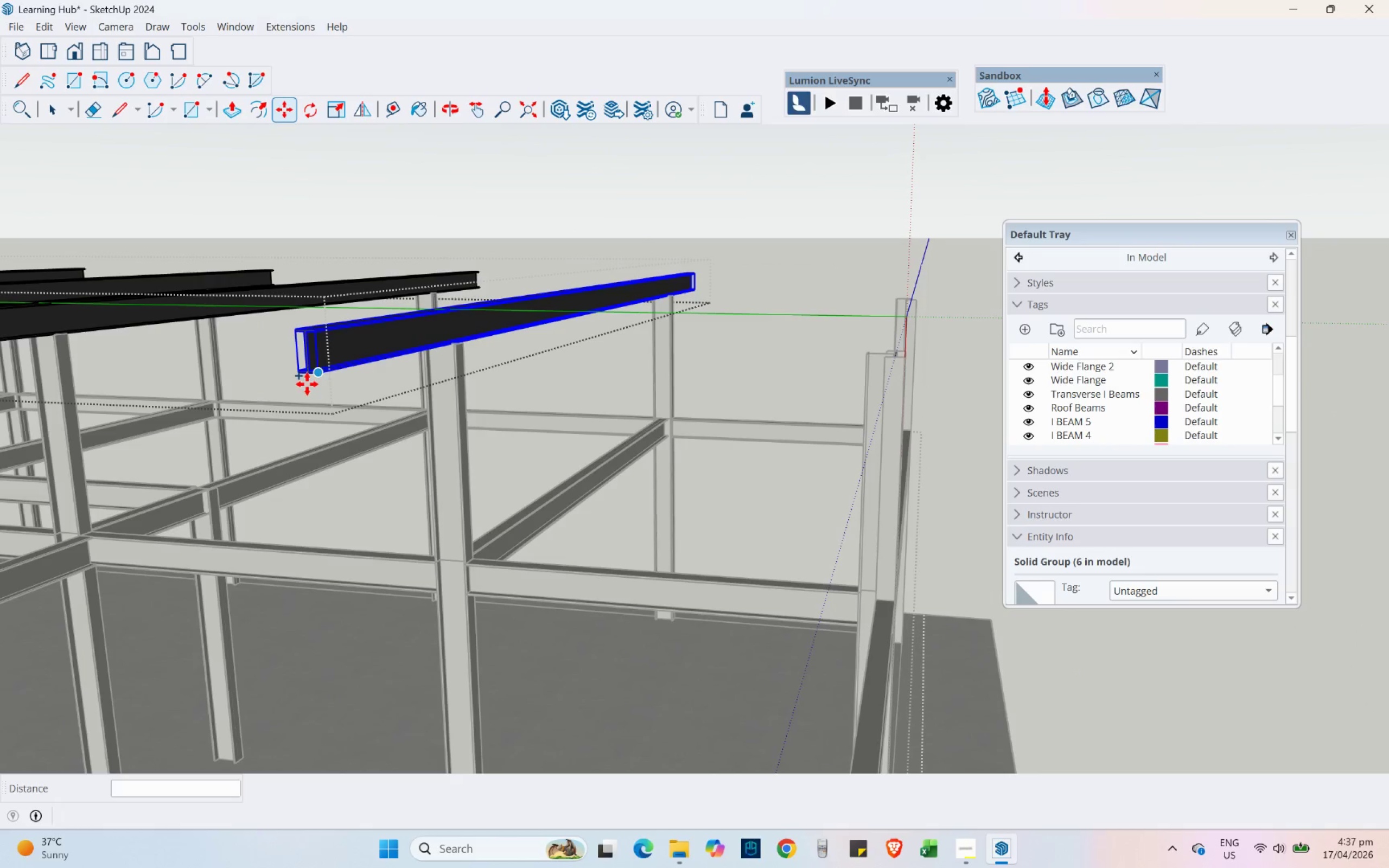 
scroll: coordinate [330, 381], scroll_direction: up, amount: 10.0
 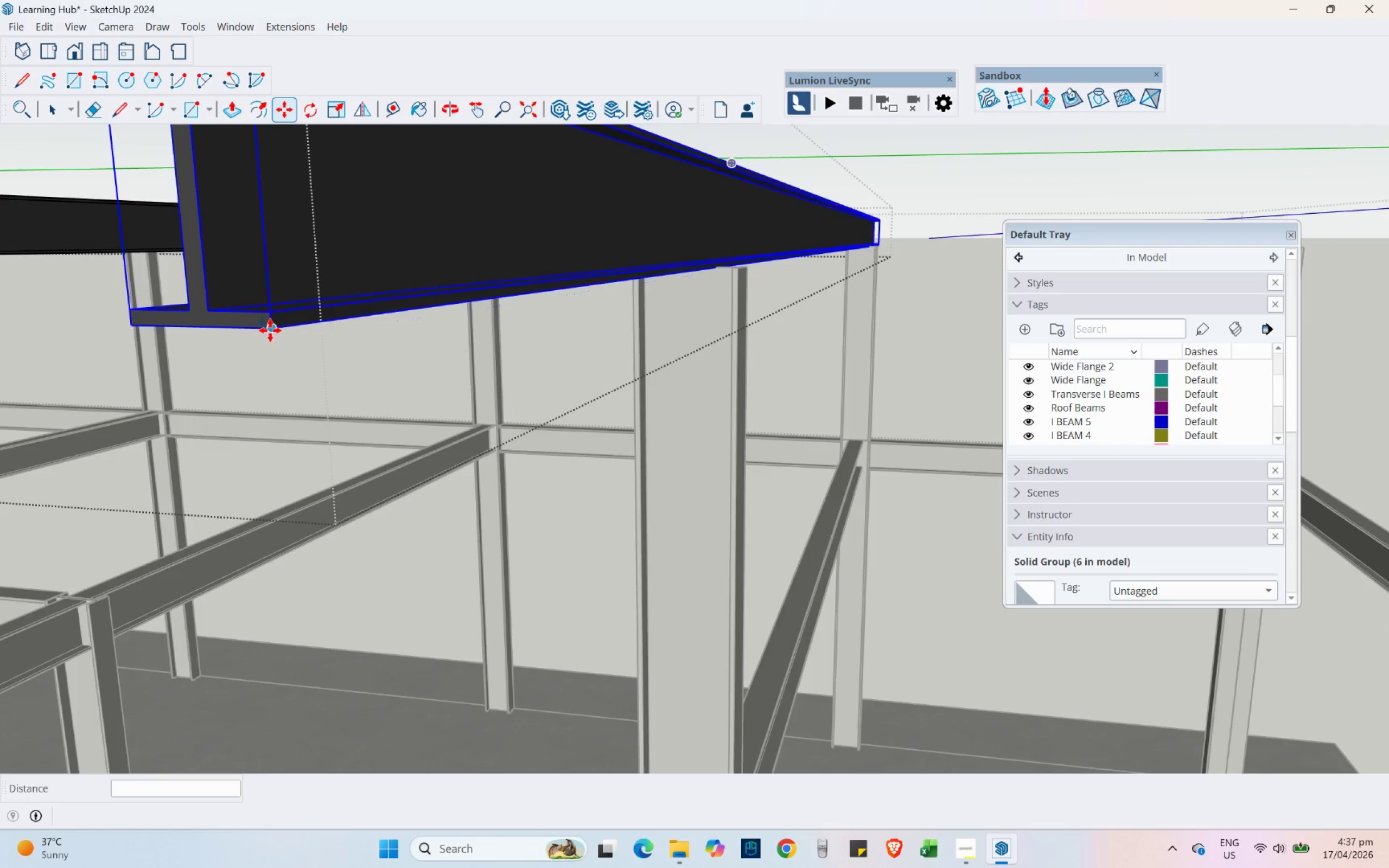 
left_click([270, 330])
 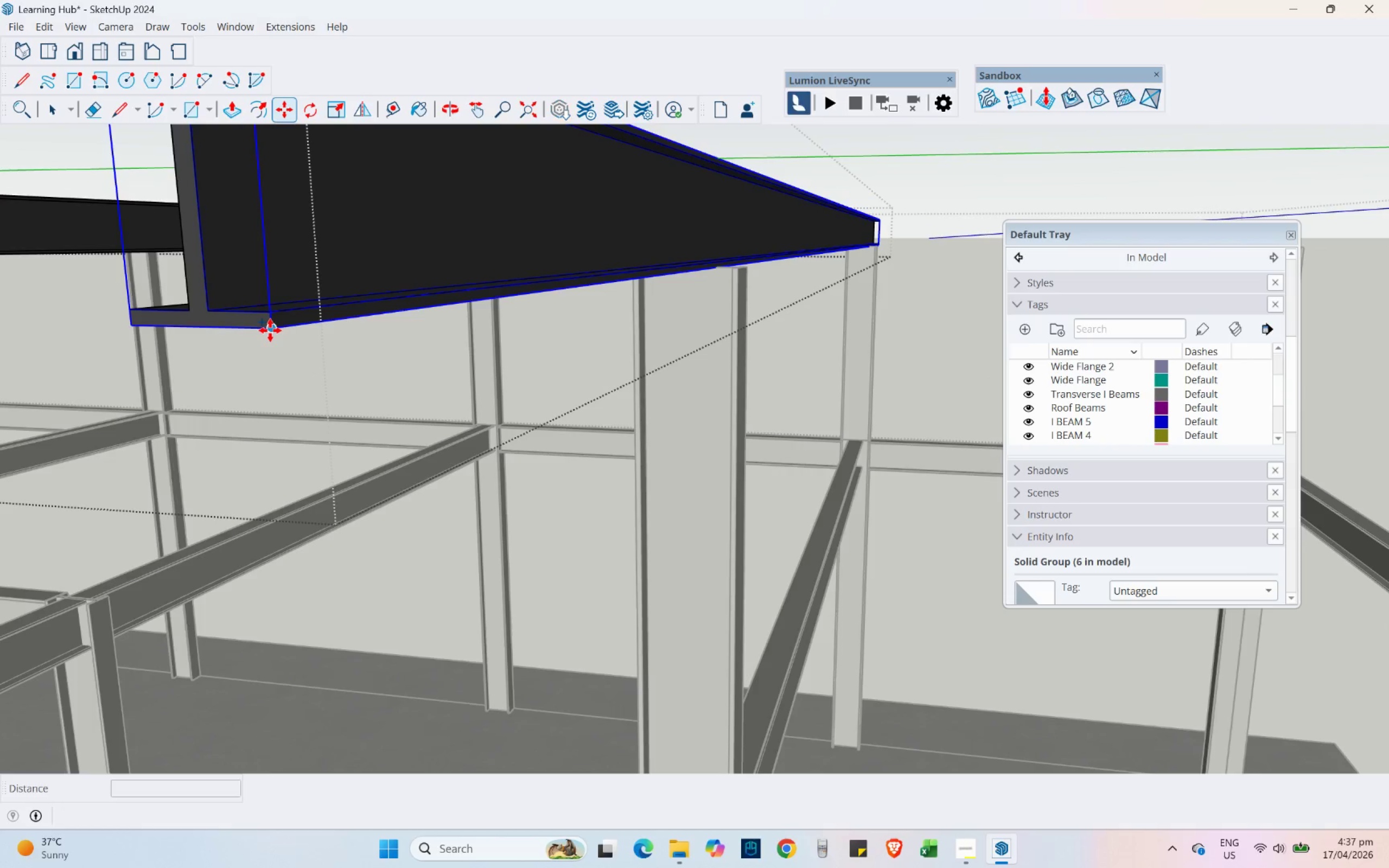 
scroll: coordinate [313, 325], scroll_direction: down, amount: 23.0
 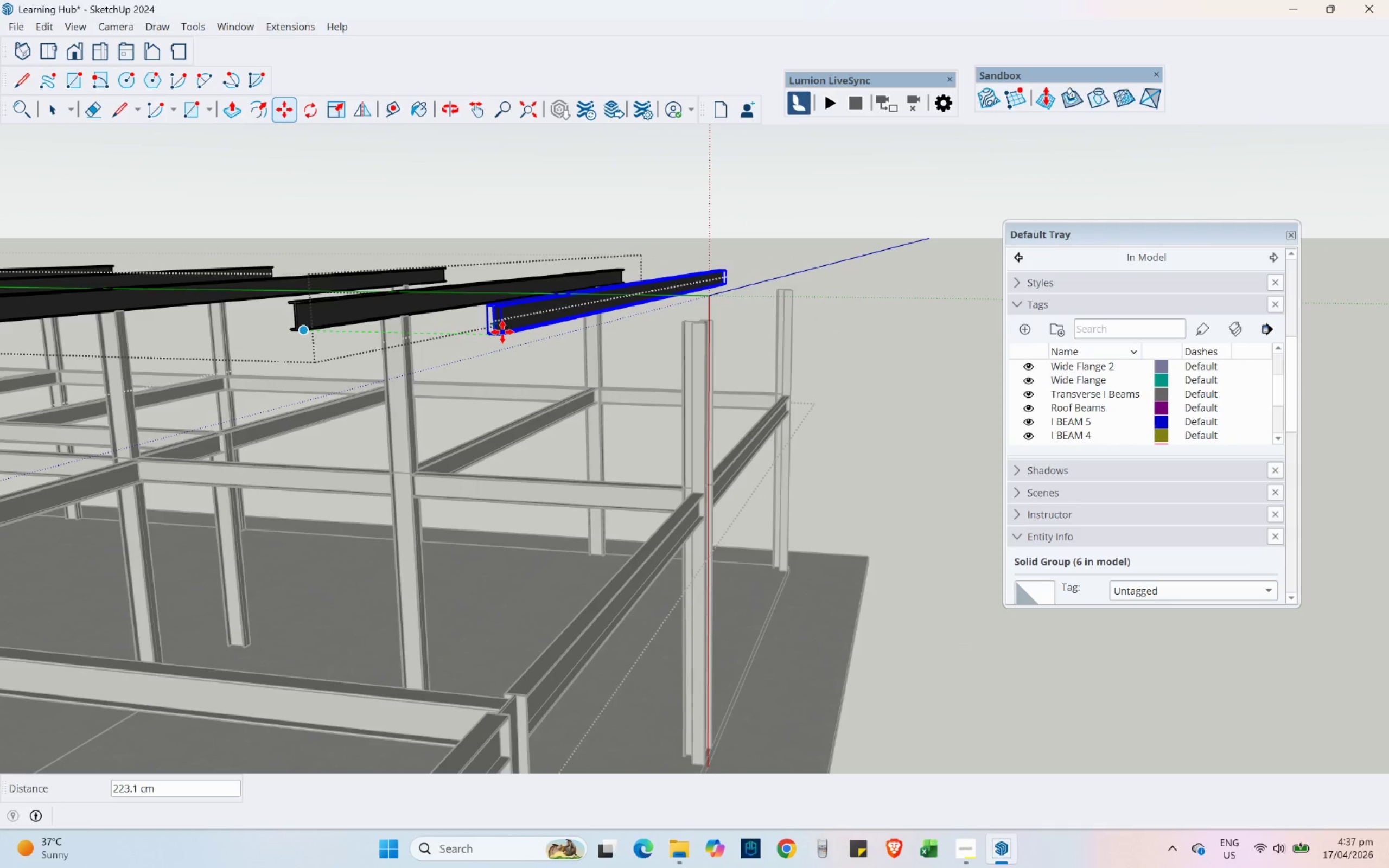 
hold_key(key=ShiftLeft, duration=1.5)
 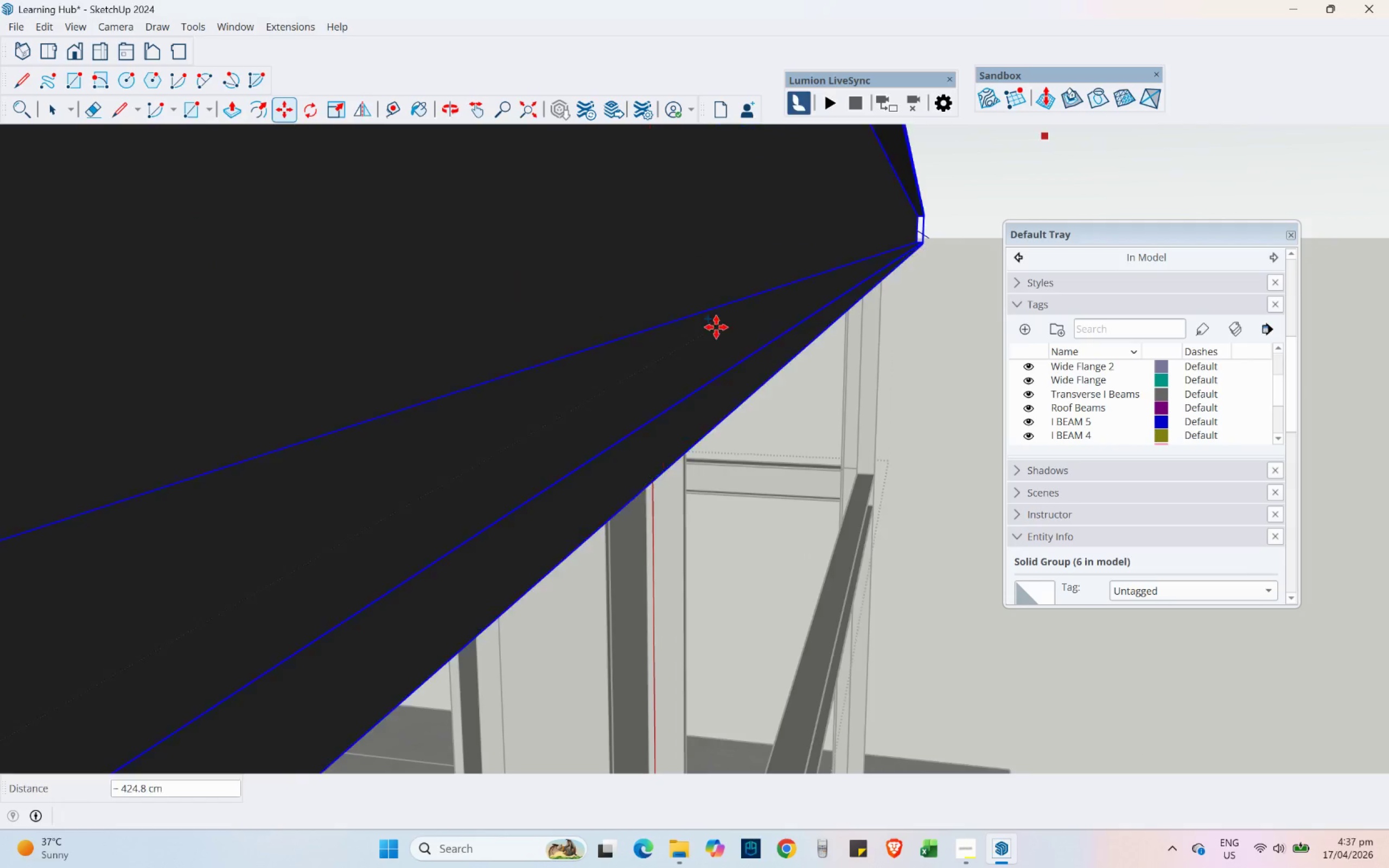 
hold_key(key=ShiftLeft, duration=1.5)
scroll: coordinate [665, 281], scroll_direction: up, amount: 6.0
 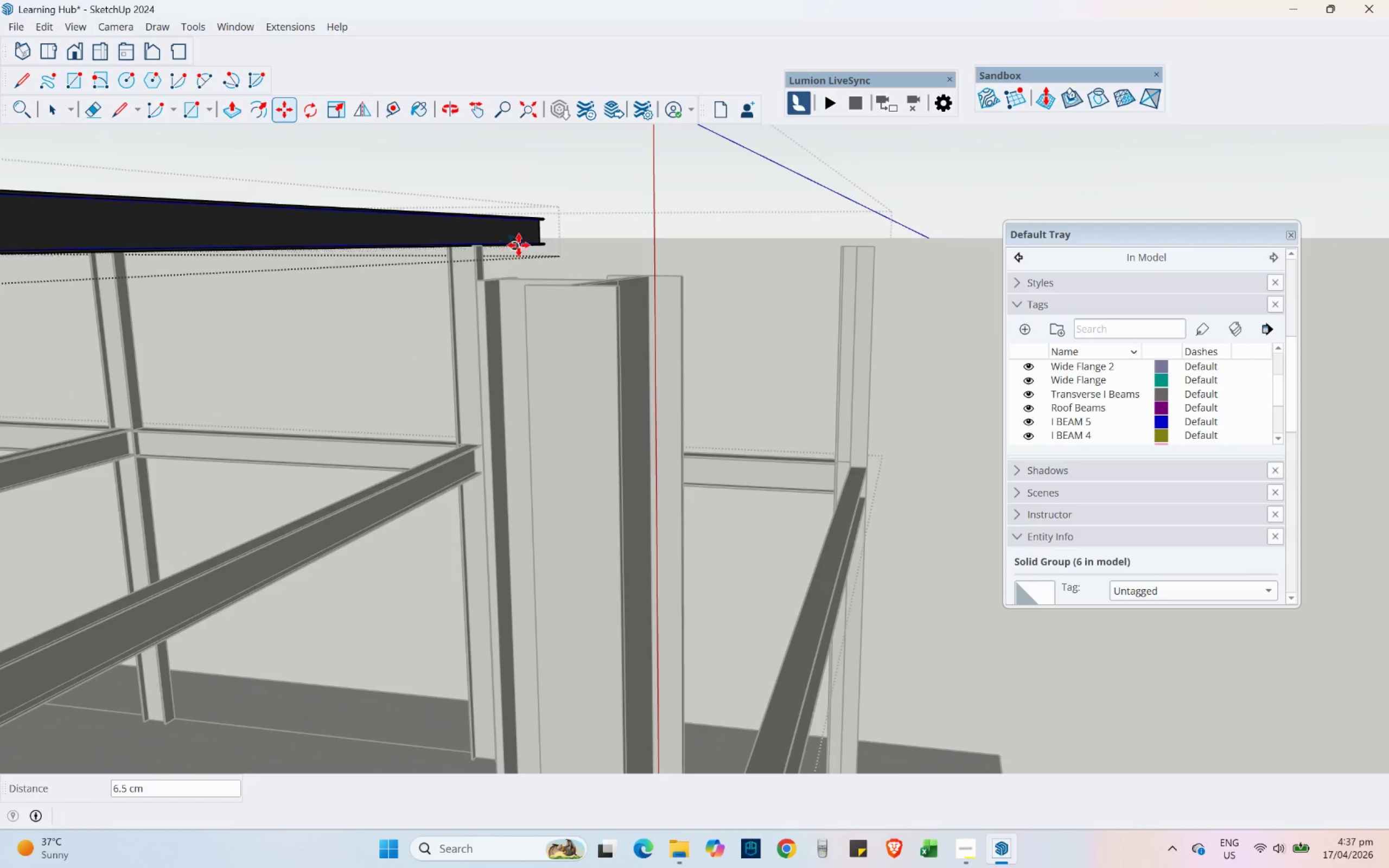 
hold_key(key=ShiftLeft, duration=1.5)
 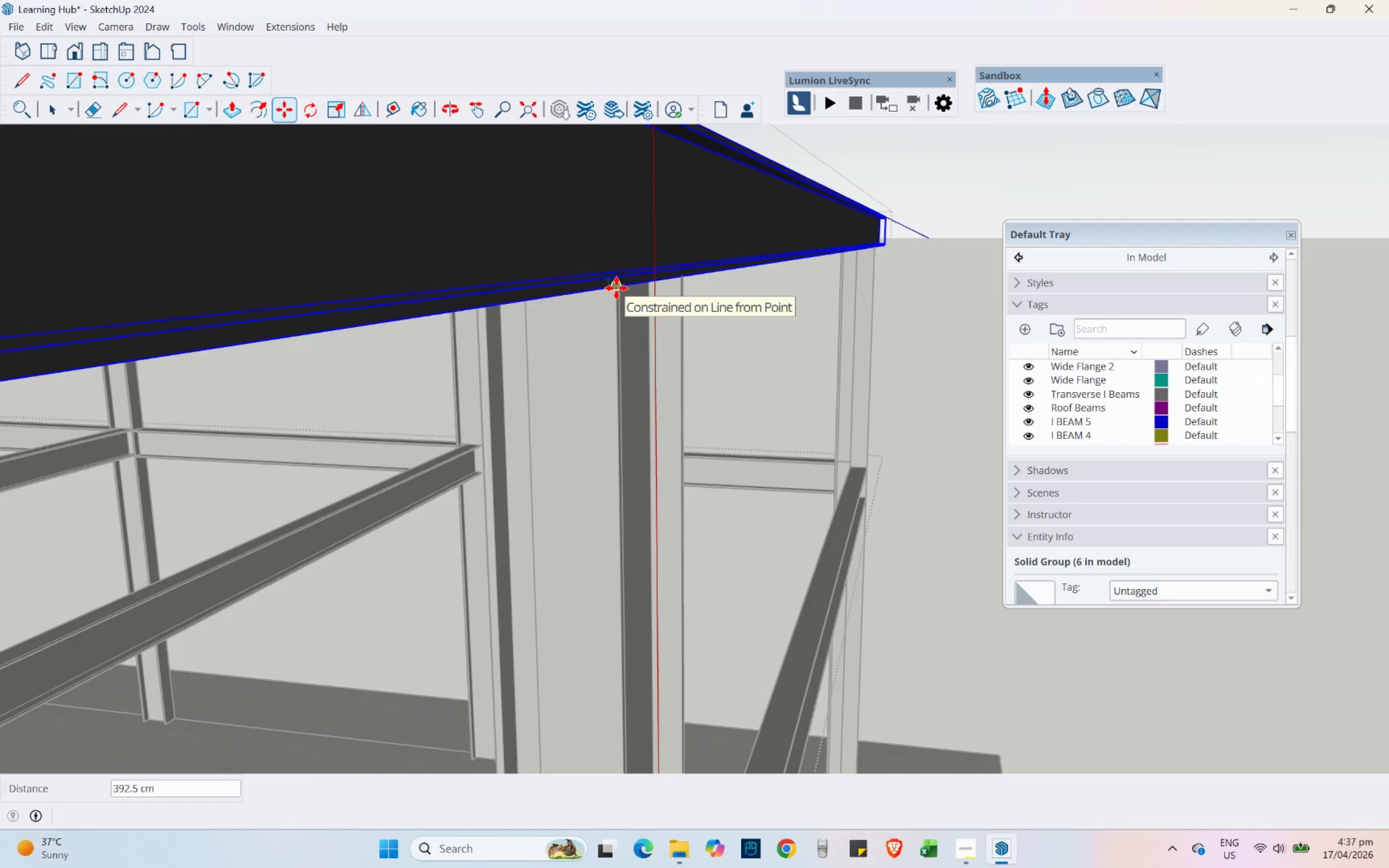 
hold_key(key=ShiftLeft, duration=0.94)
left_click([616, 288])
 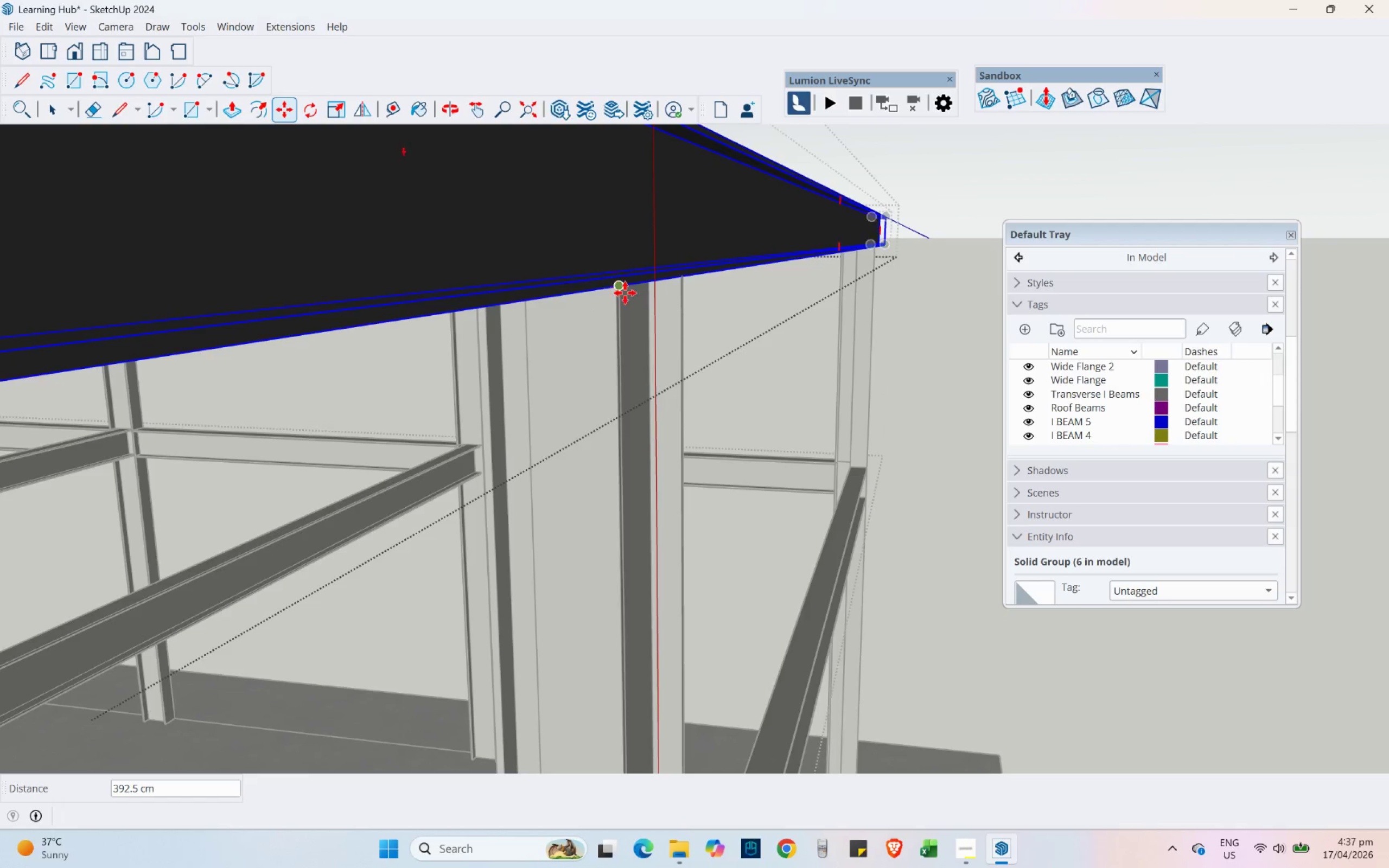 
scroll: coordinate [740, 501], scroll_direction: down, amount: 21.0
 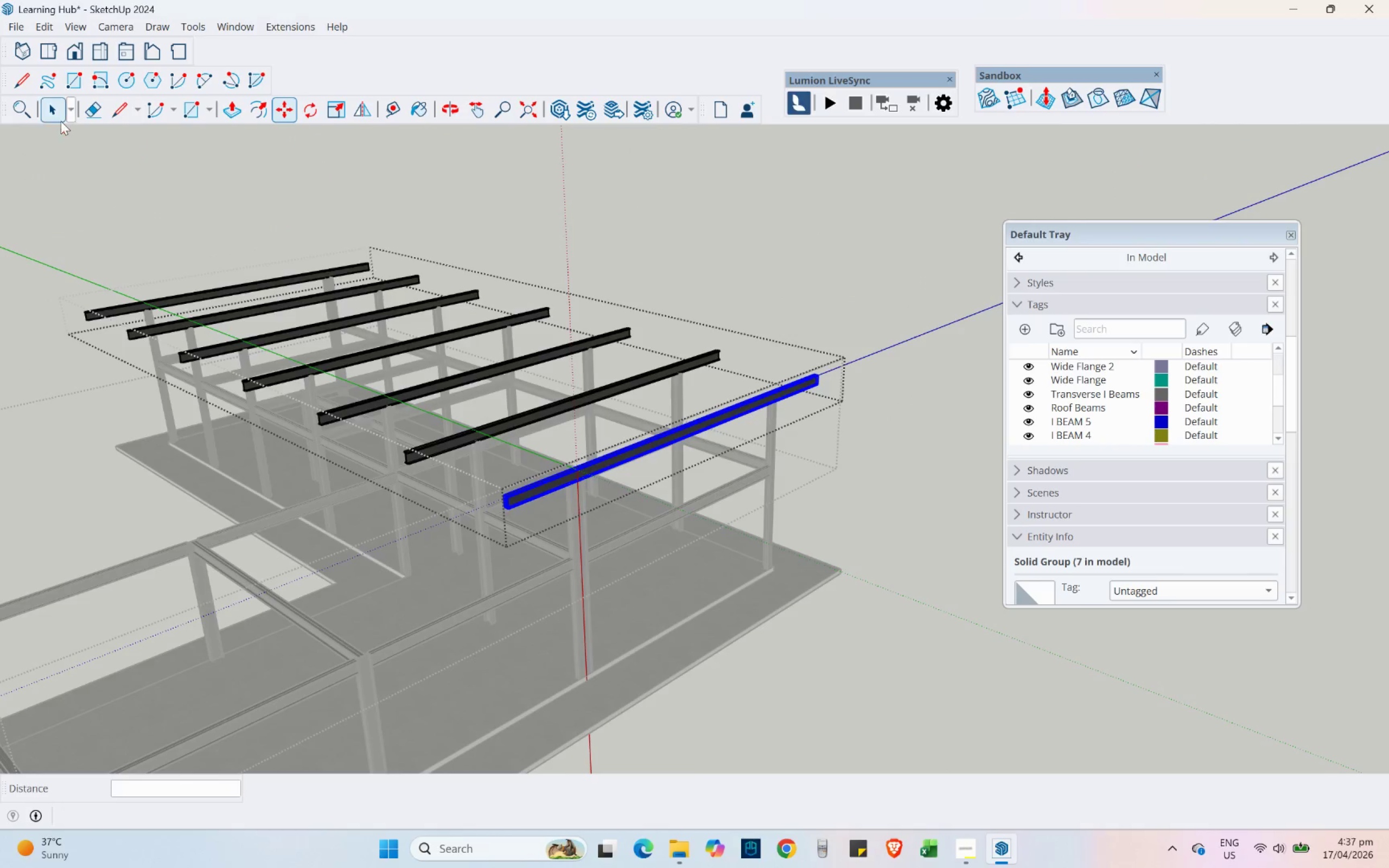 
left_click([56, 116])
 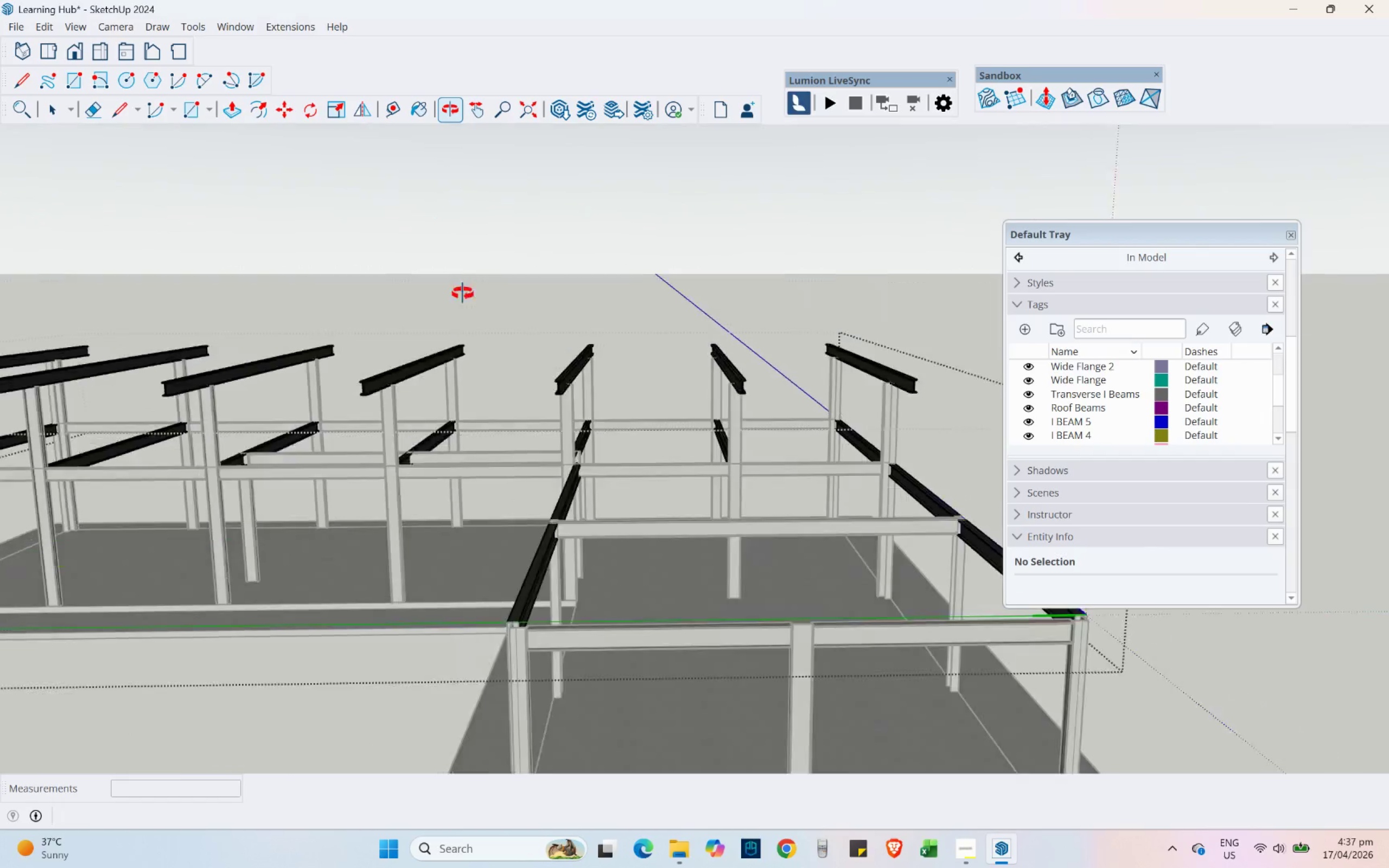 
scroll: coordinate [375, 368], scroll_direction: down, amount: 3.0
 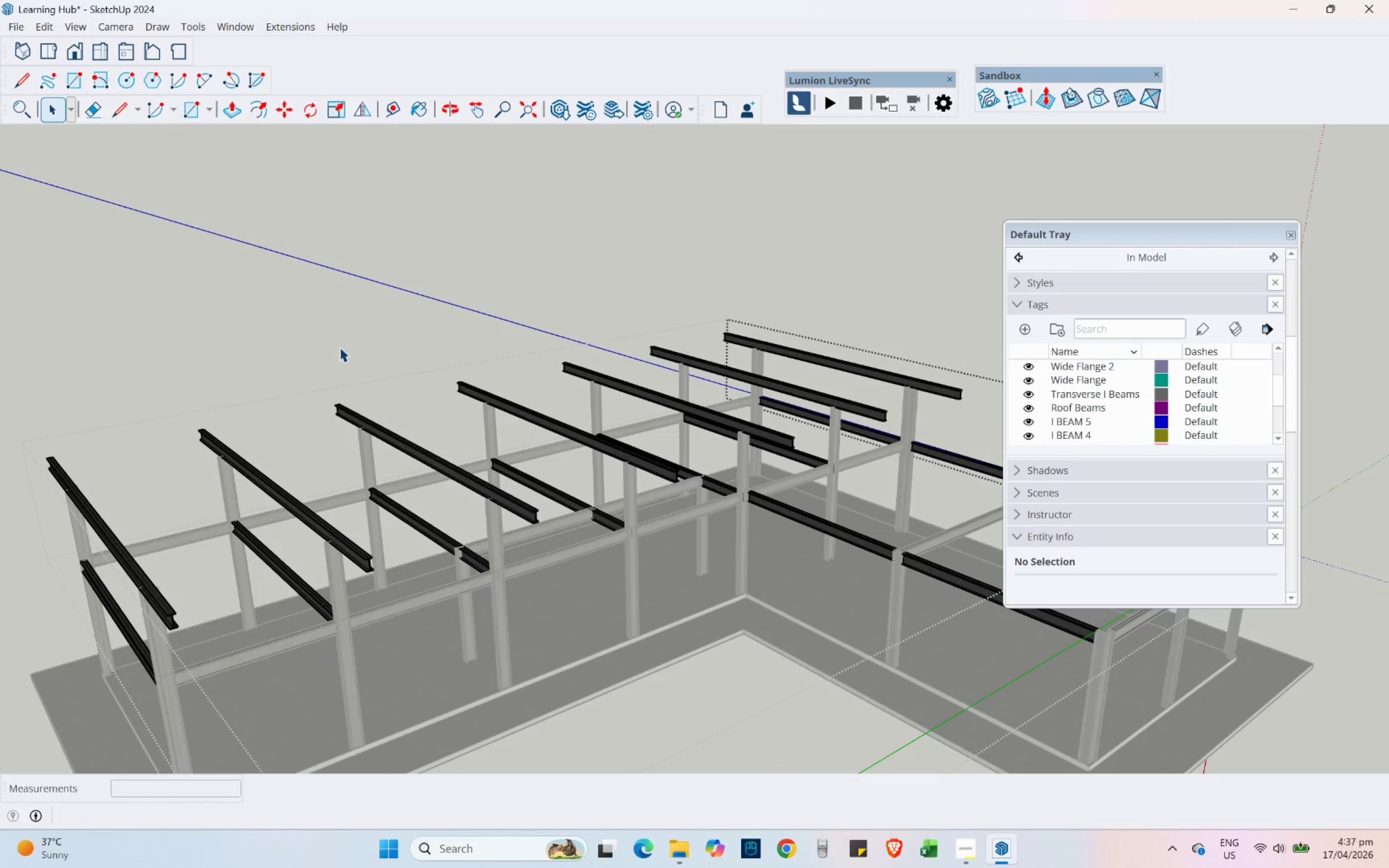 
left_click([340, 347])
 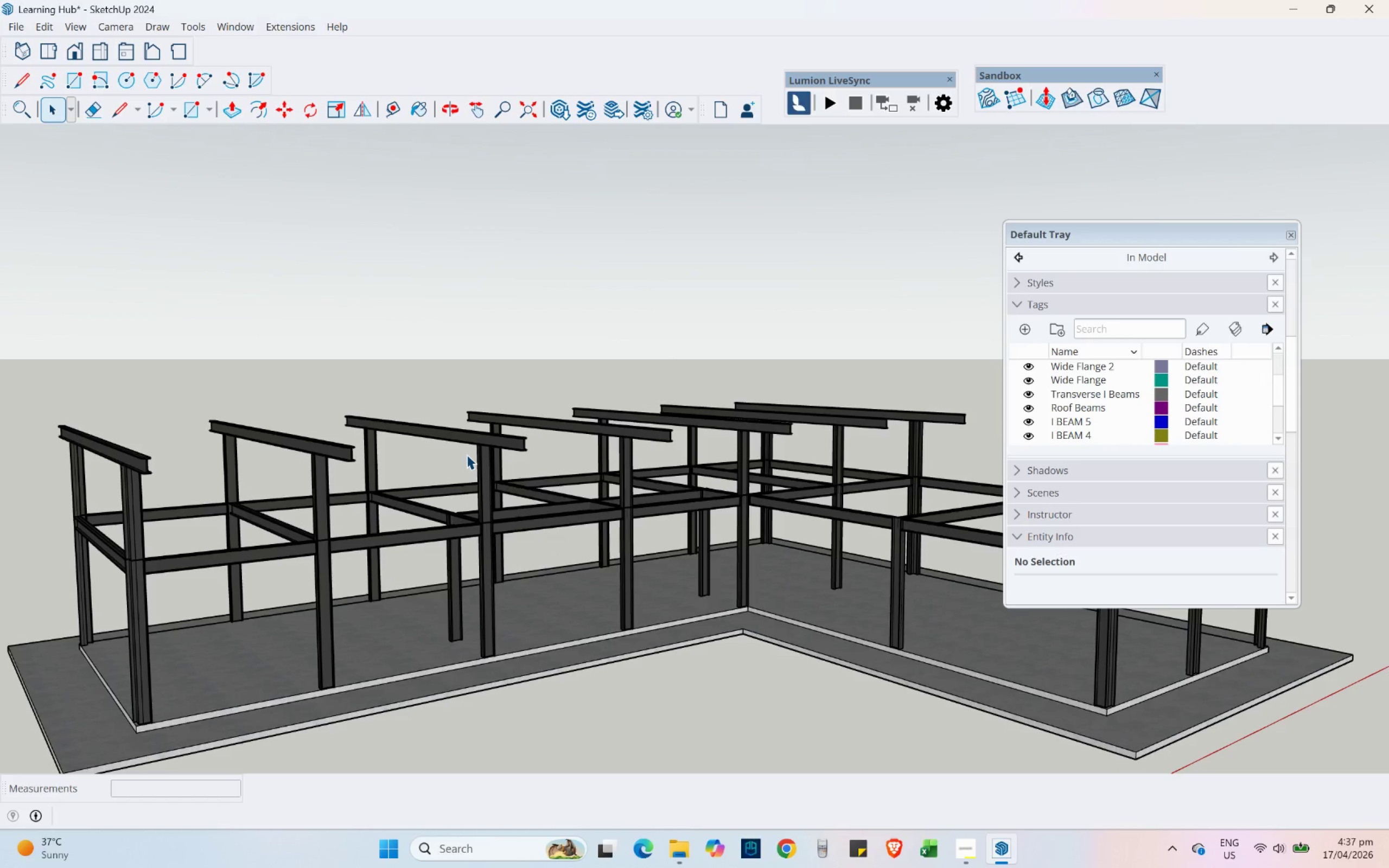 
key(Control+S)
 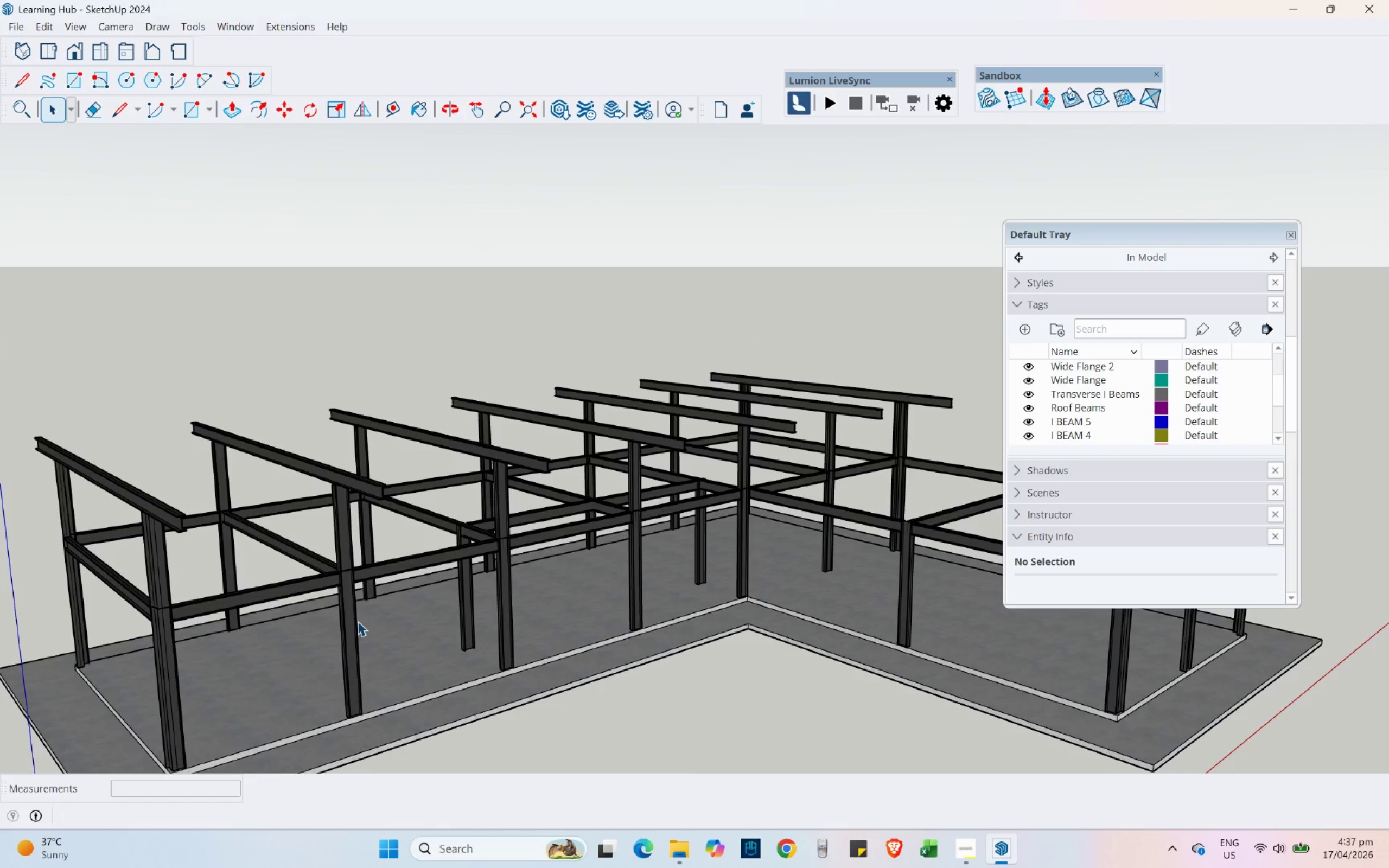 
double_click([282, 596])
 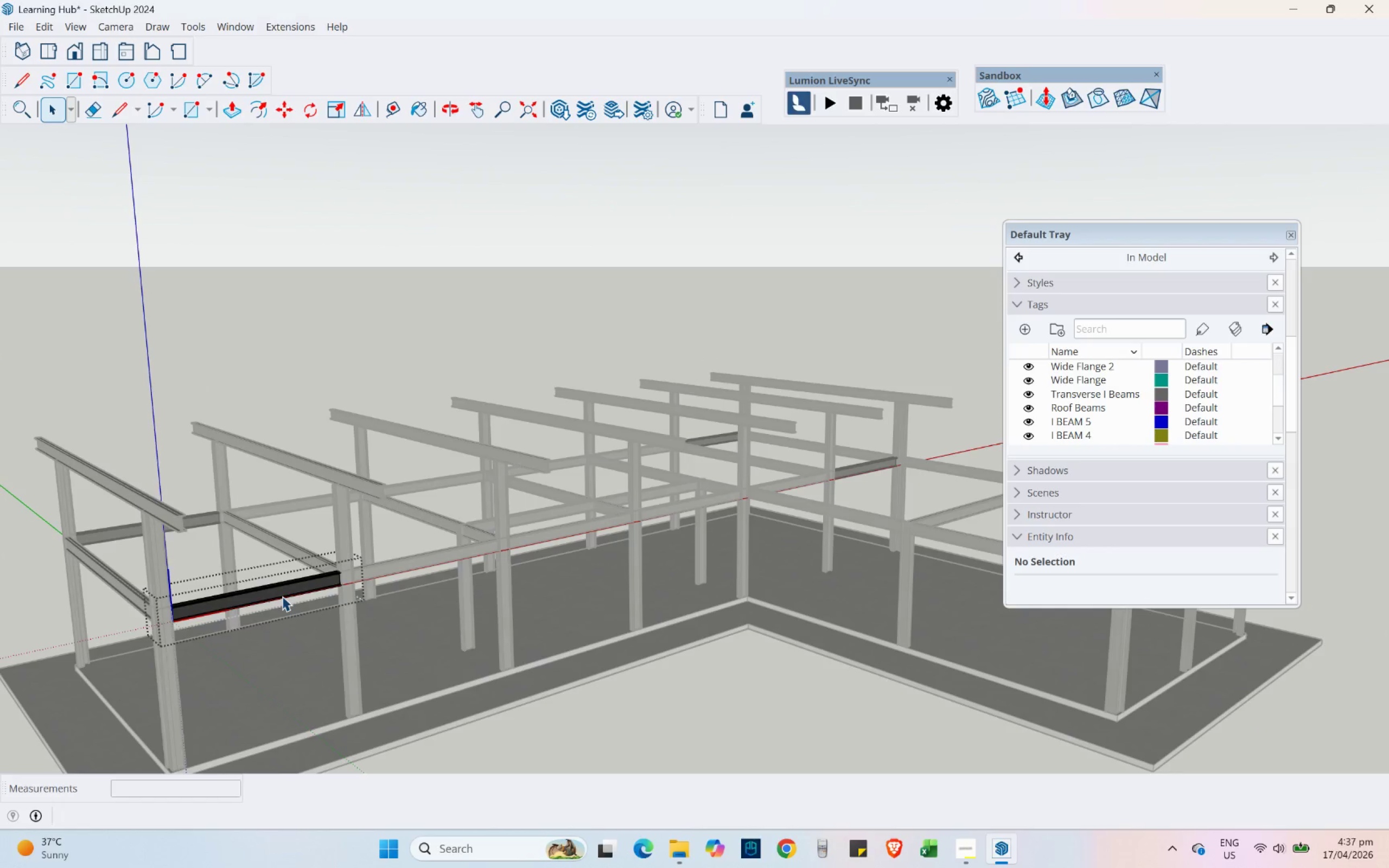 
scroll: coordinate [282, 596], scroll_direction: up, amount: 5.0
 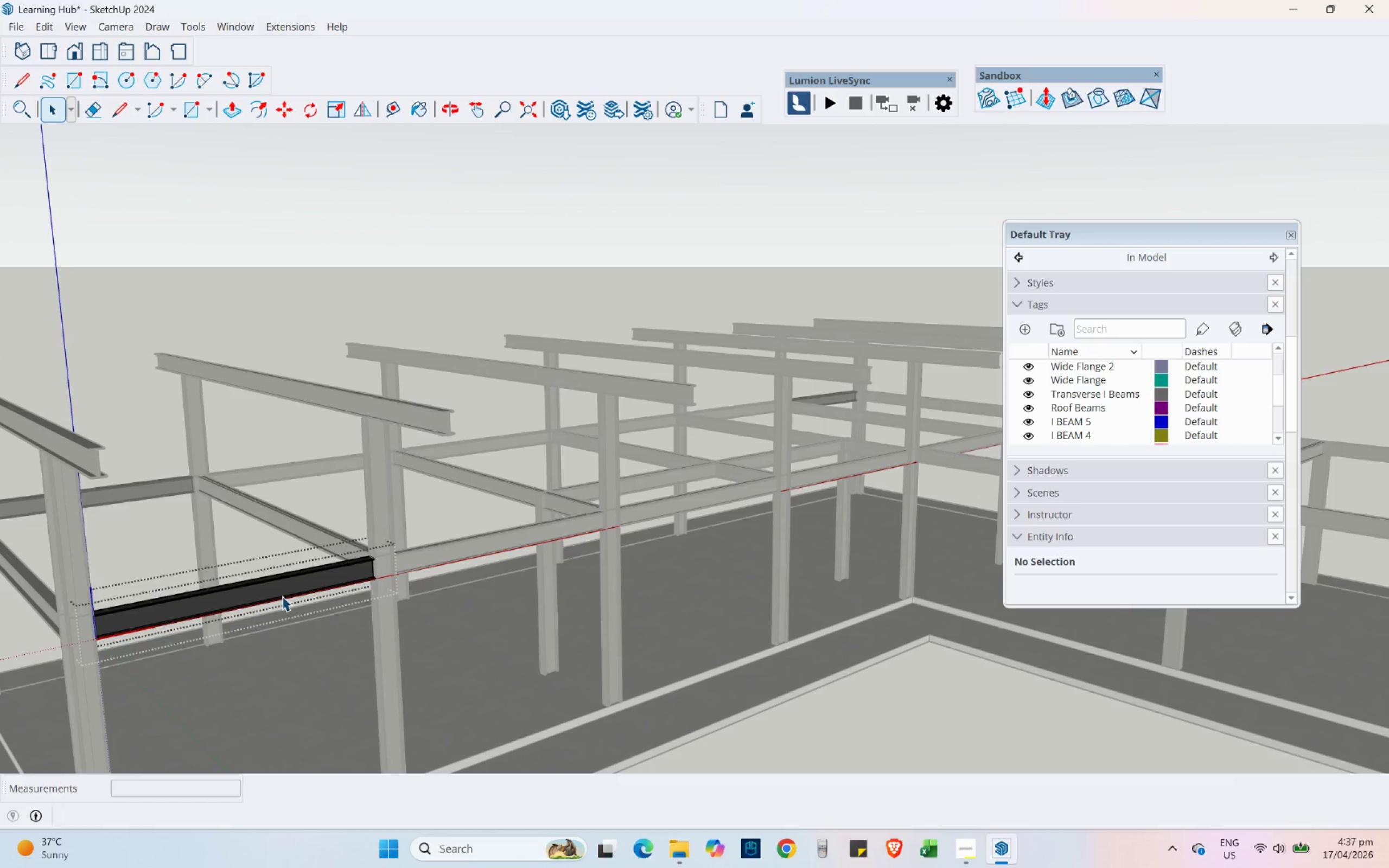 
left_click([282, 596])
 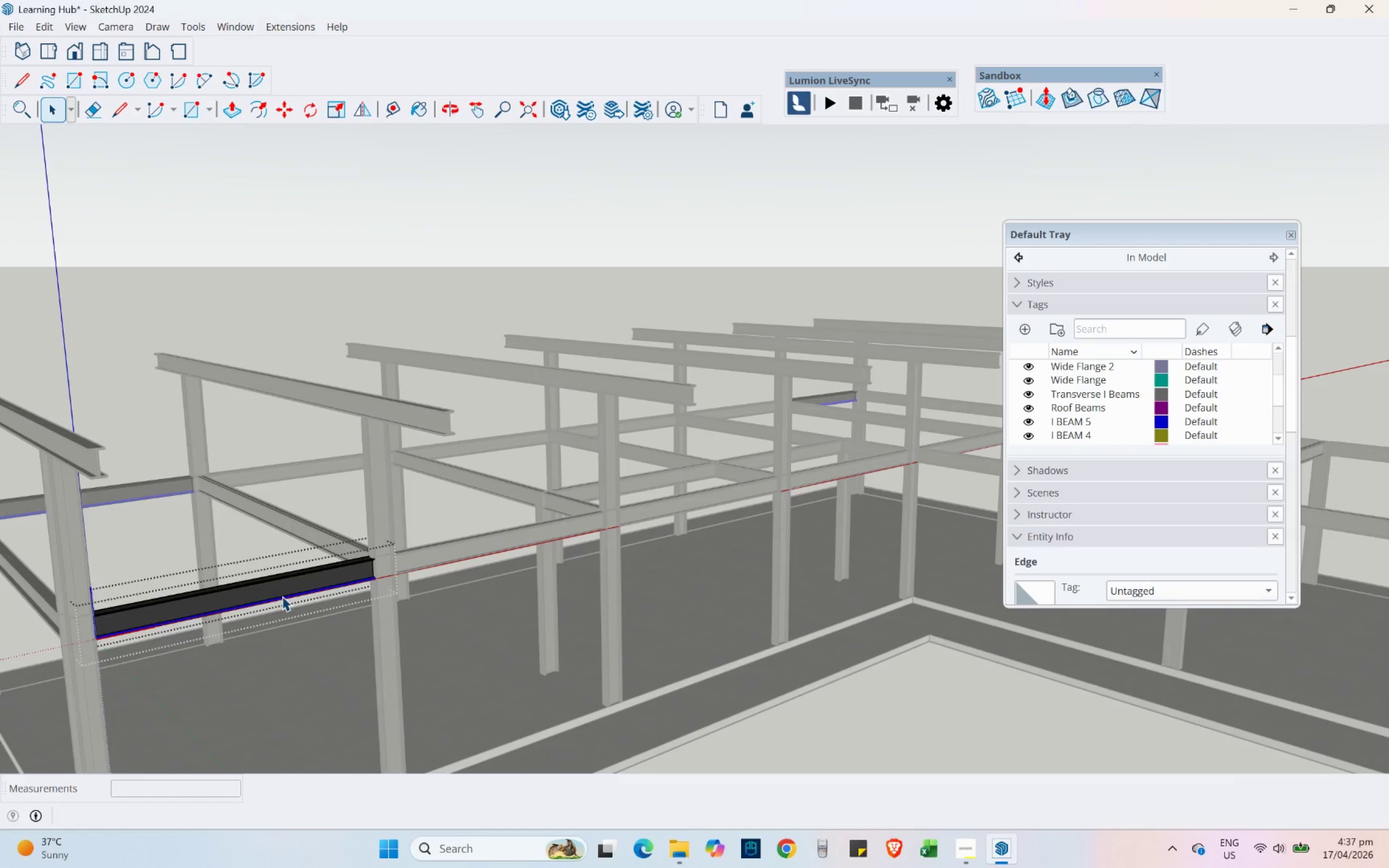 
key(Control+ControlLeft)
 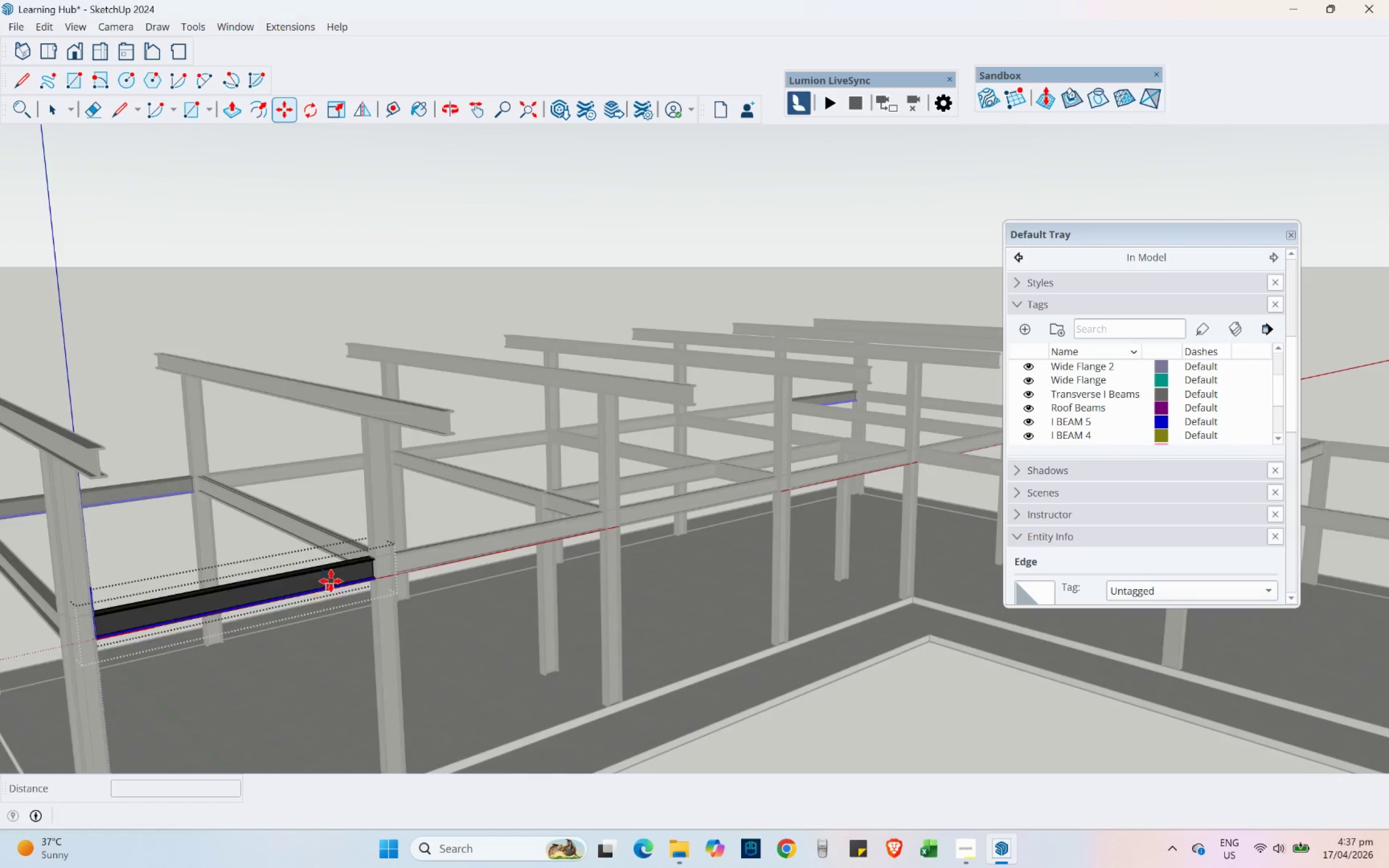 
scroll: coordinate [417, 542], scroll_direction: up, amount: 18.0
 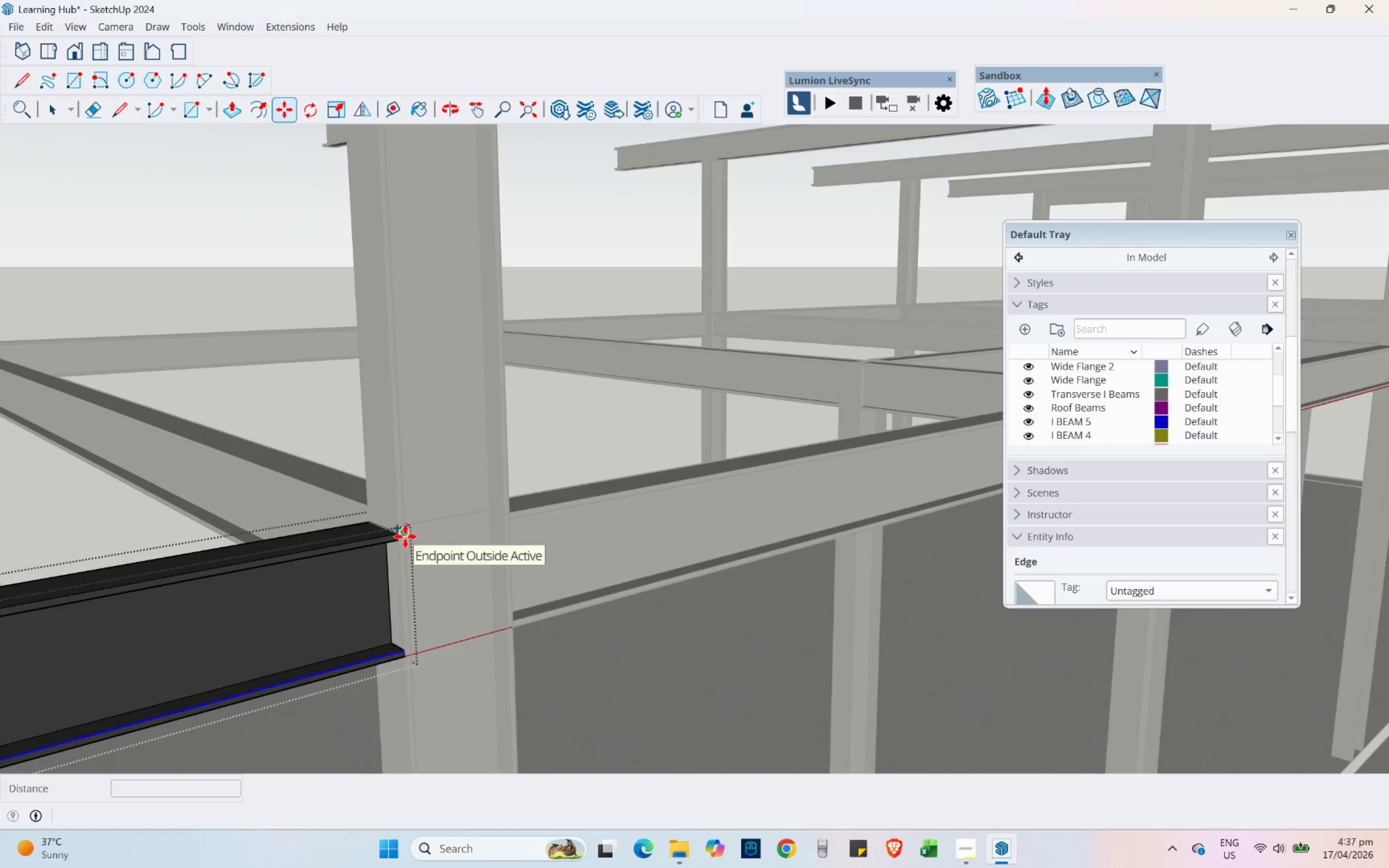 
key(Space)
 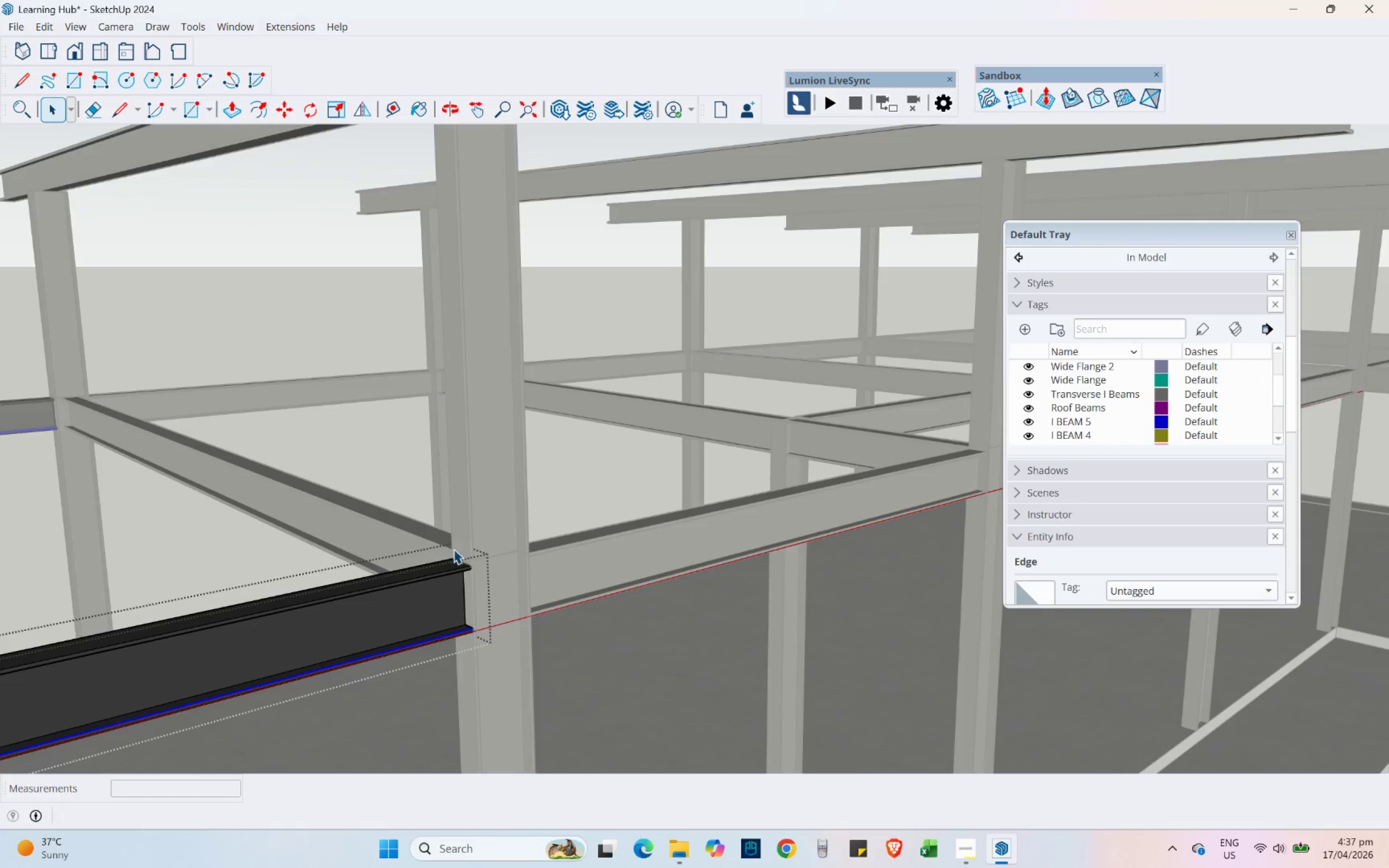 
scroll: coordinate [552, 603], scroll_direction: down, amount: 6.0
 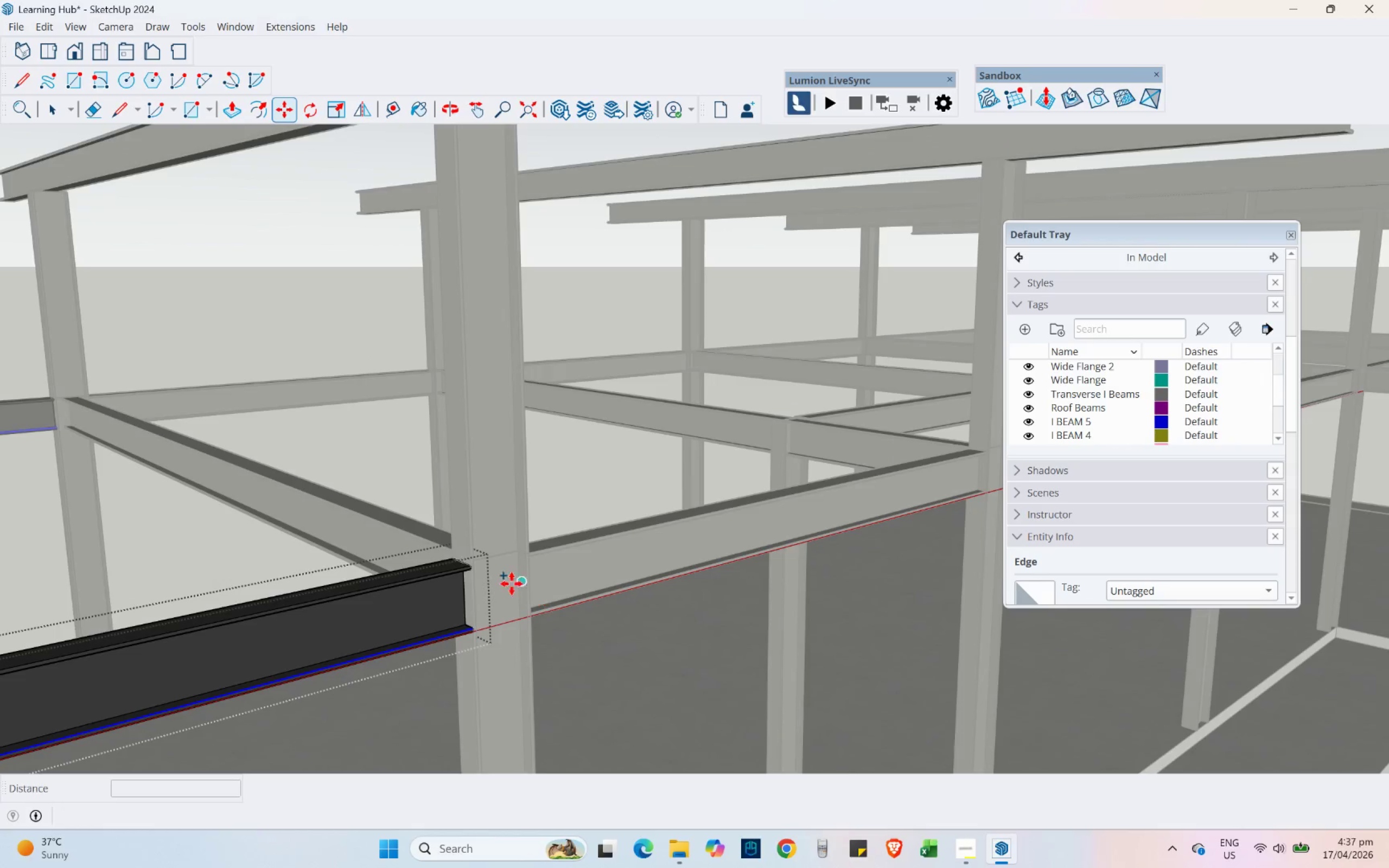 
key(Escape)
 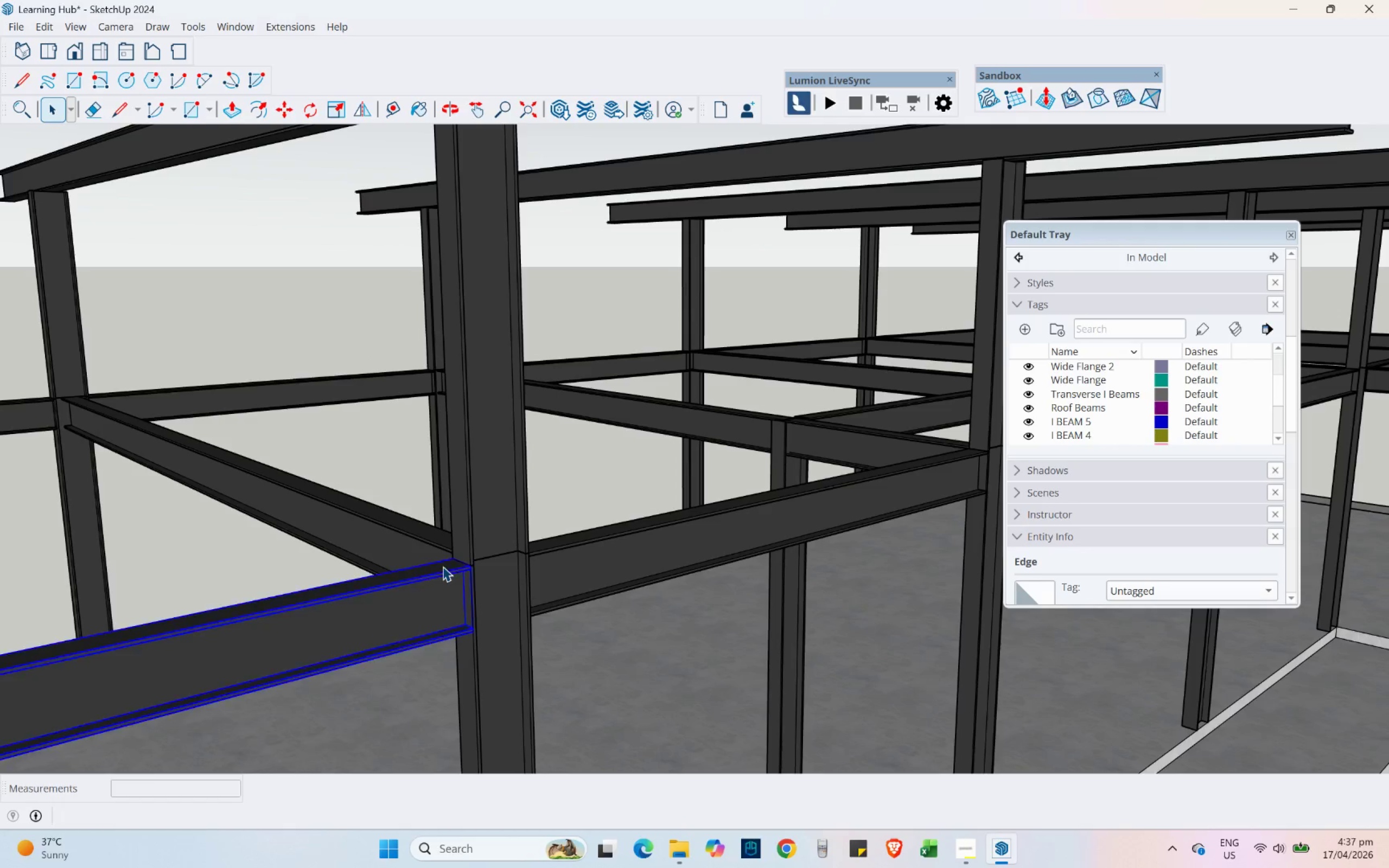 
hold_key(key=ControlLeft, duration=1.03)
left_click([494, 583])
 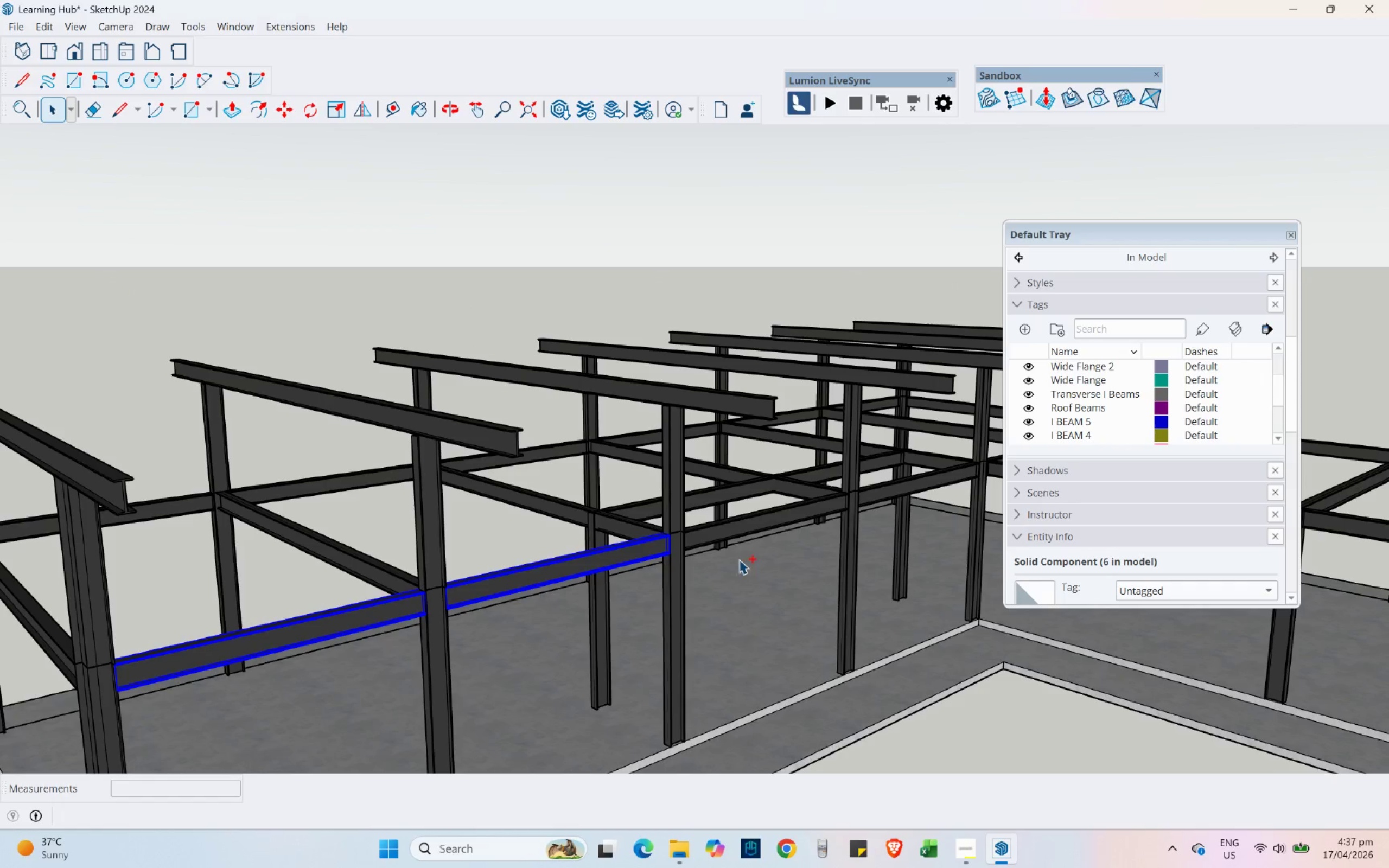 
scroll: coordinate [396, 607], scroll_direction: down, amount: 12.0
 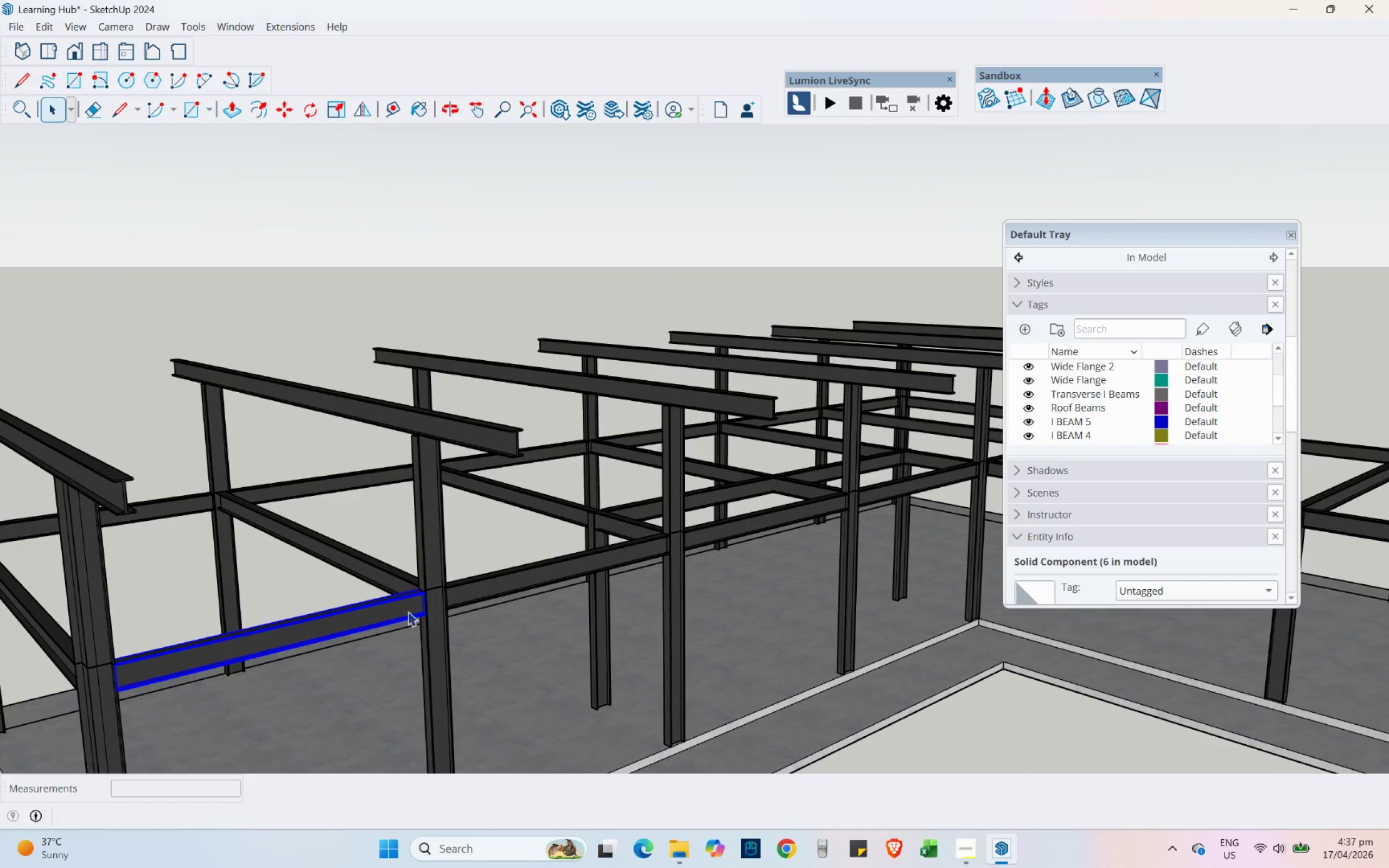 
double_click([737, 533])
 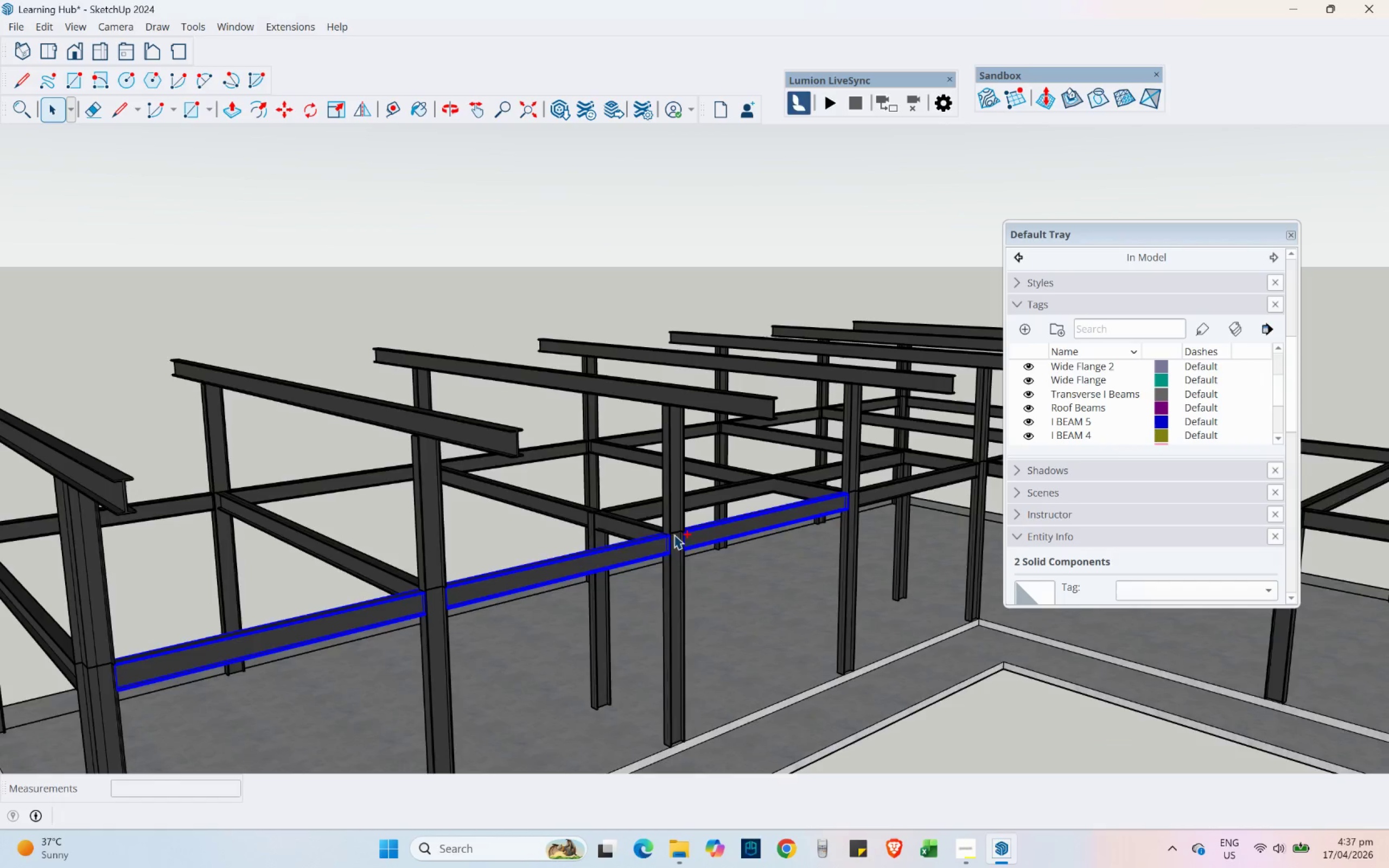 
scroll: coordinate [207, 572], scroll_direction: down, amount: 3.0
 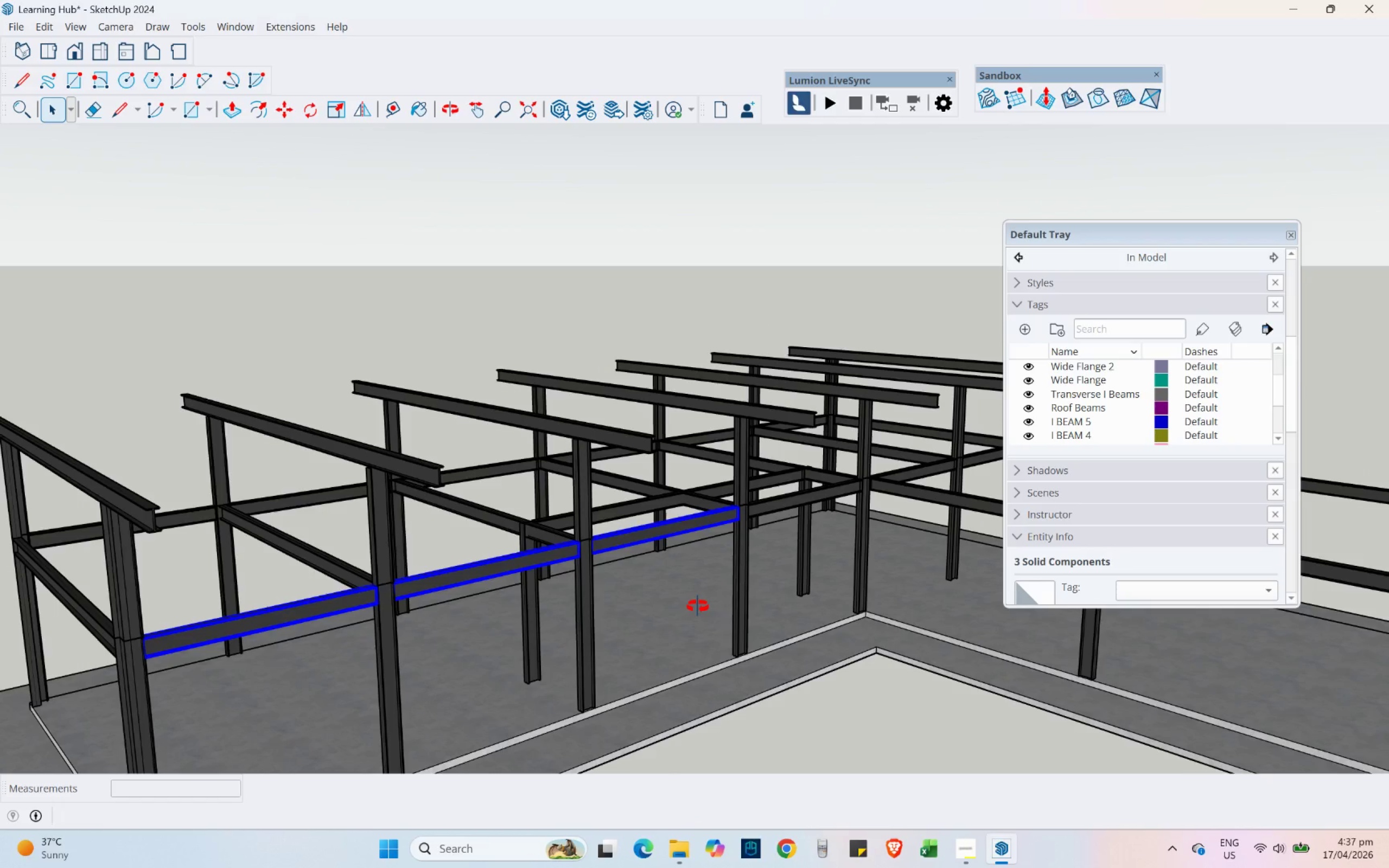 
hold_key(key=ControlLeft, duration=0.8)
left_click([754, 519])
 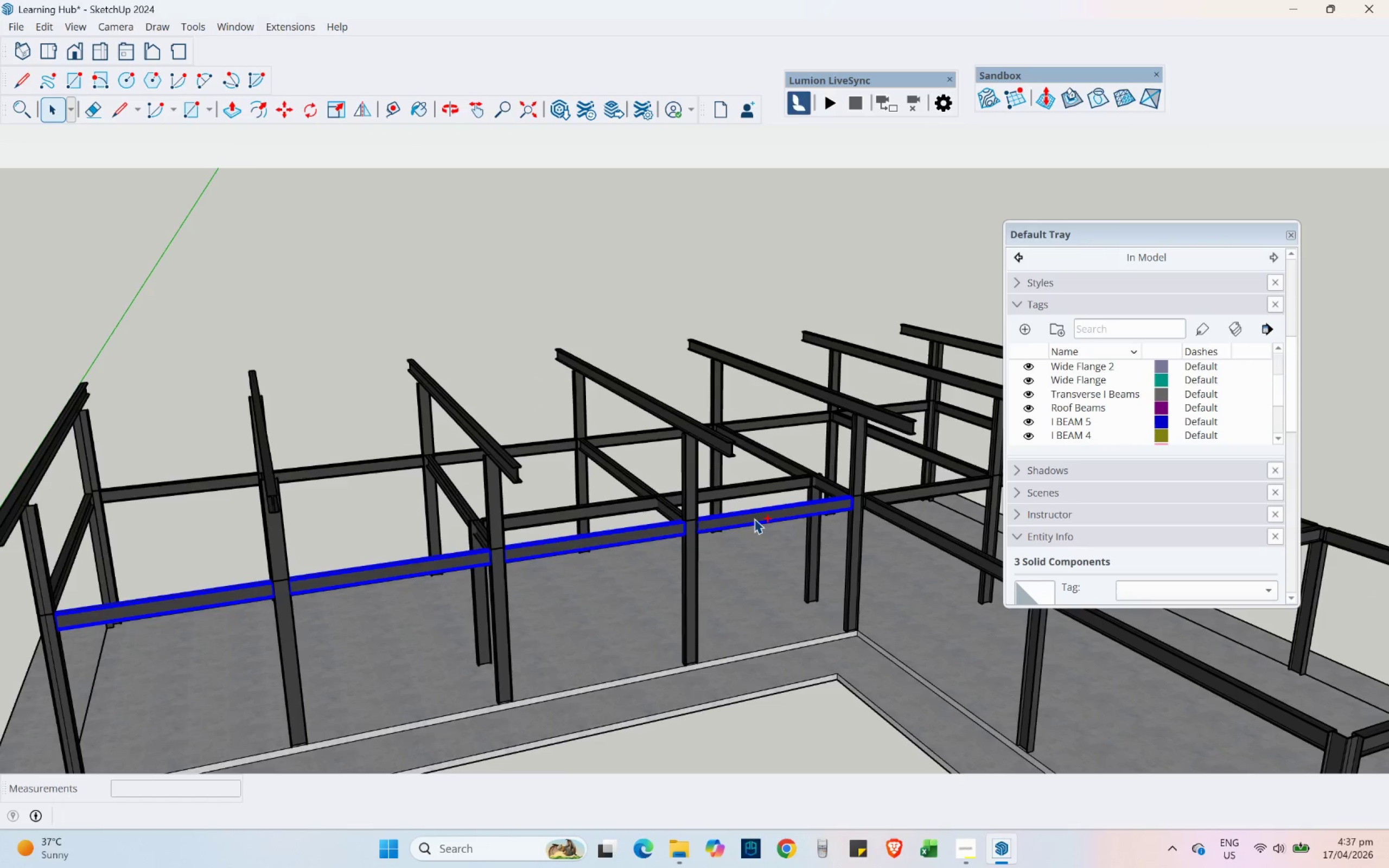 
hold_key(key=ControlLeft, duration=1.5)
 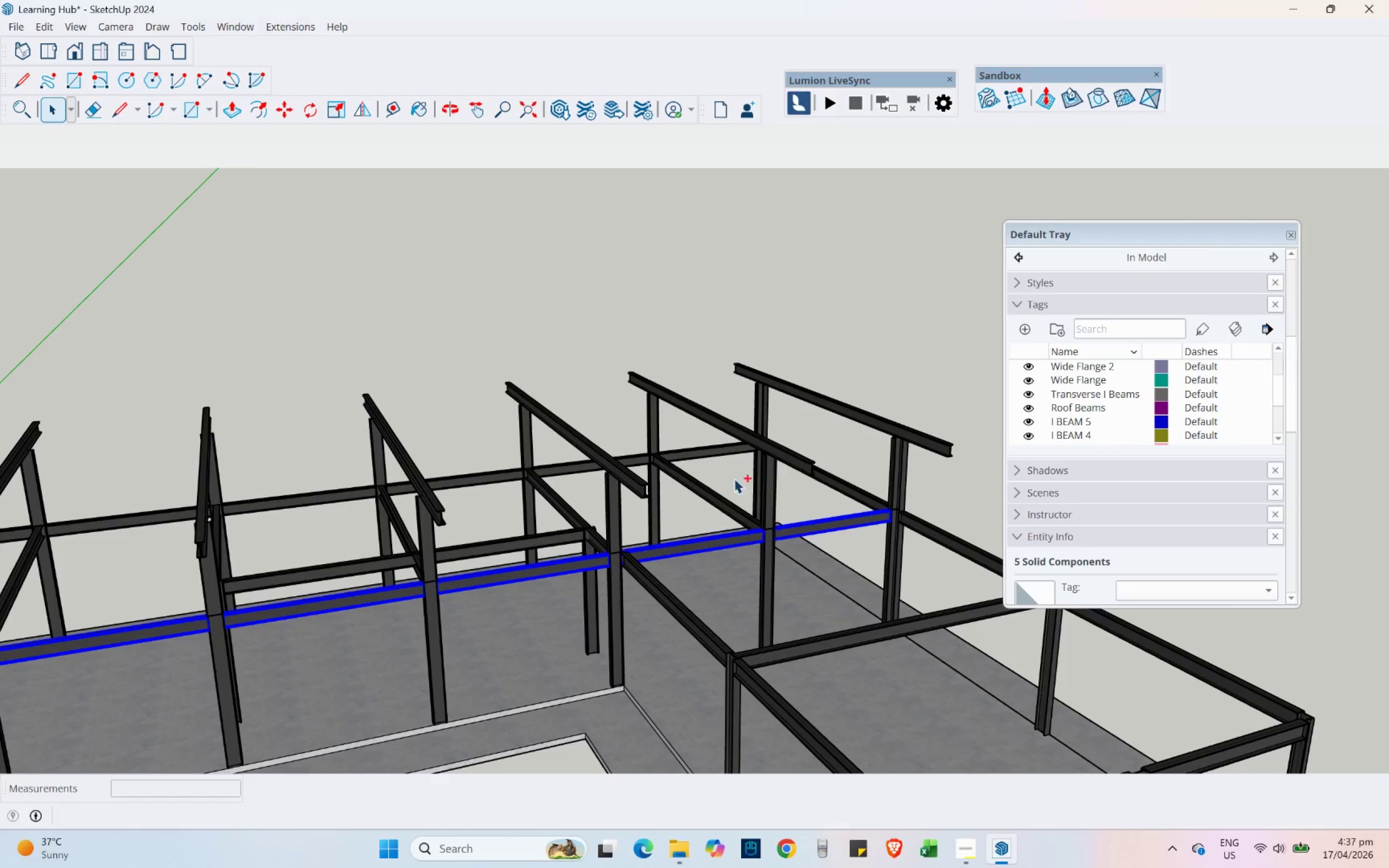 
hold_key(key=ShiftLeft, duration=0.38)
 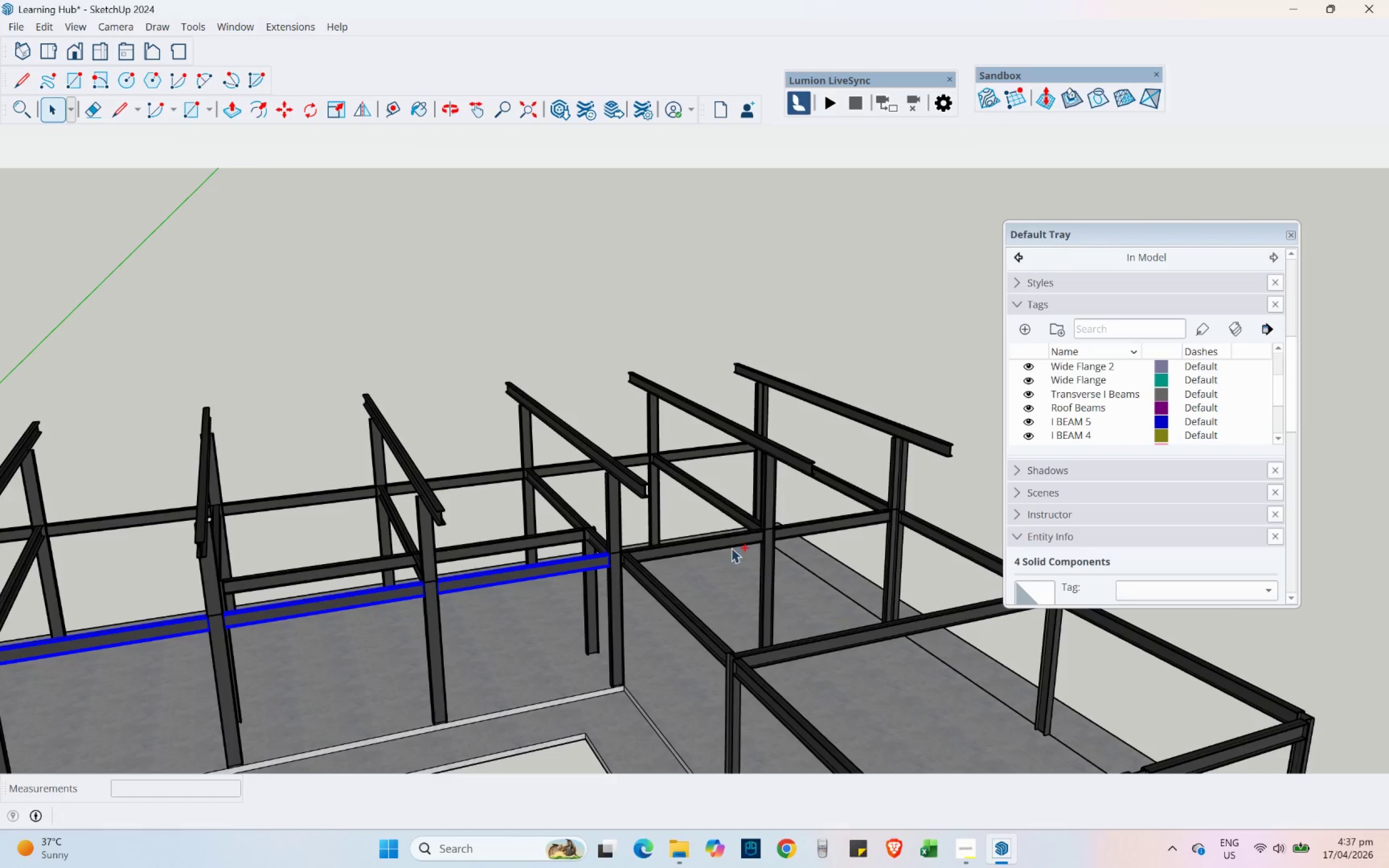 
left_click([716, 548])
 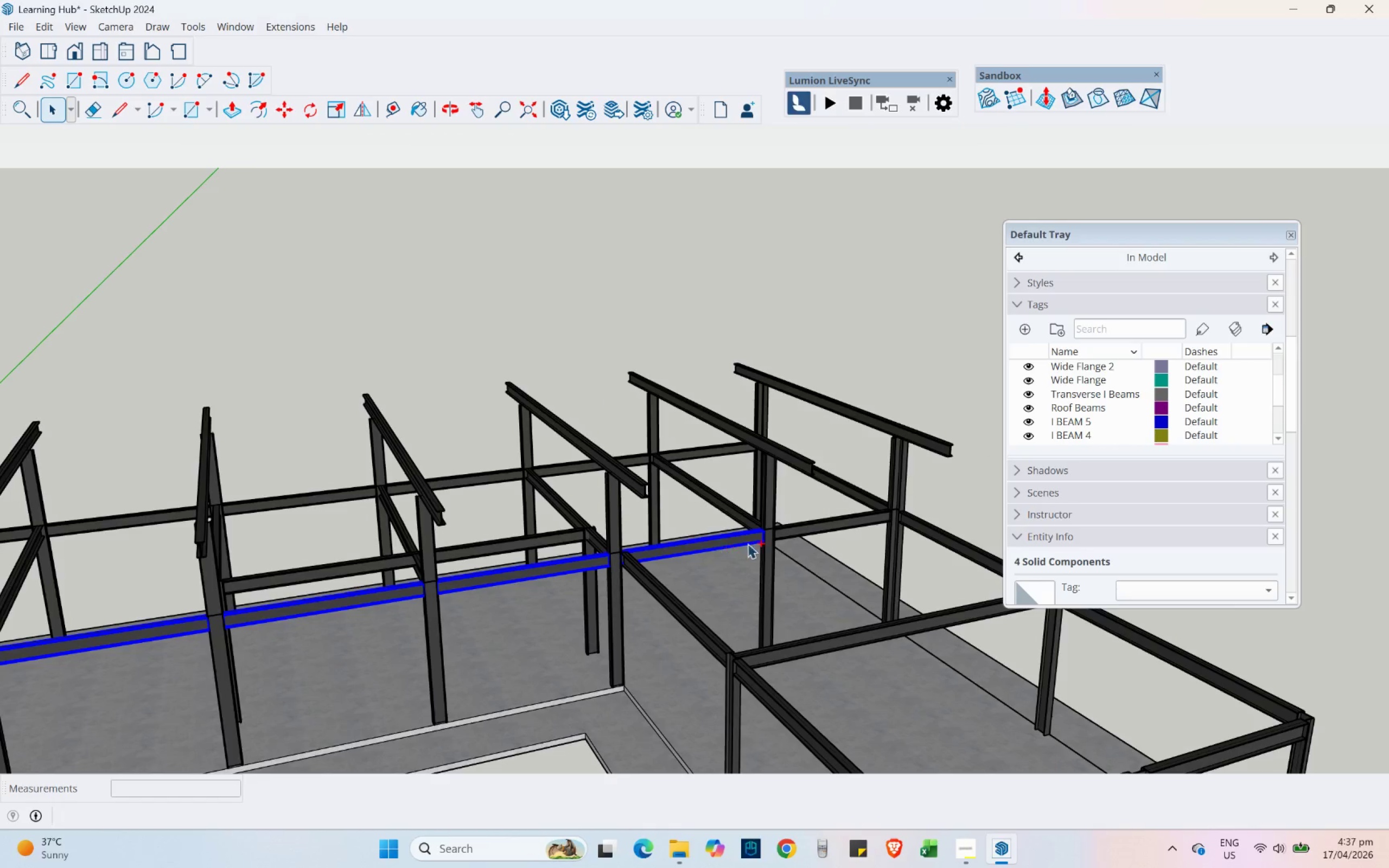 
hold_key(key=ControlLeft, duration=1.52)
left_click([703, 455])
 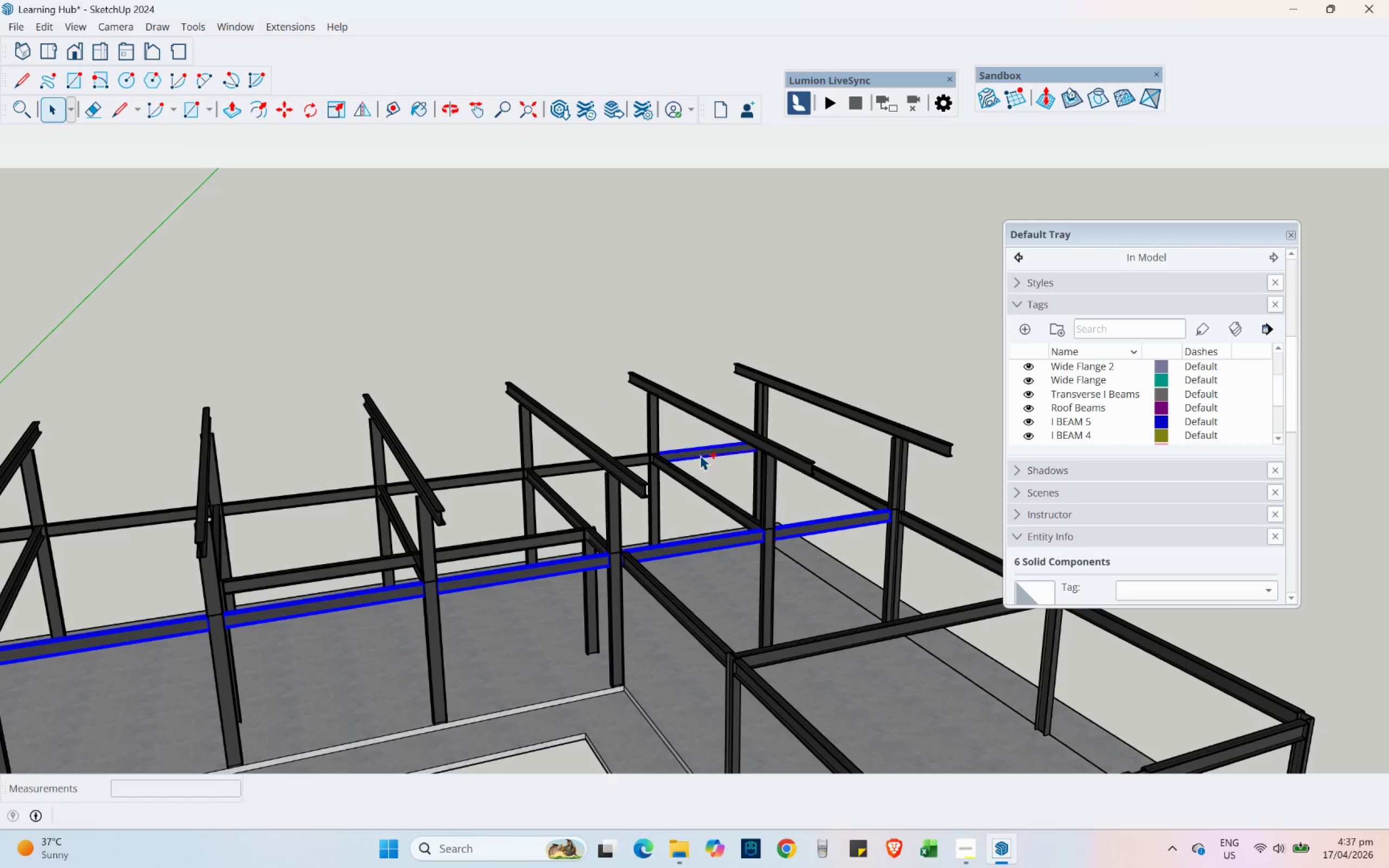 
hold_key(key=ControlLeft, duration=1.34)
left_click([556, 464])
 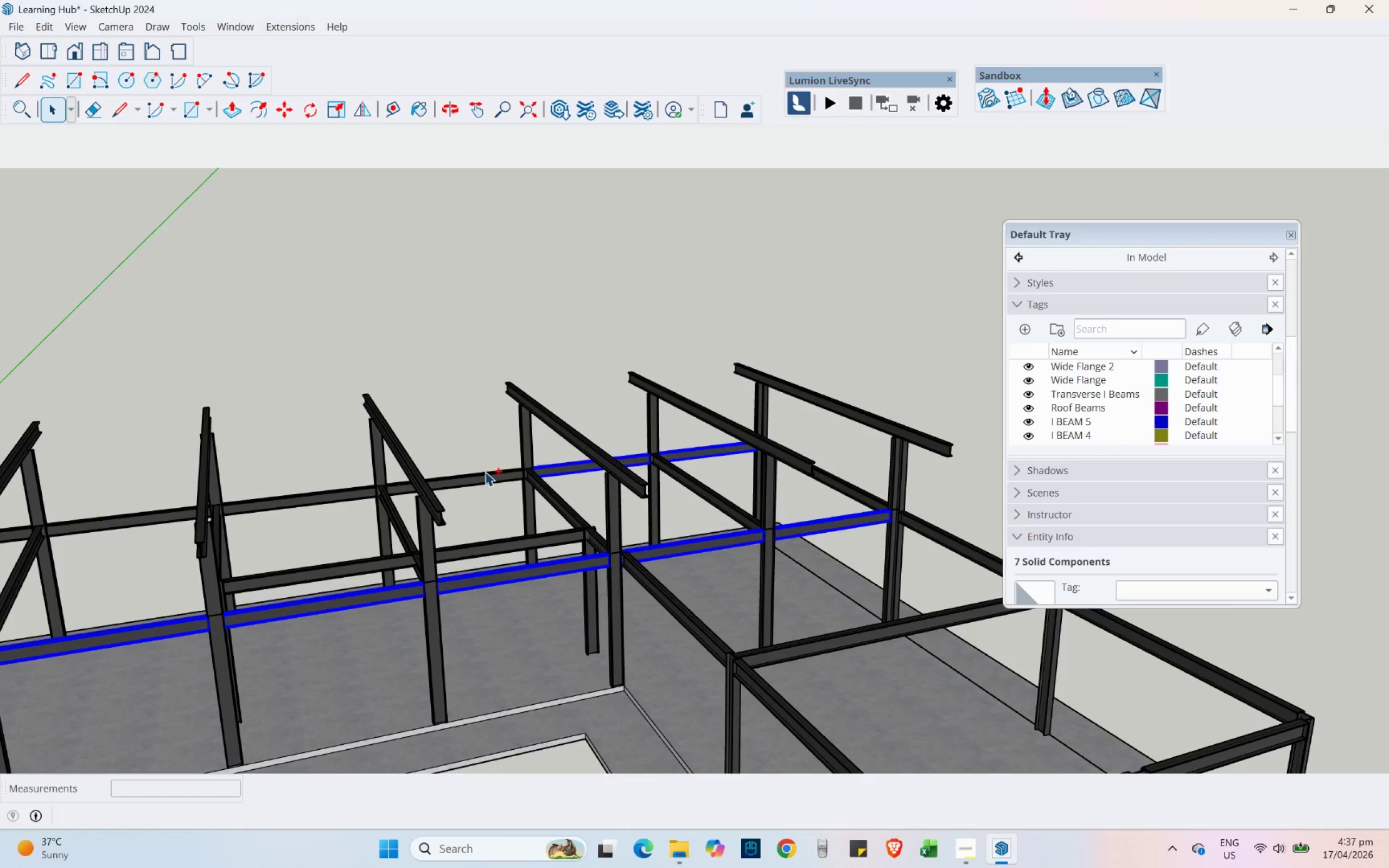 
double_click([479, 472])
 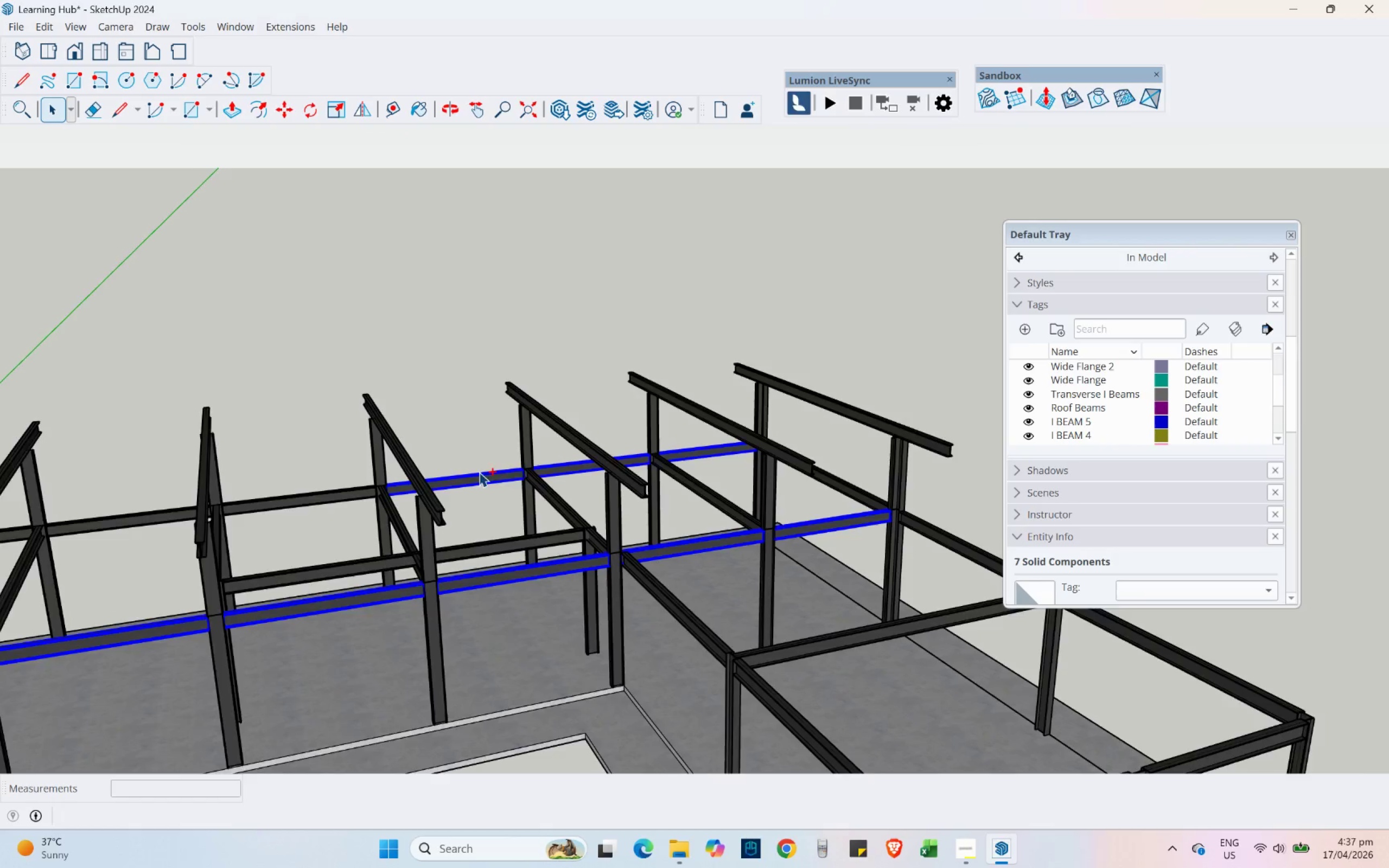 
hold_key(key=ControlLeft, duration=1.5)
 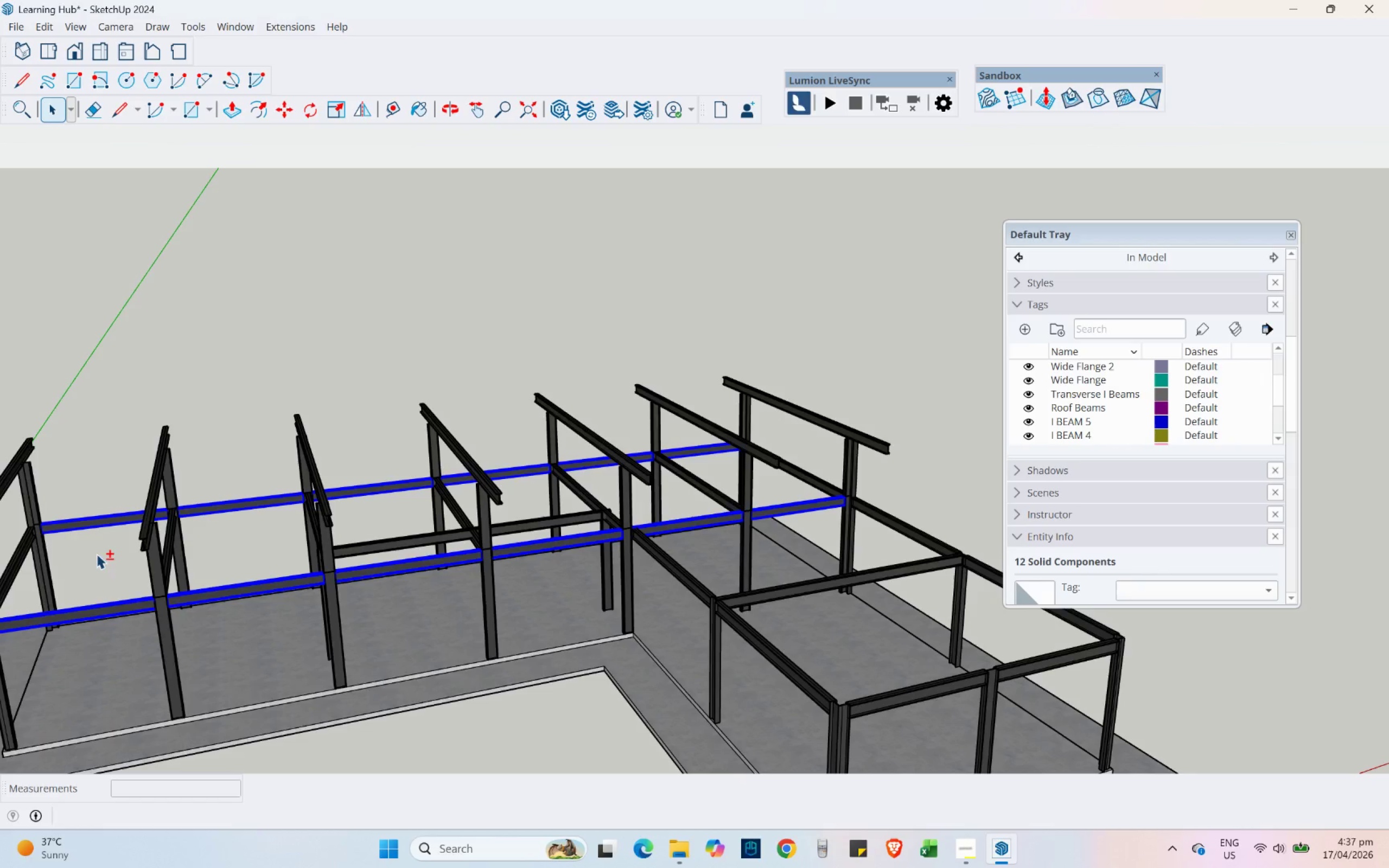 
scroll: coordinate [666, 444], scroll_direction: down, amount: 3.0
 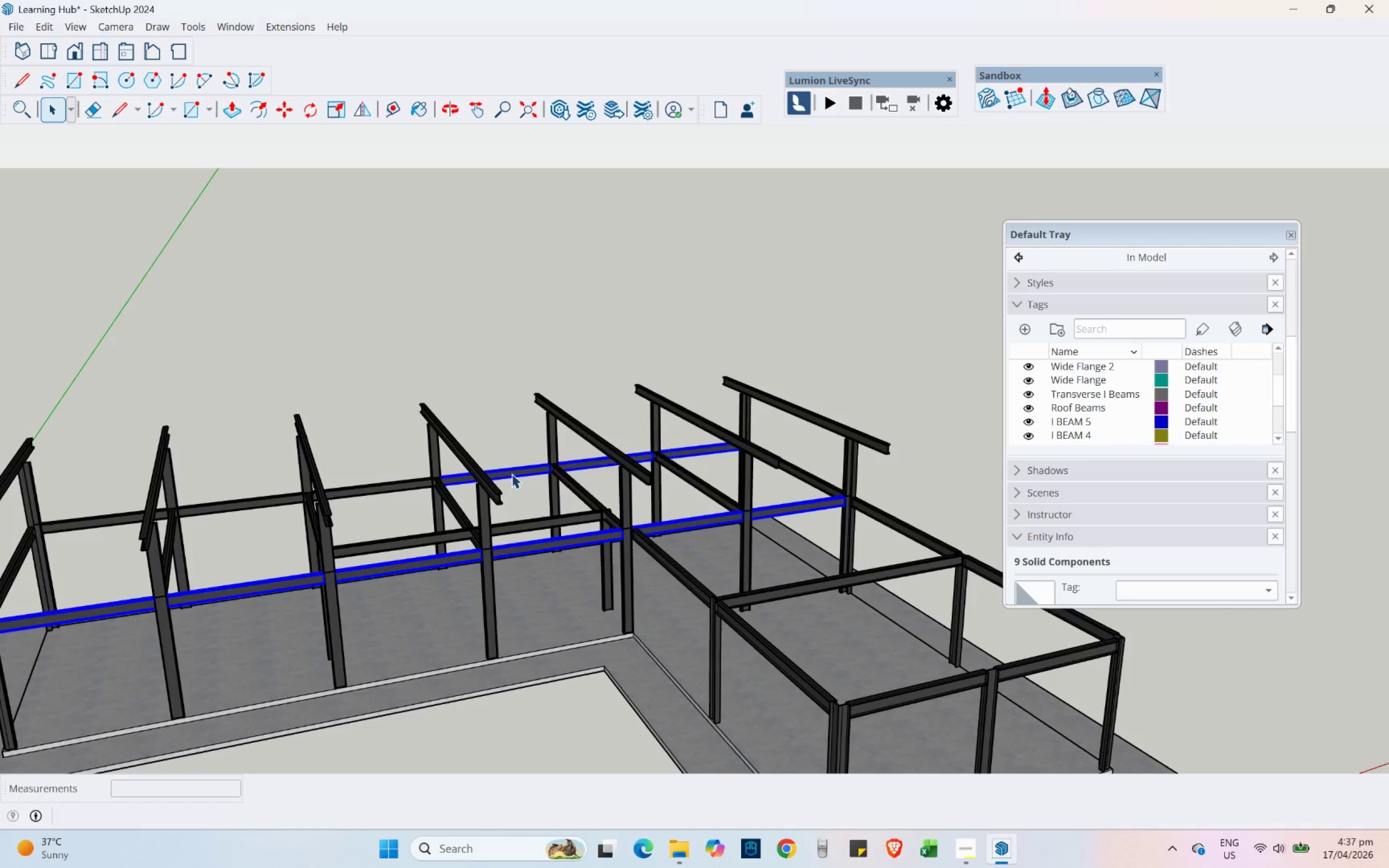 
left_click([367, 490])
 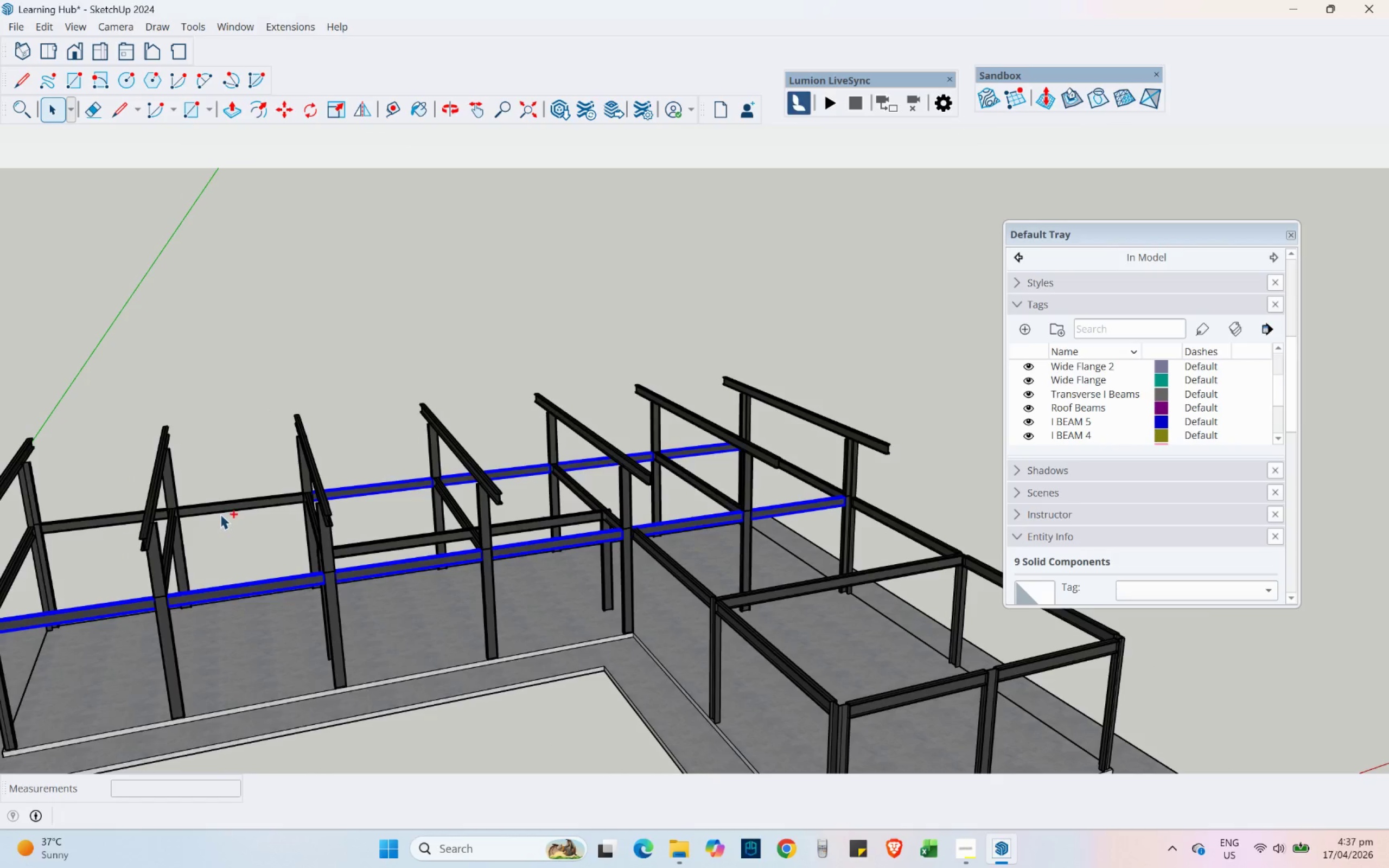 
left_click([221, 508])
 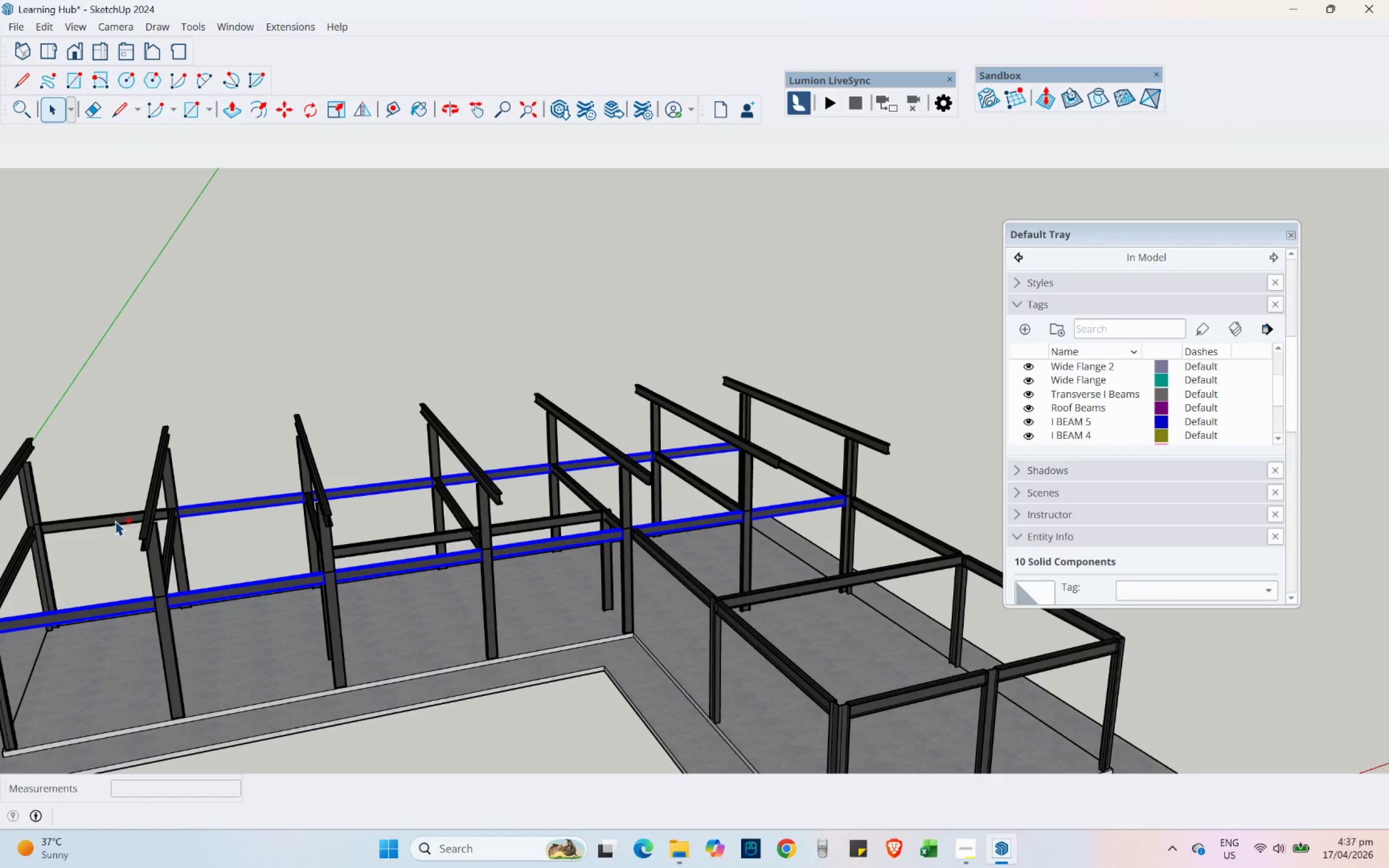 
double_click([115, 521])
 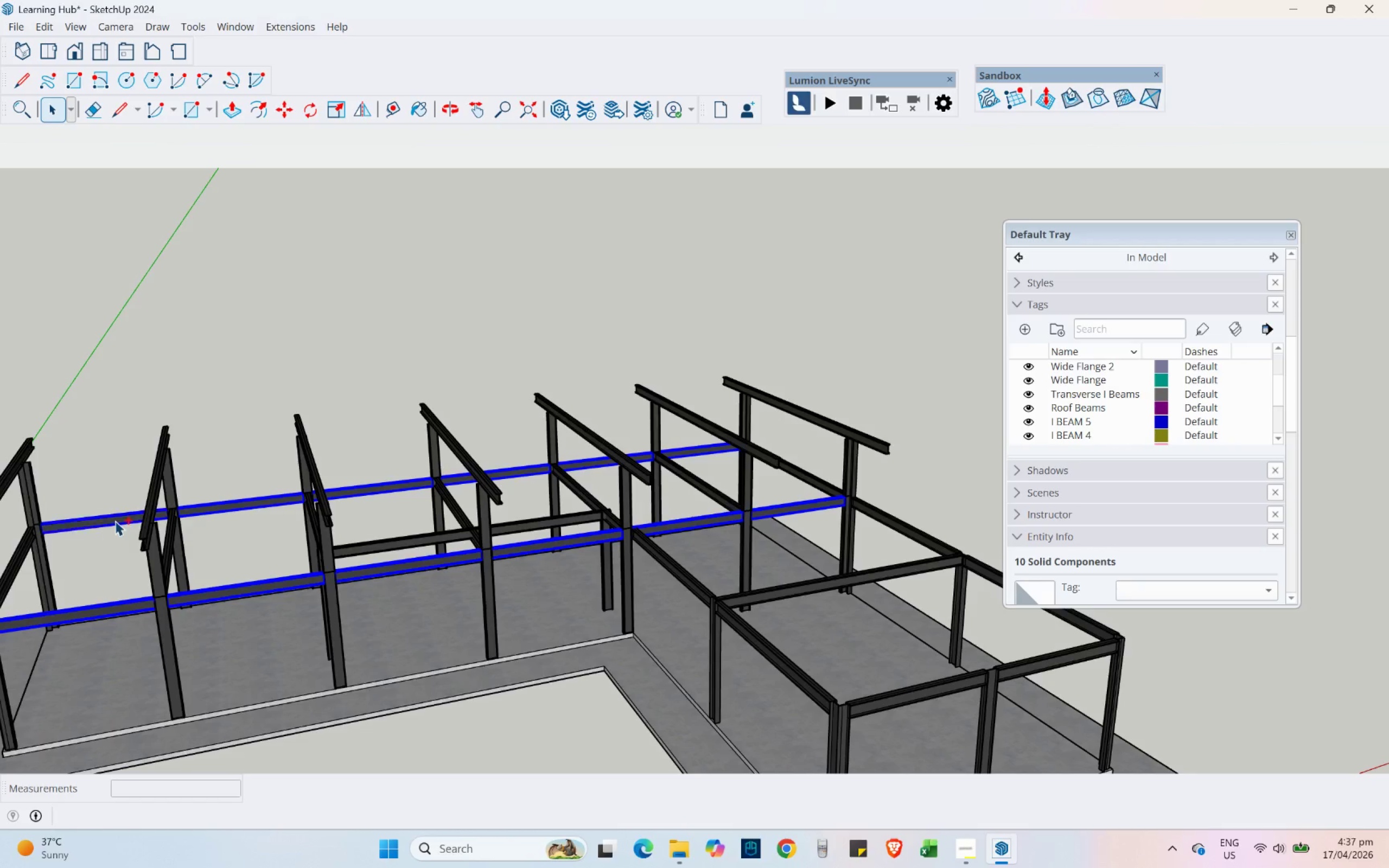 
key(Control+ControlLeft)
 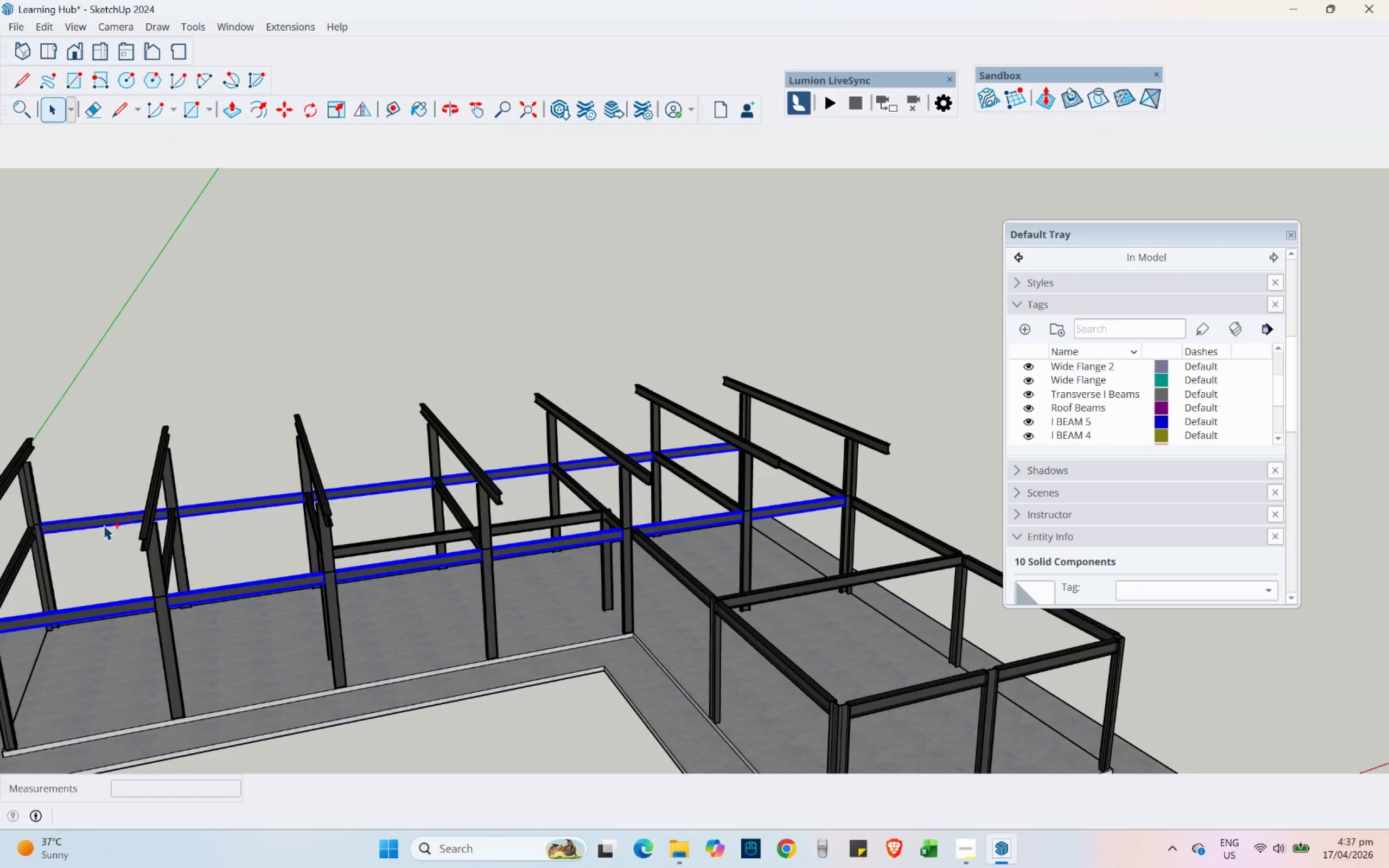 
key(Control+ControlLeft)
 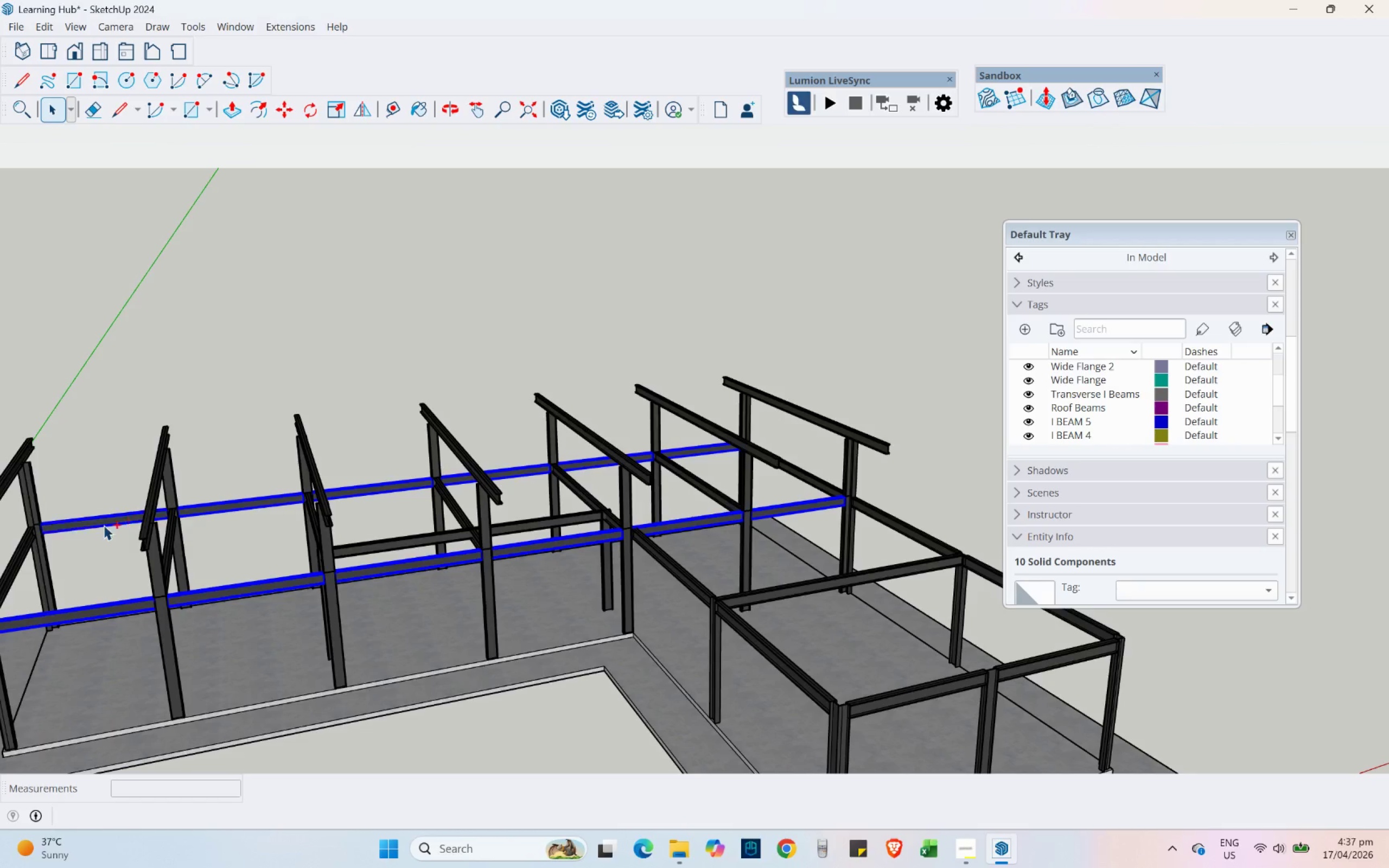 
key(Control+ControlLeft)
 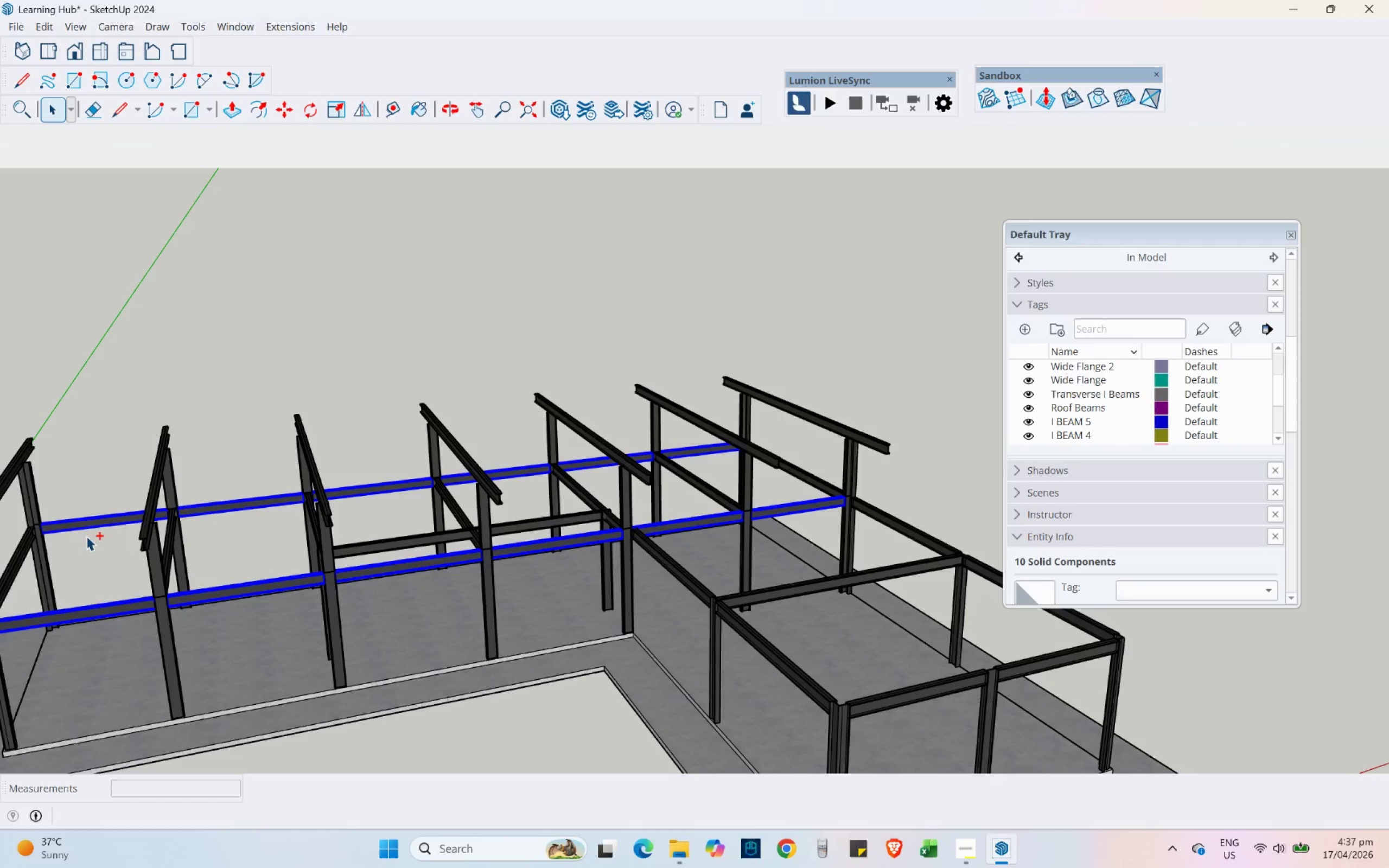 
key(Control+ControlLeft)
 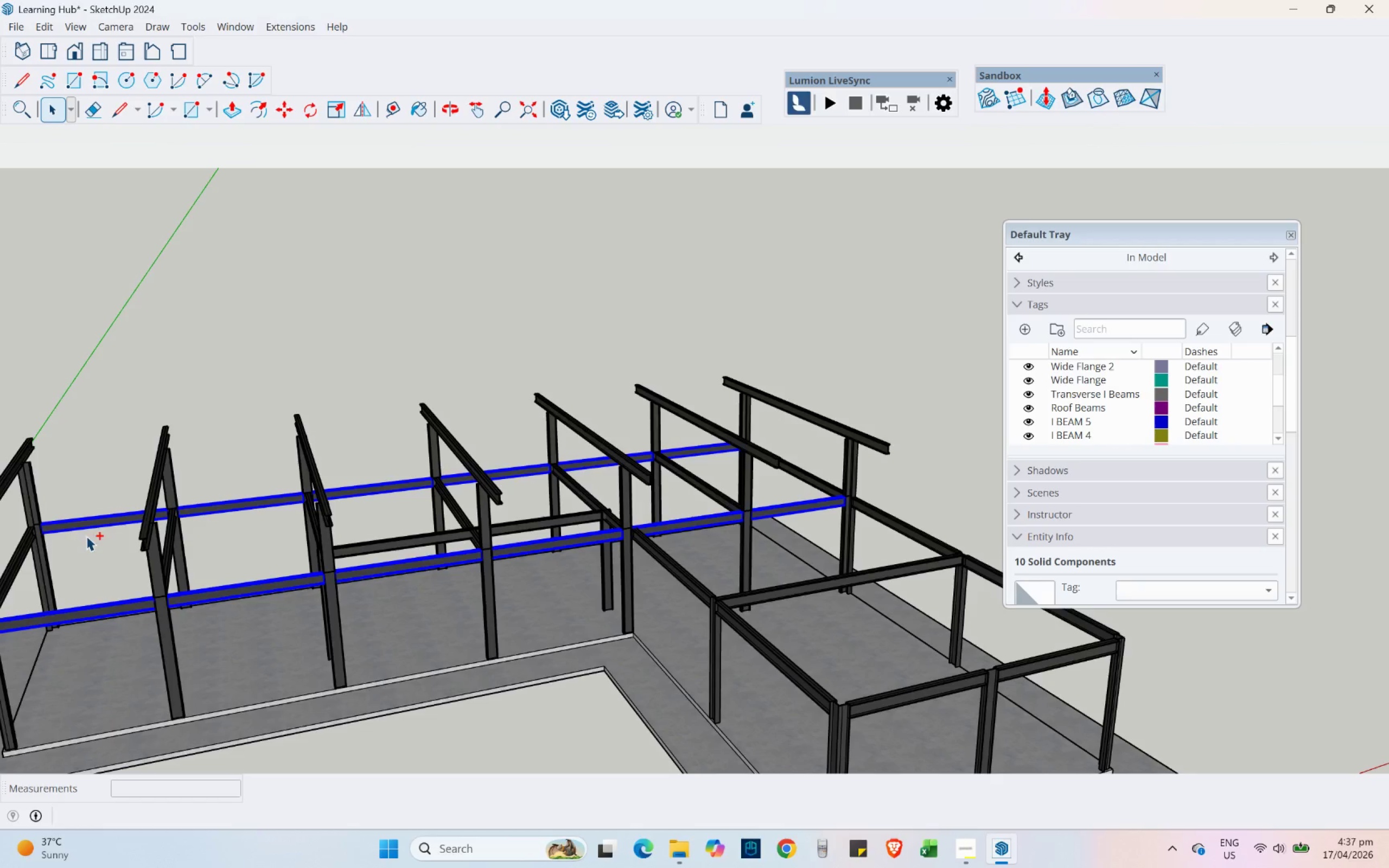 
key(Control+ControlLeft)
 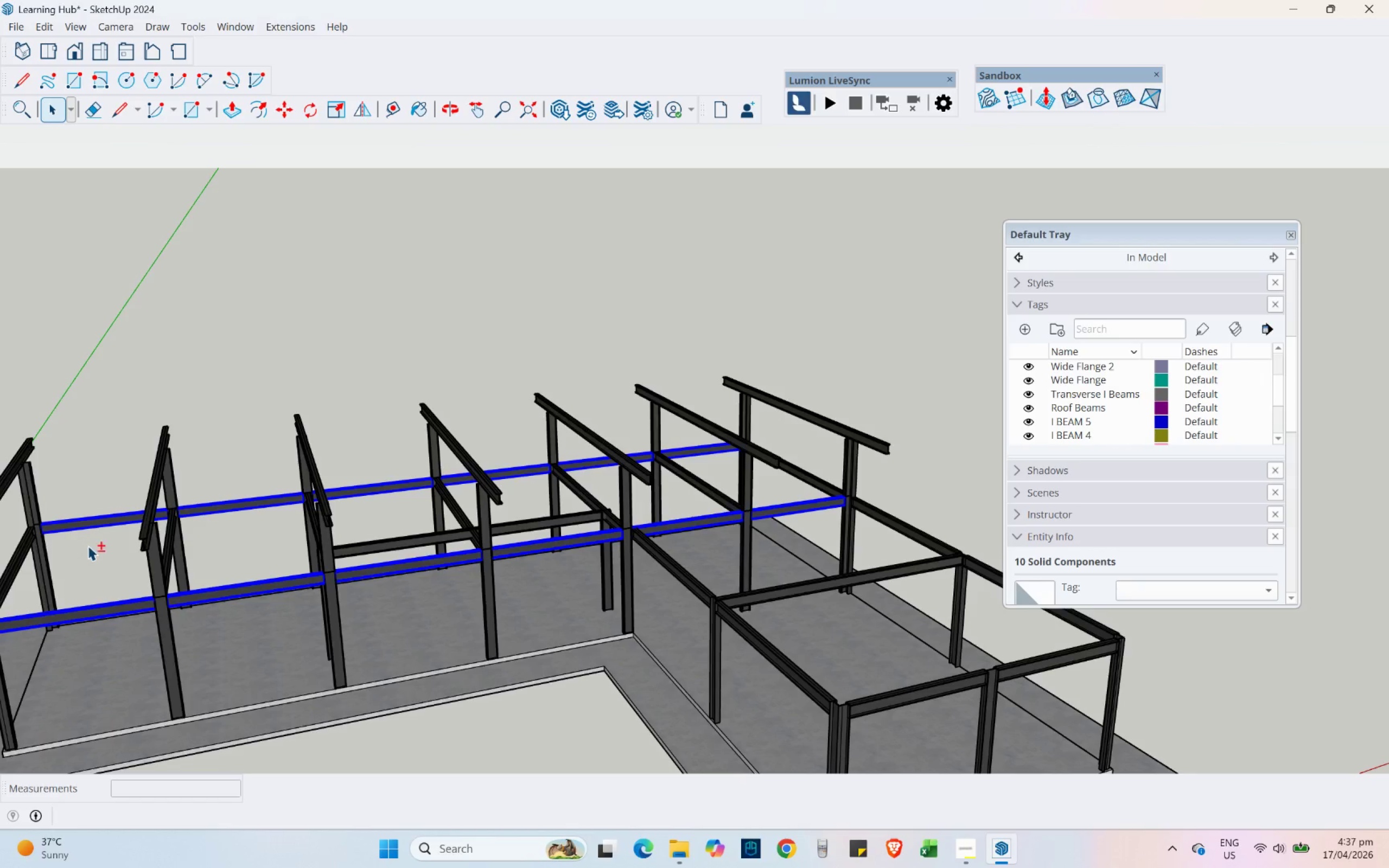 
hold_key(key=ShiftLeft, duration=0.61)
 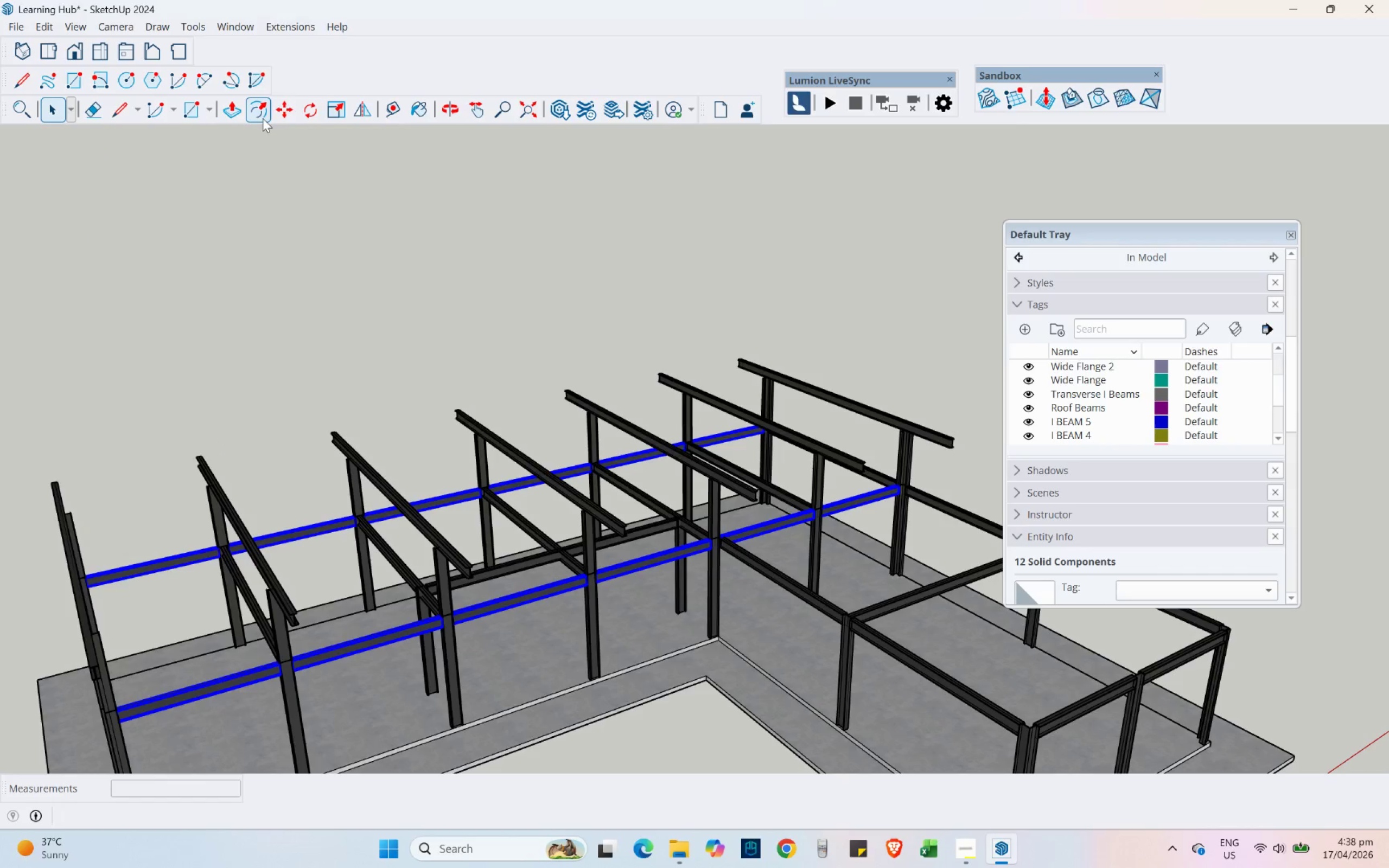 
left_click([285, 114])
 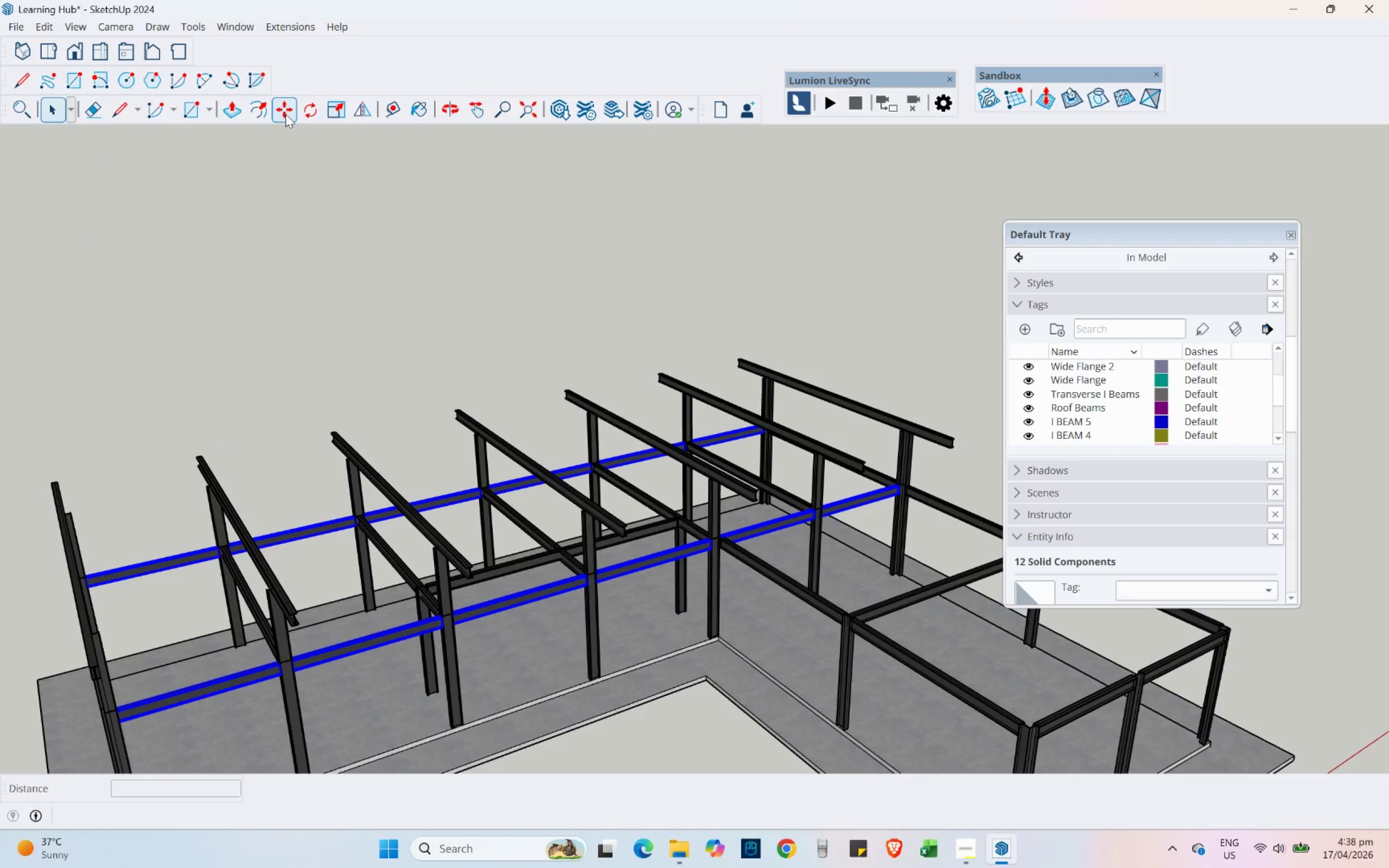 
key(Control+ControlLeft)
 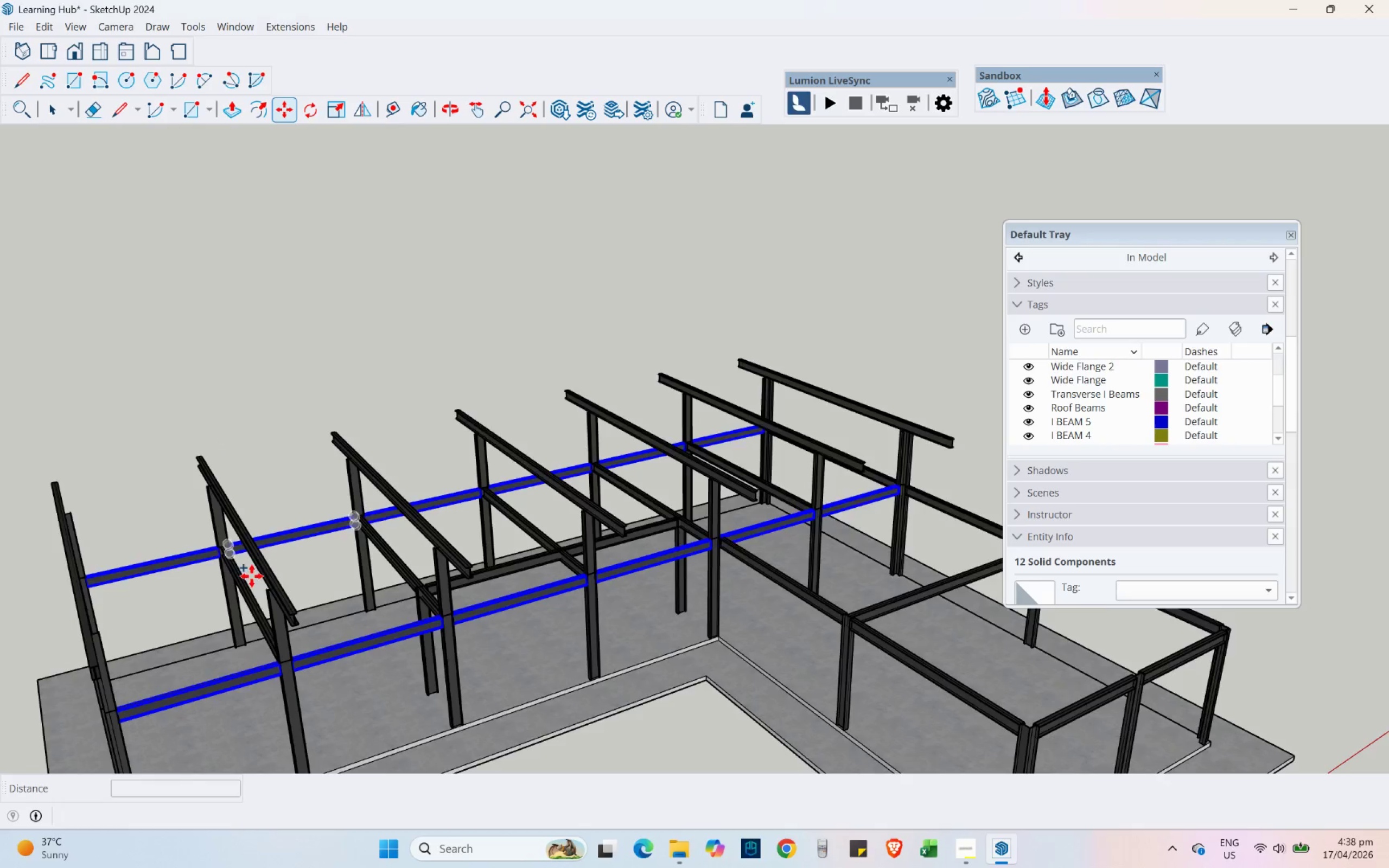 
scroll: coordinate [352, 628], scroll_direction: up, amount: 32.0
 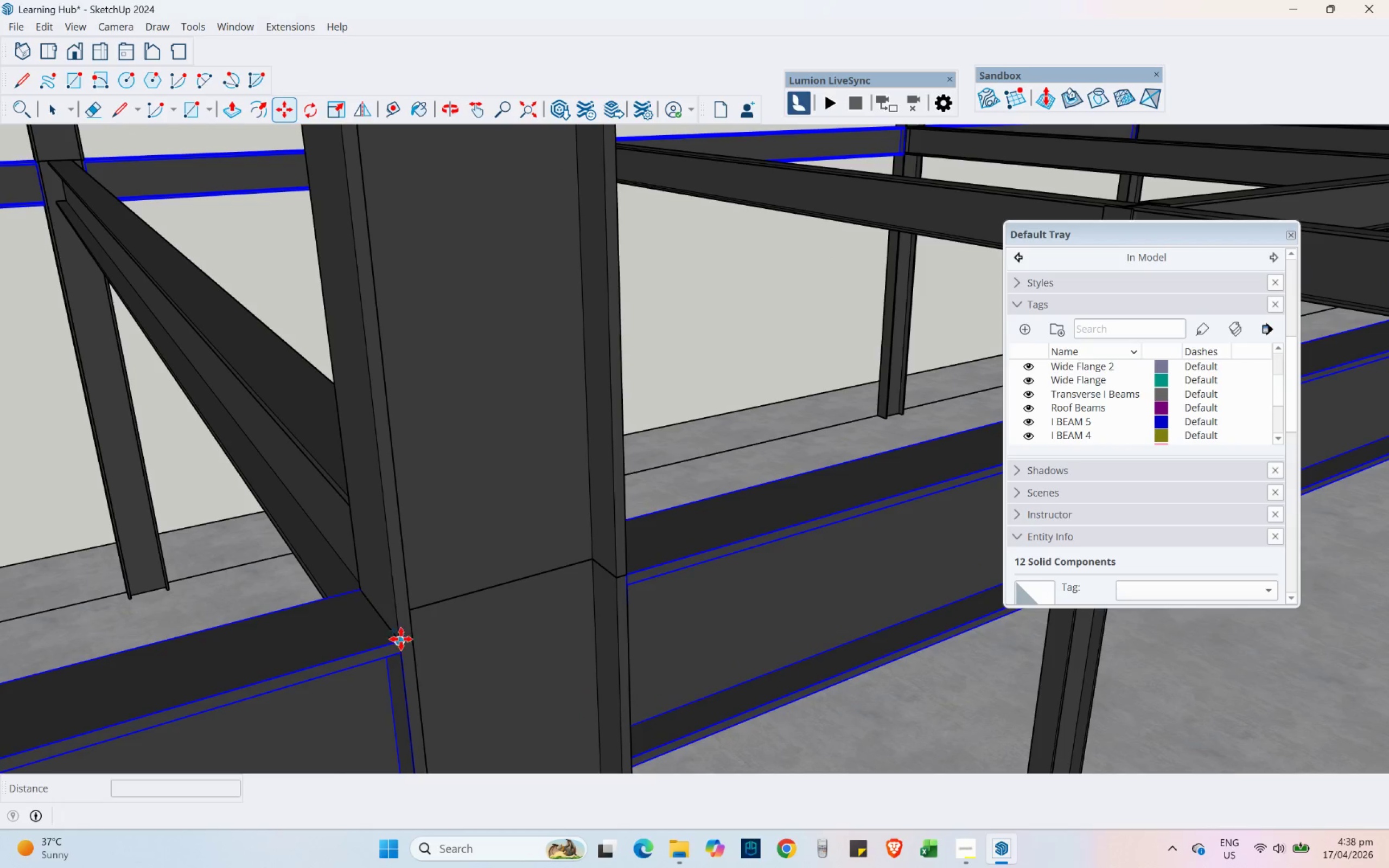 
left_click([400, 640])
 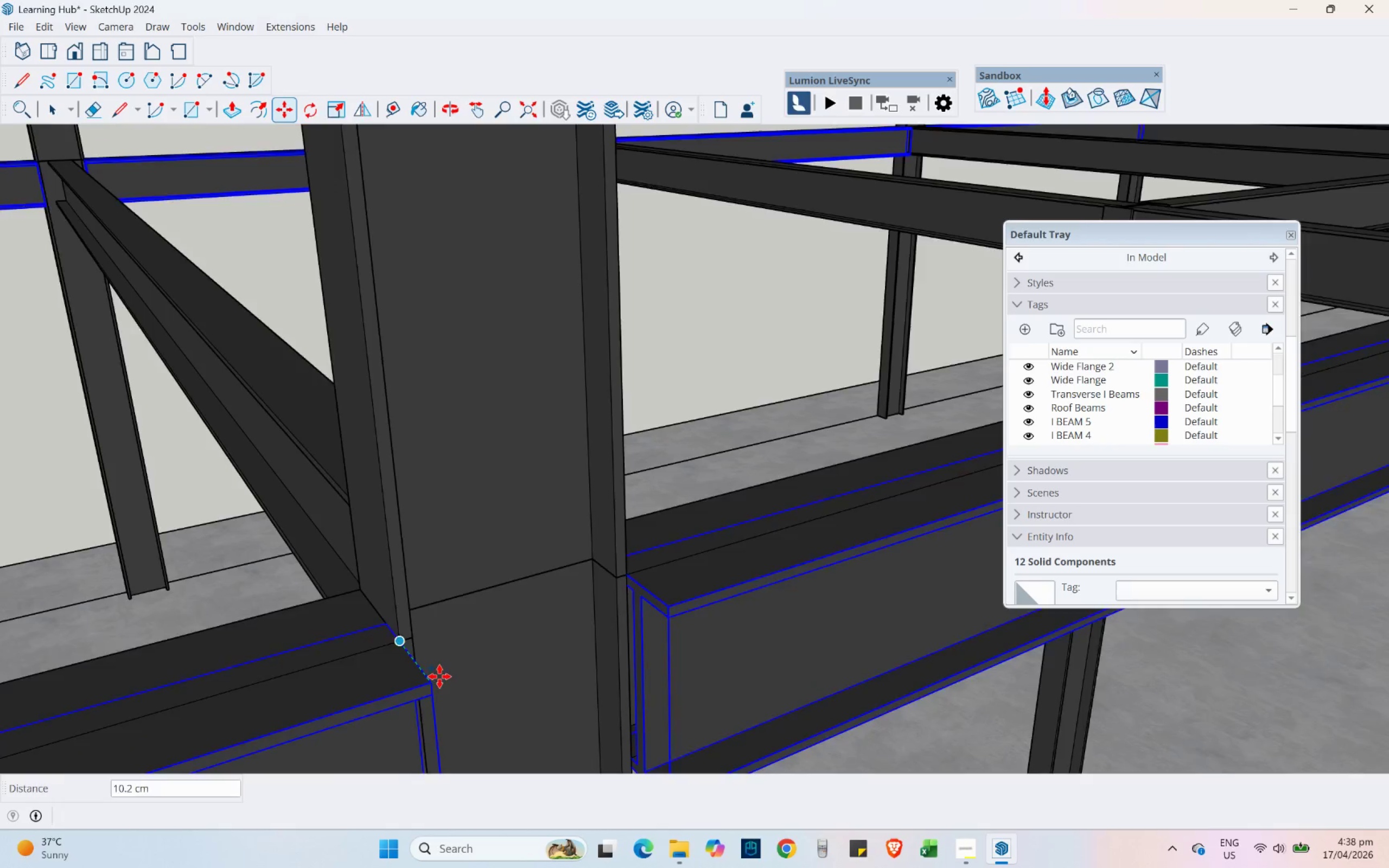 
key(Shift+ShiftLeft)
 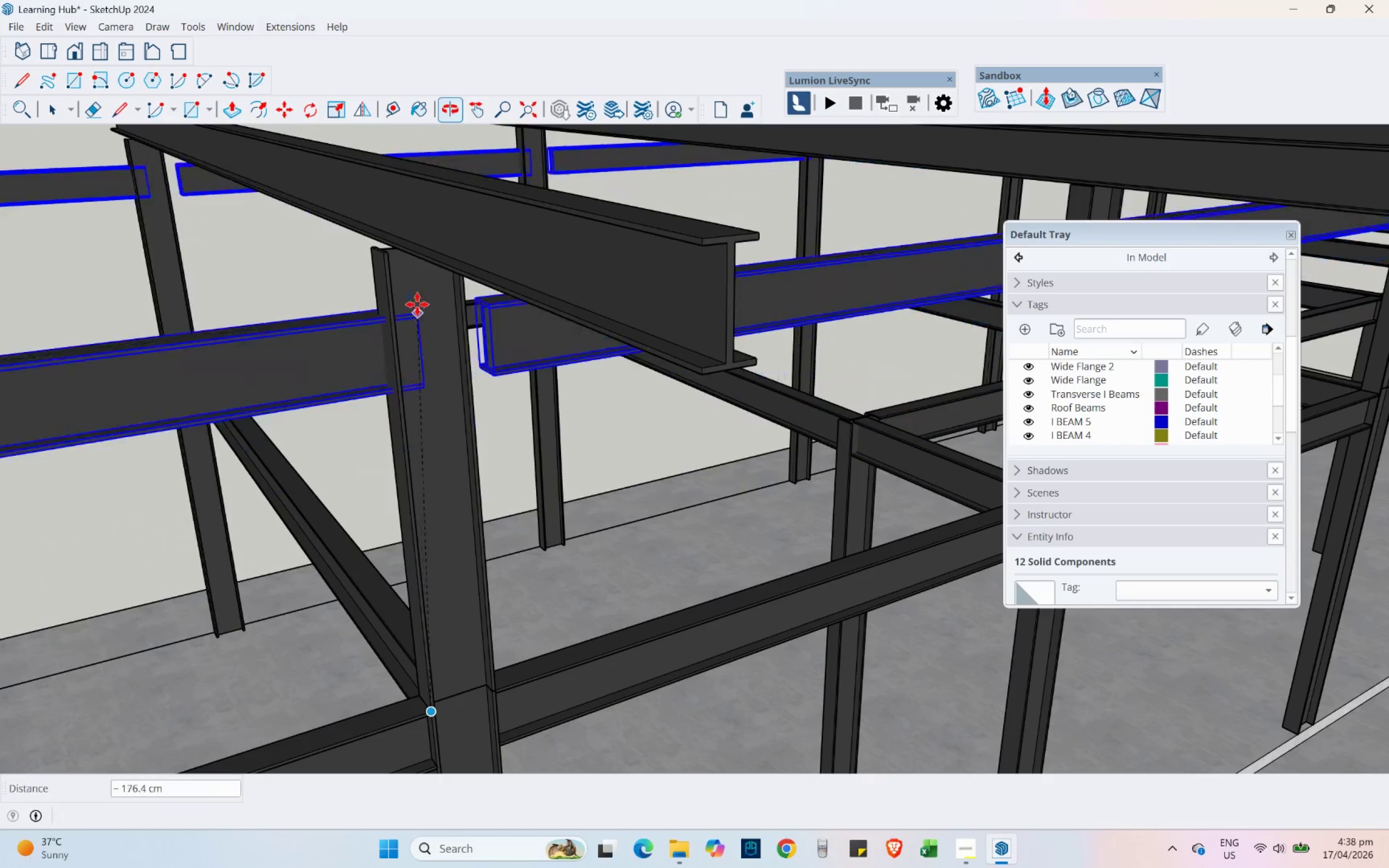 
scroll: coordinate [437, 681], scroll_direction: down, amount: 14.0
 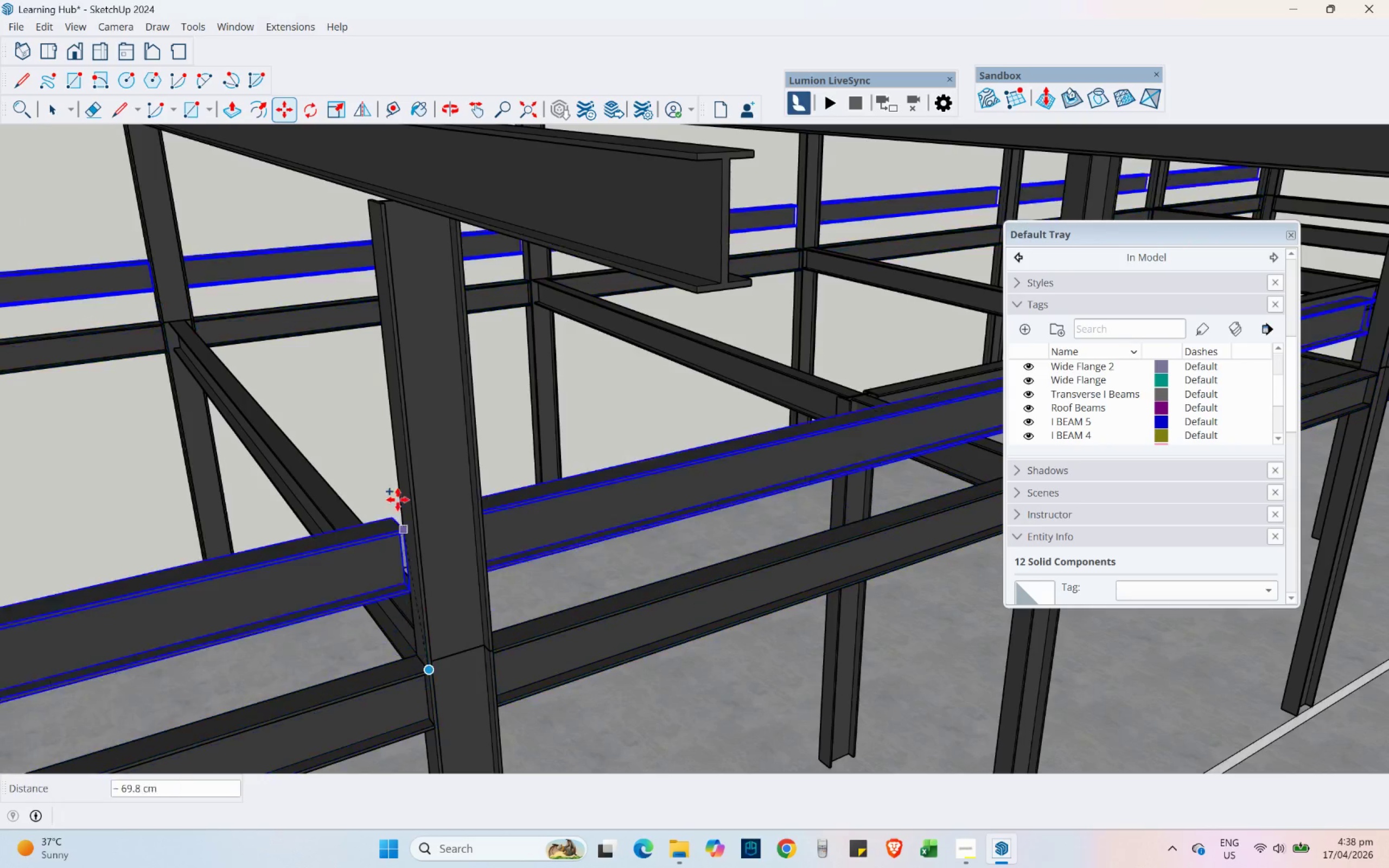 
scroll: coordinate [403, 260], scroll_direction: up, amount: 4.0
 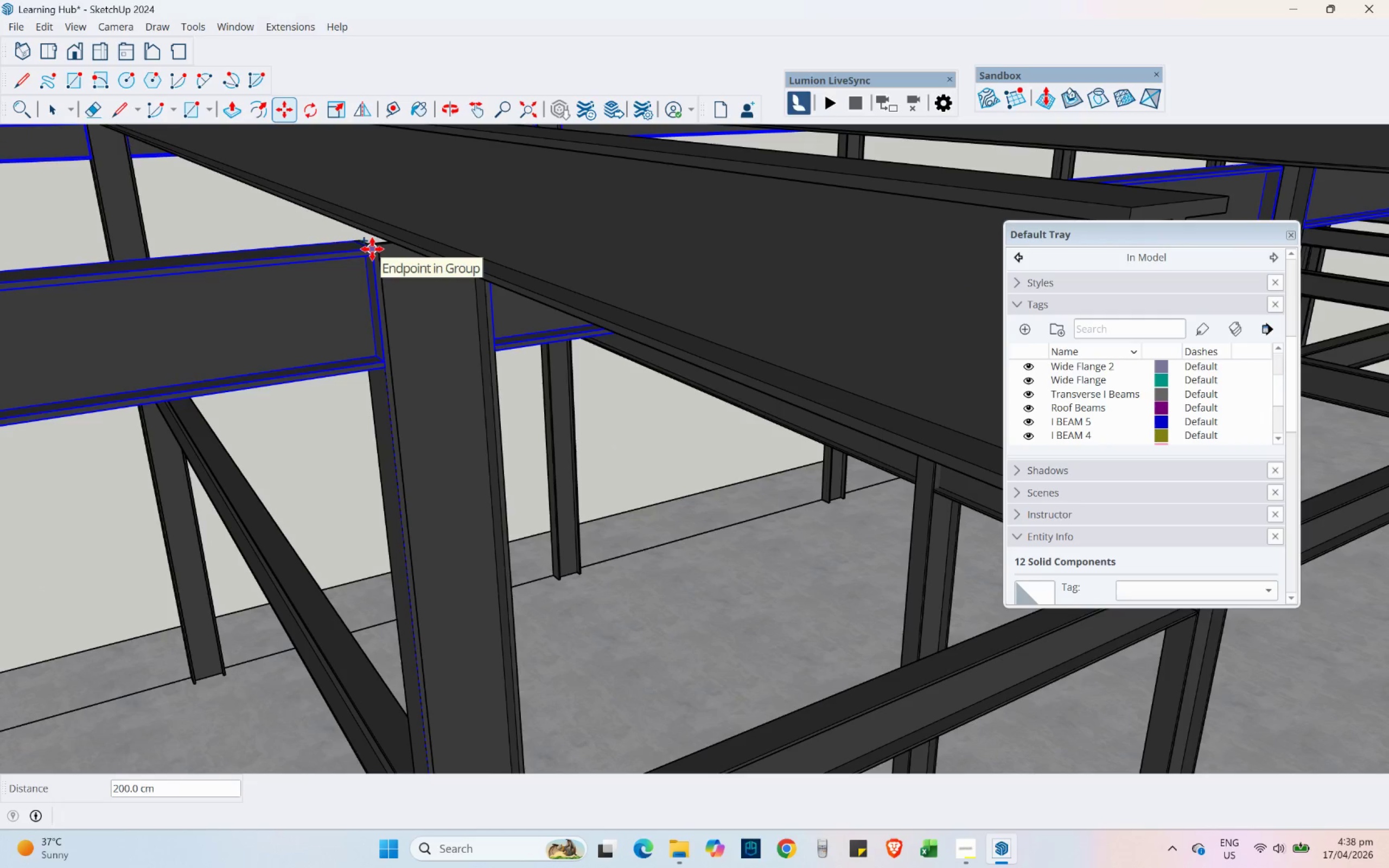 
left_click([372, 249])
 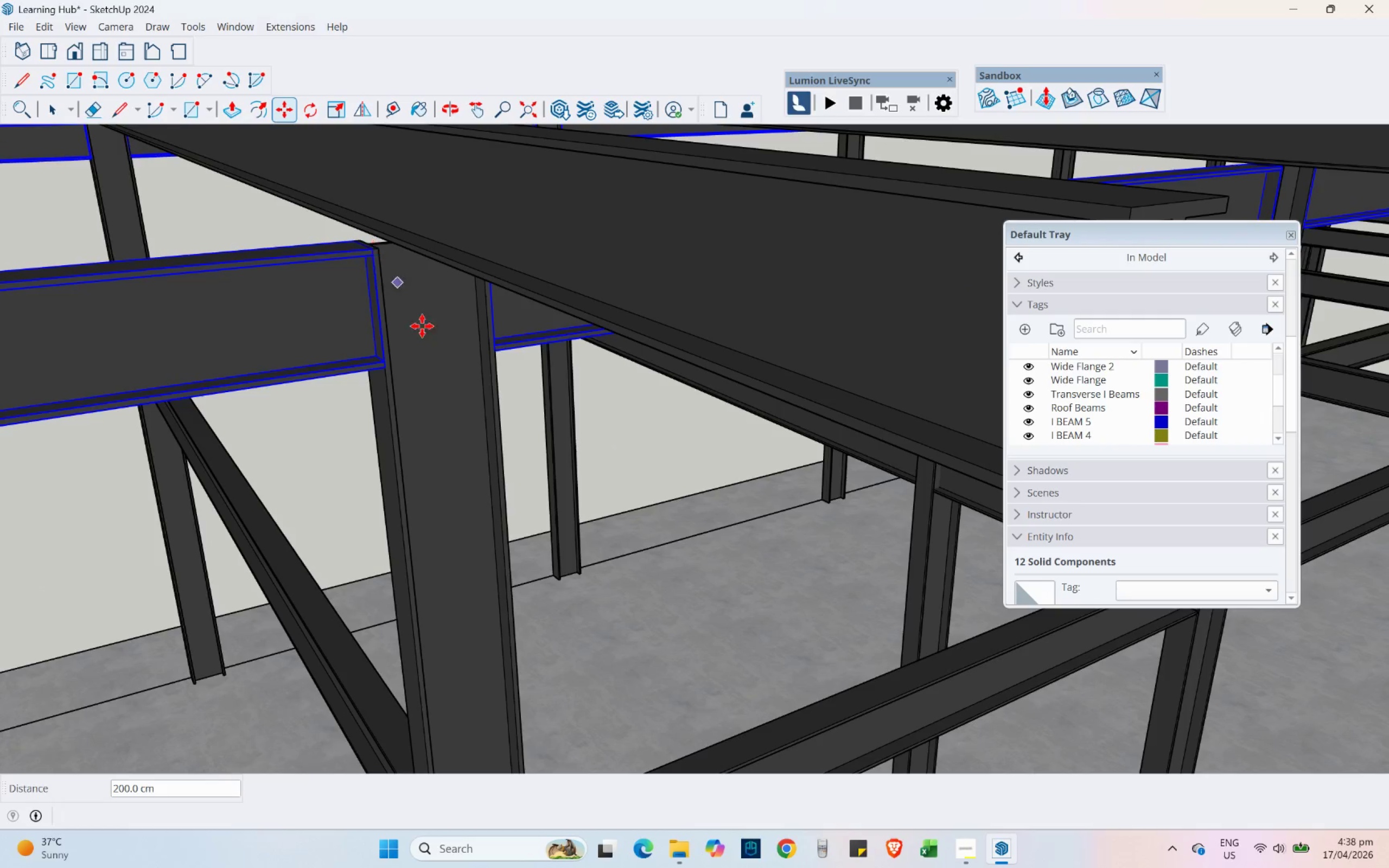 
scroll: coordinate [441, 416], scroll_direction: down, amount: 22.0
 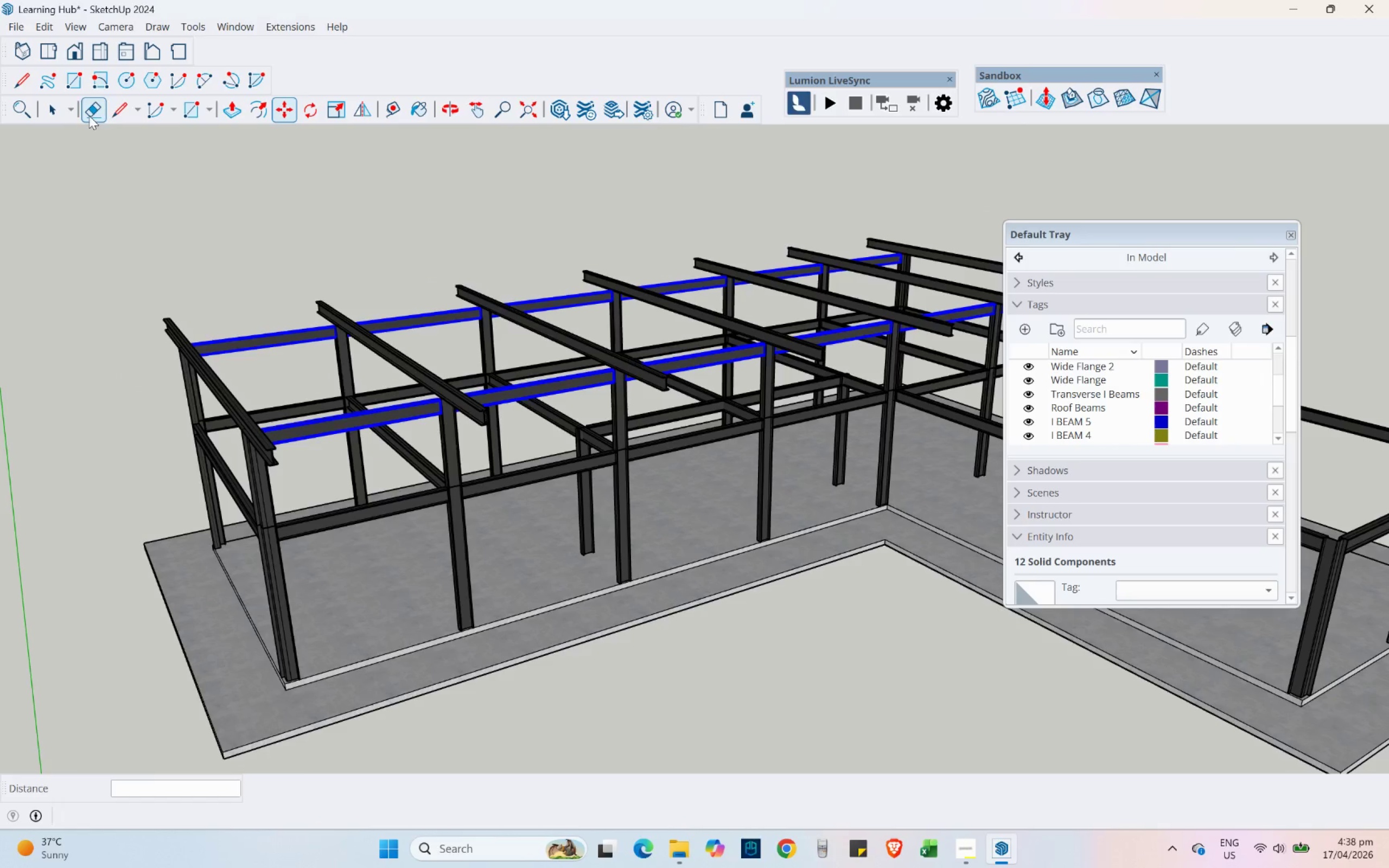 
left_click([64, 107])
 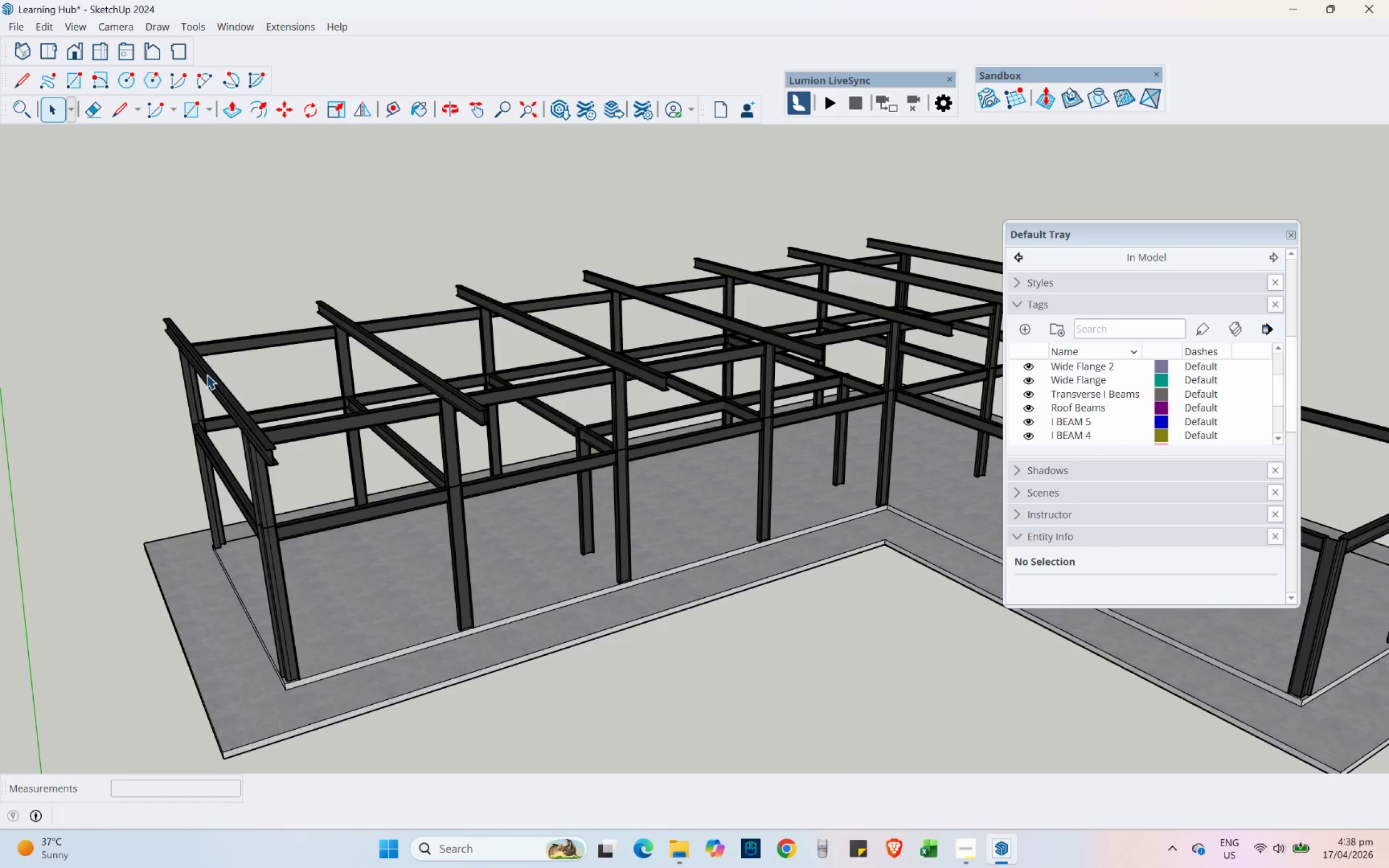 
double_click([207, 374])
 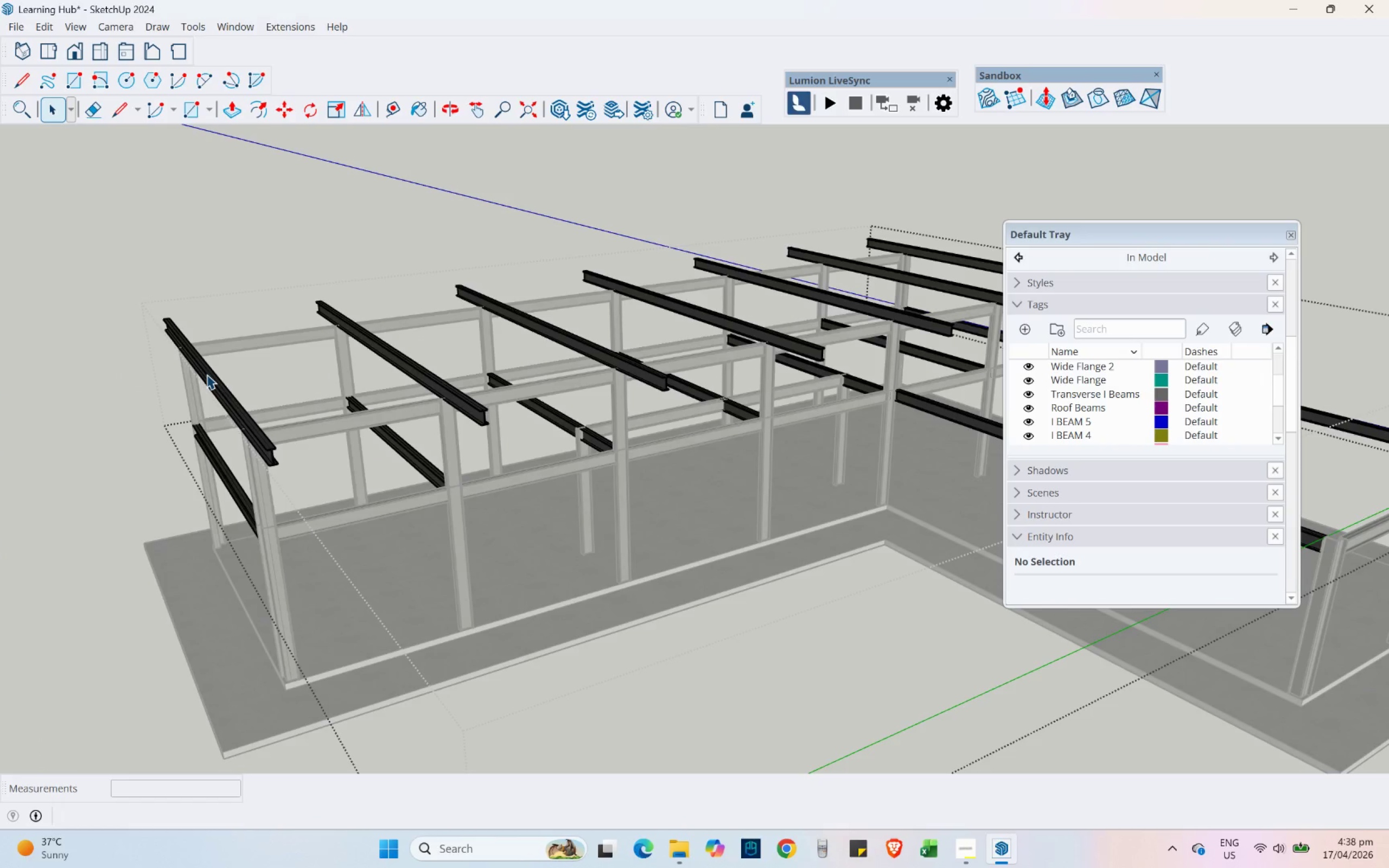 
triple_click([207, 374])
 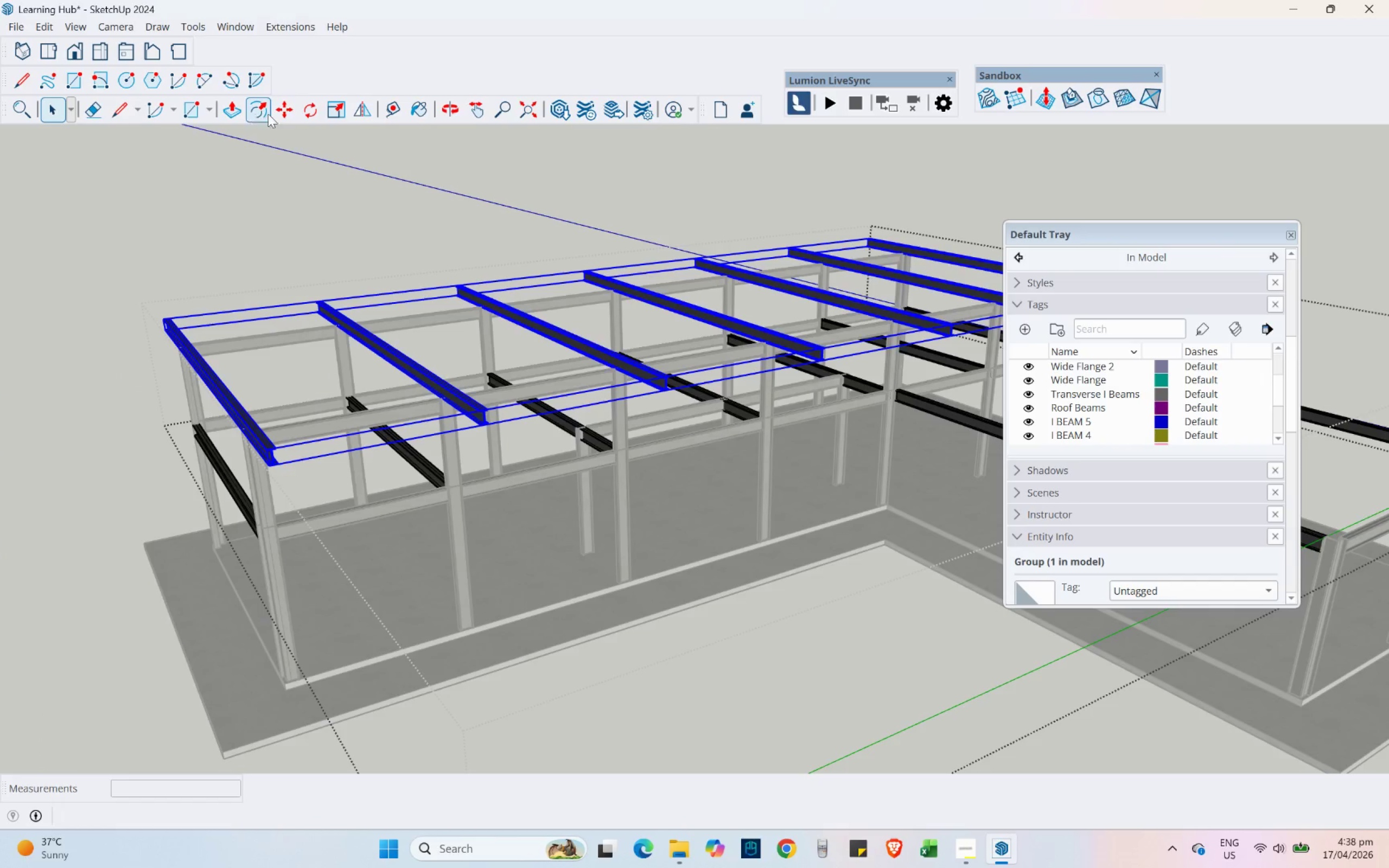 
left_click([277, 113])
 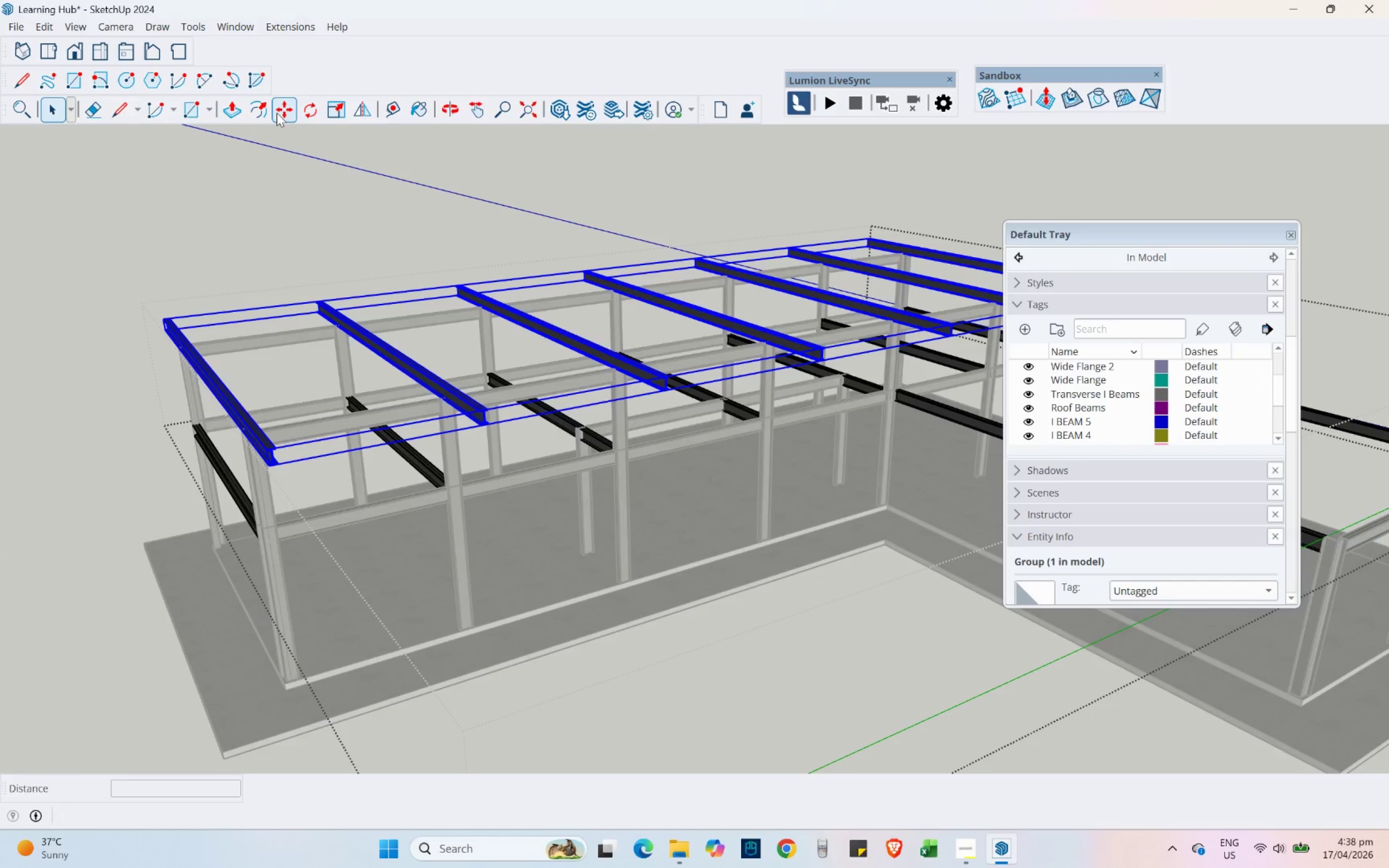 
scroll: coordinate [641, 370], scroll_direction: up, amount: 16.0
 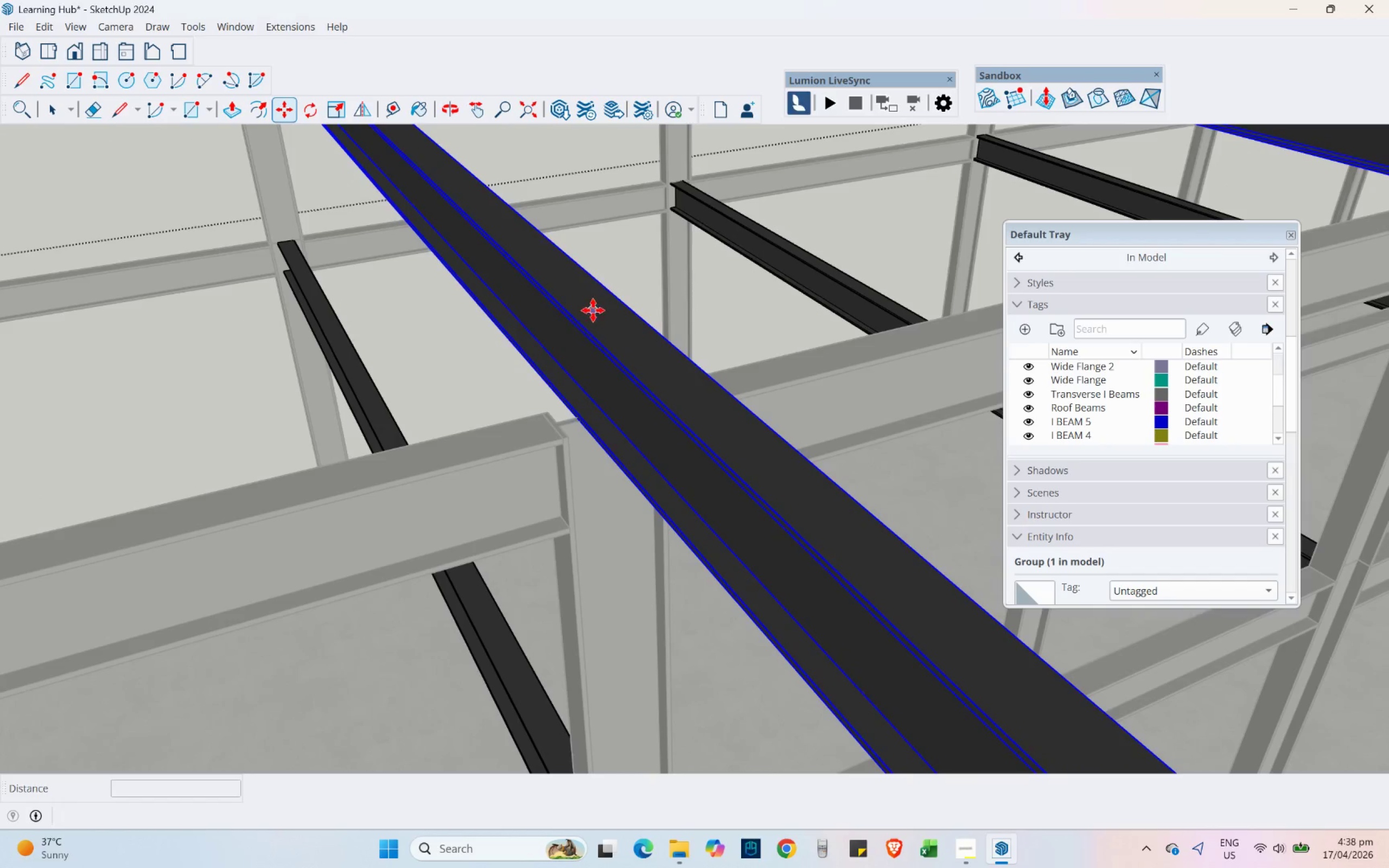 
left_click([593, 307])
 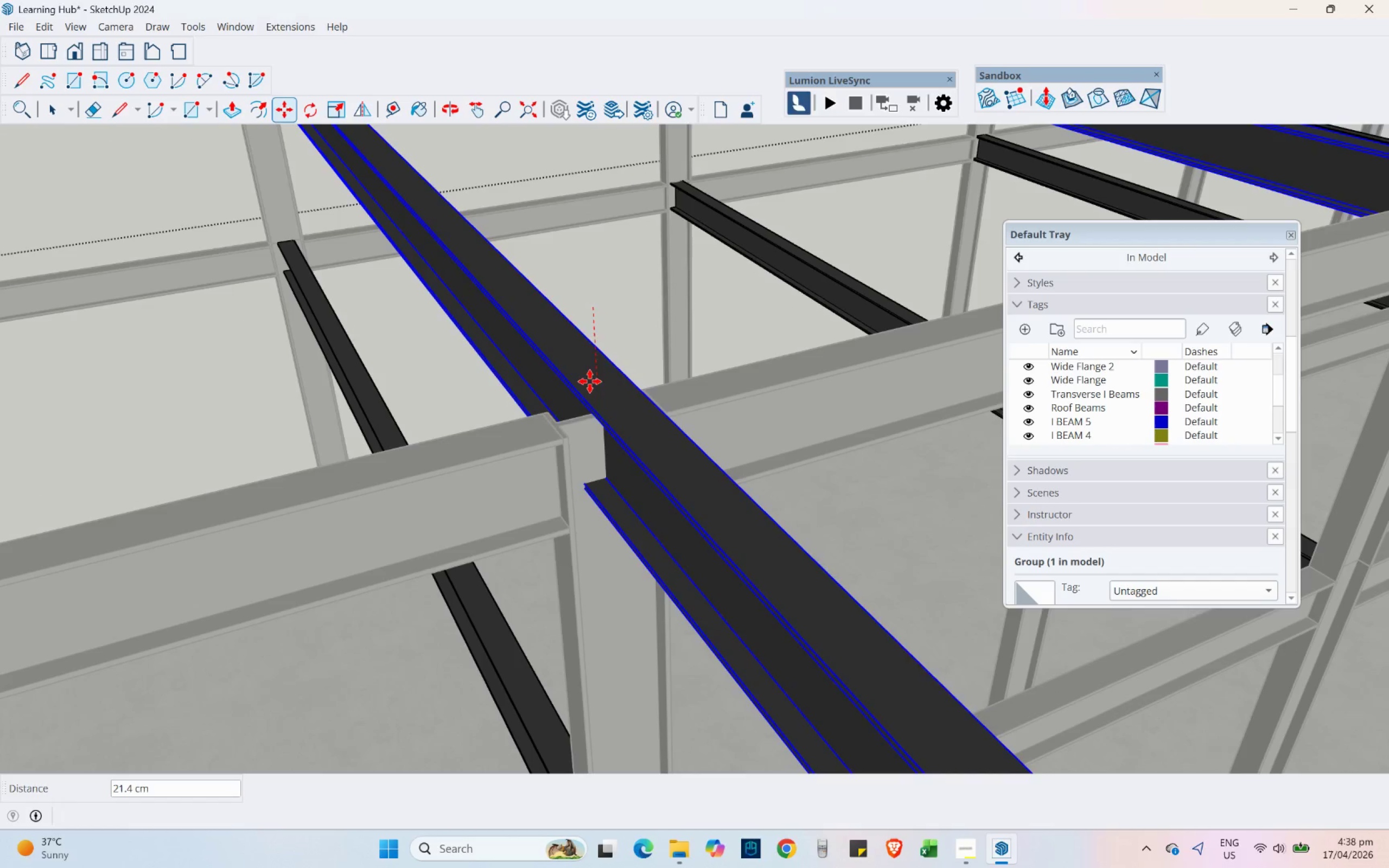 
hold_key(key=ShiftLeft, duration=0.42)
 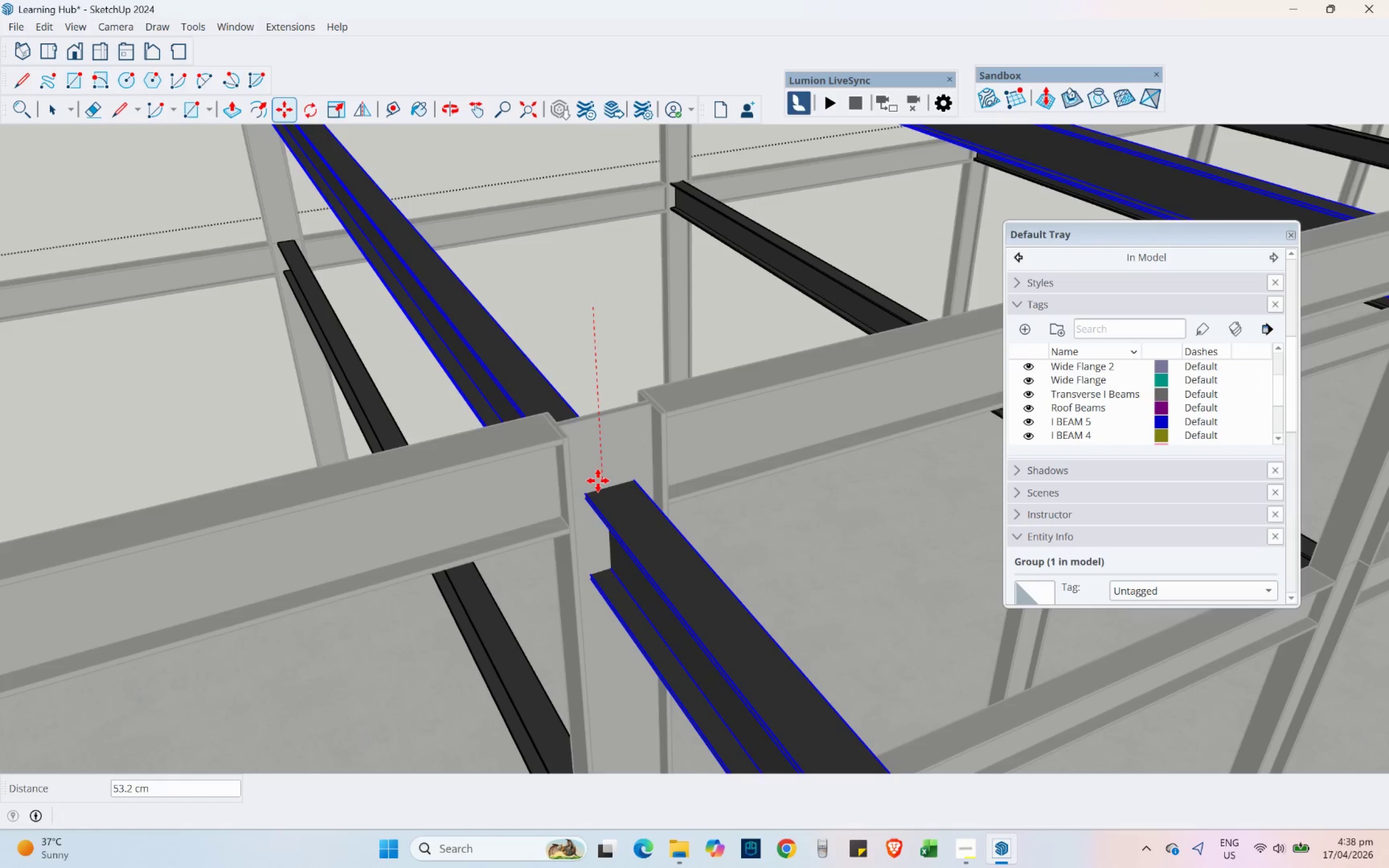 
hold_key(key=ShiftLeft, duration=1.5)
left_click([519, 432])
 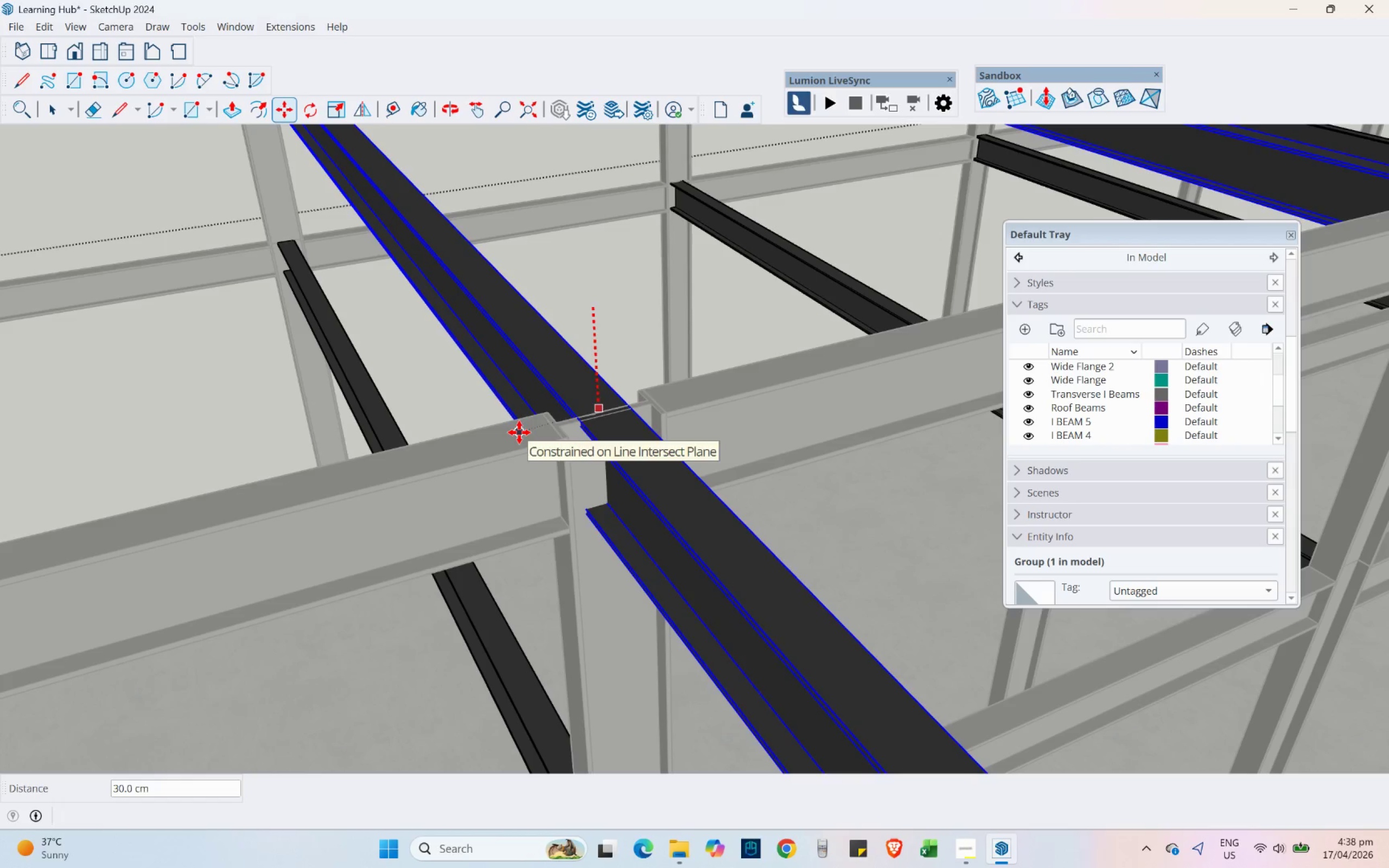 
key(Shift+ShiftLeft)
 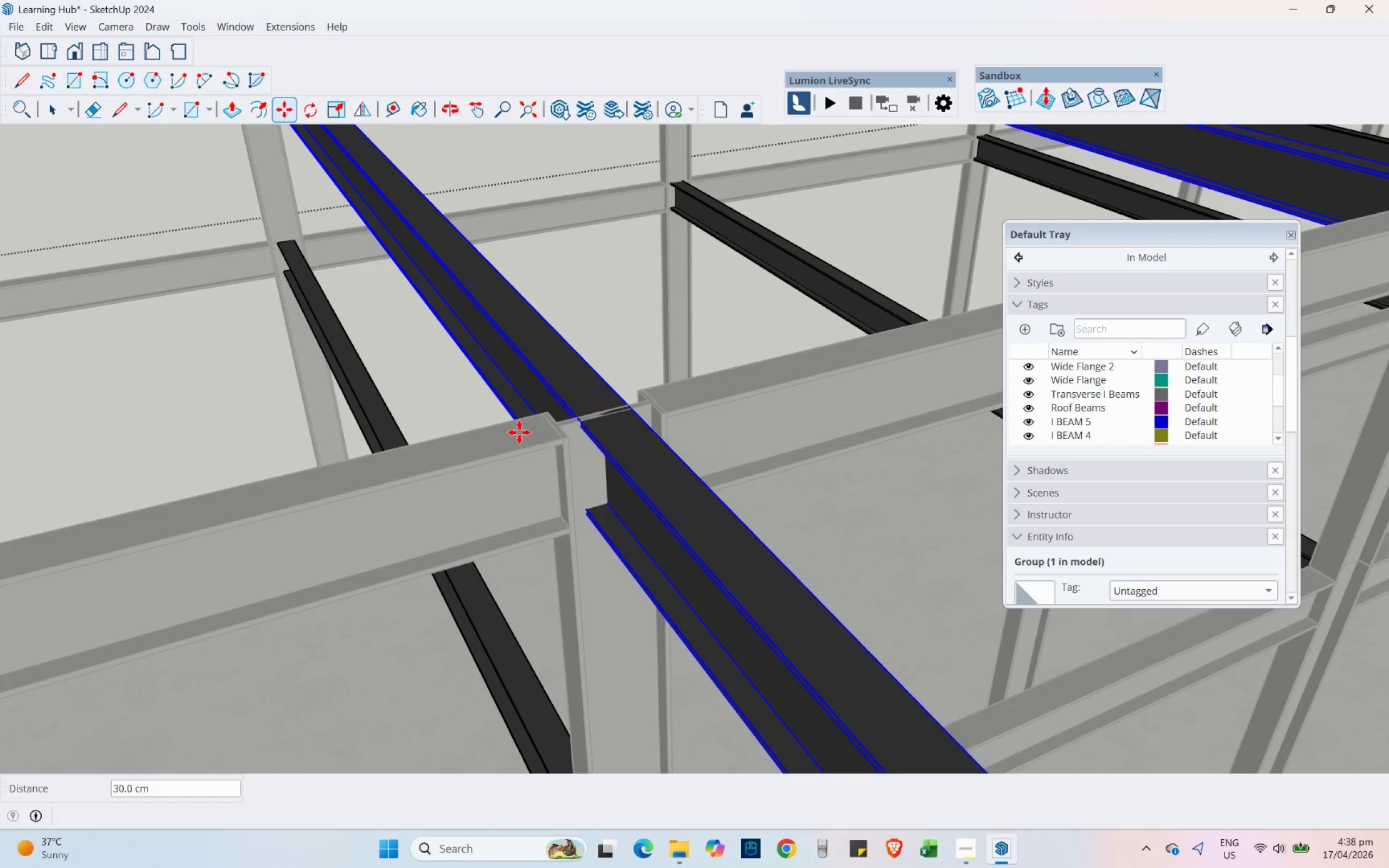 
key(Shift+ShiftLeft)
 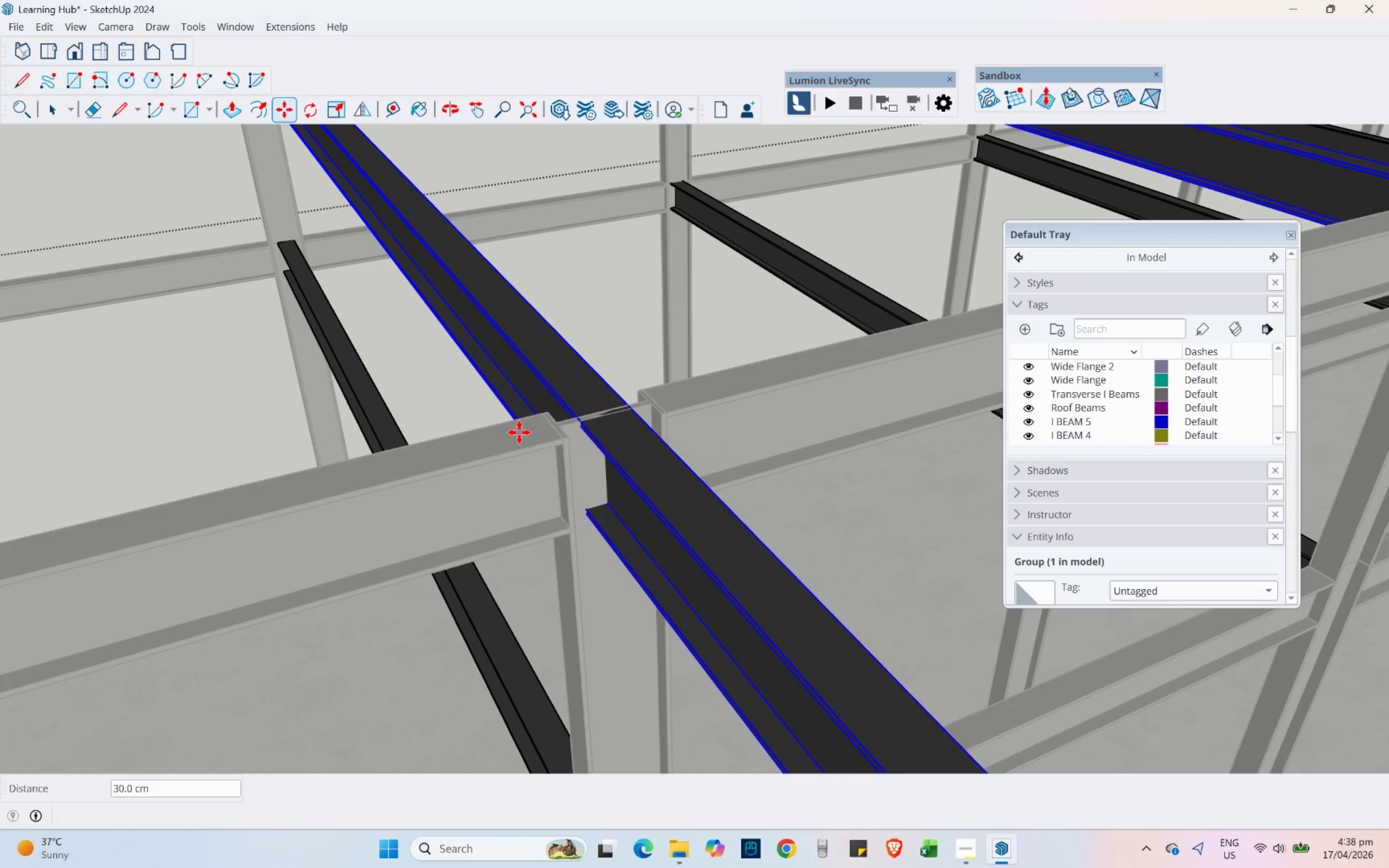 
key(Shift+ShiftLeft)
 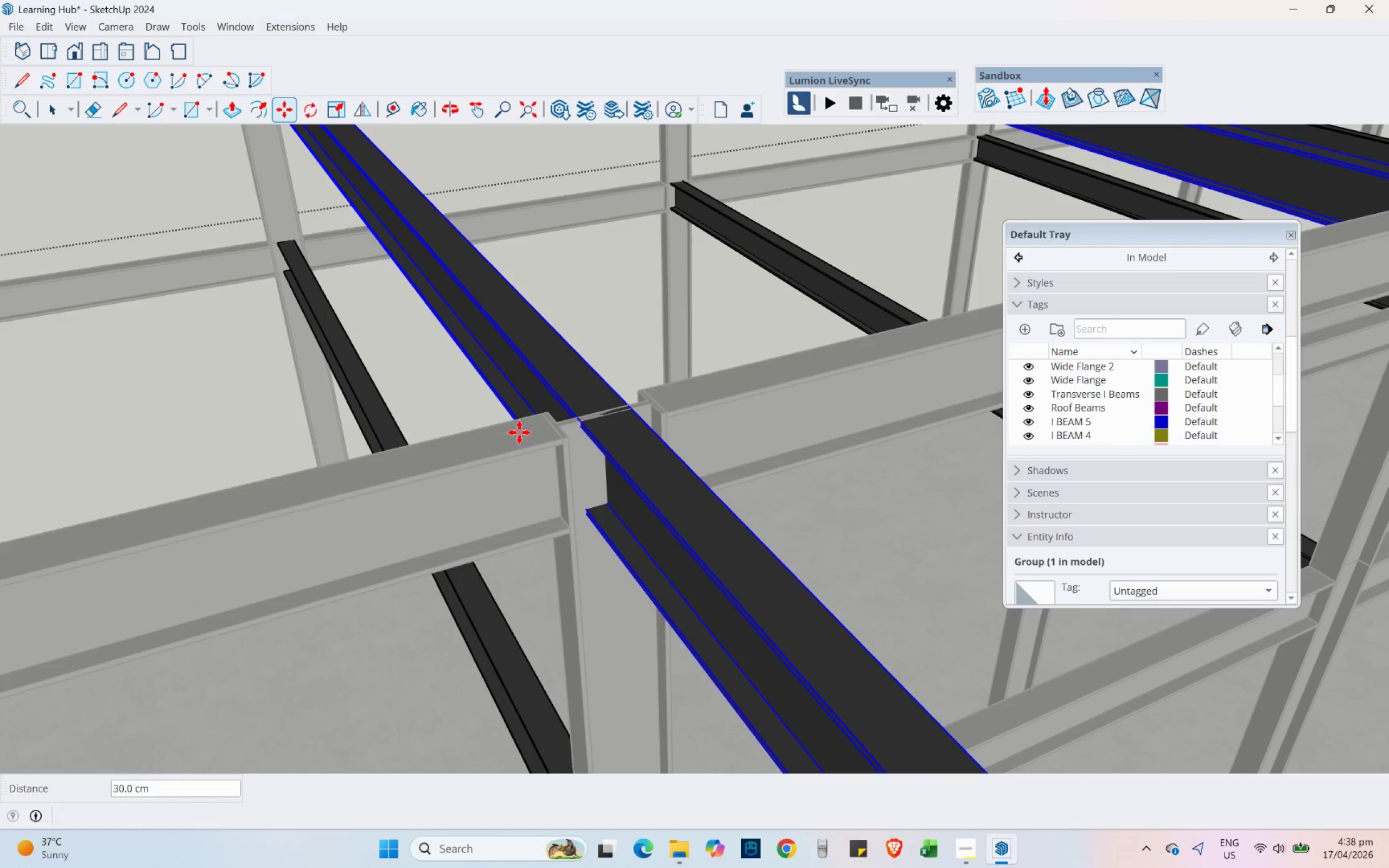 
key(Shift+ShiftLeft)
 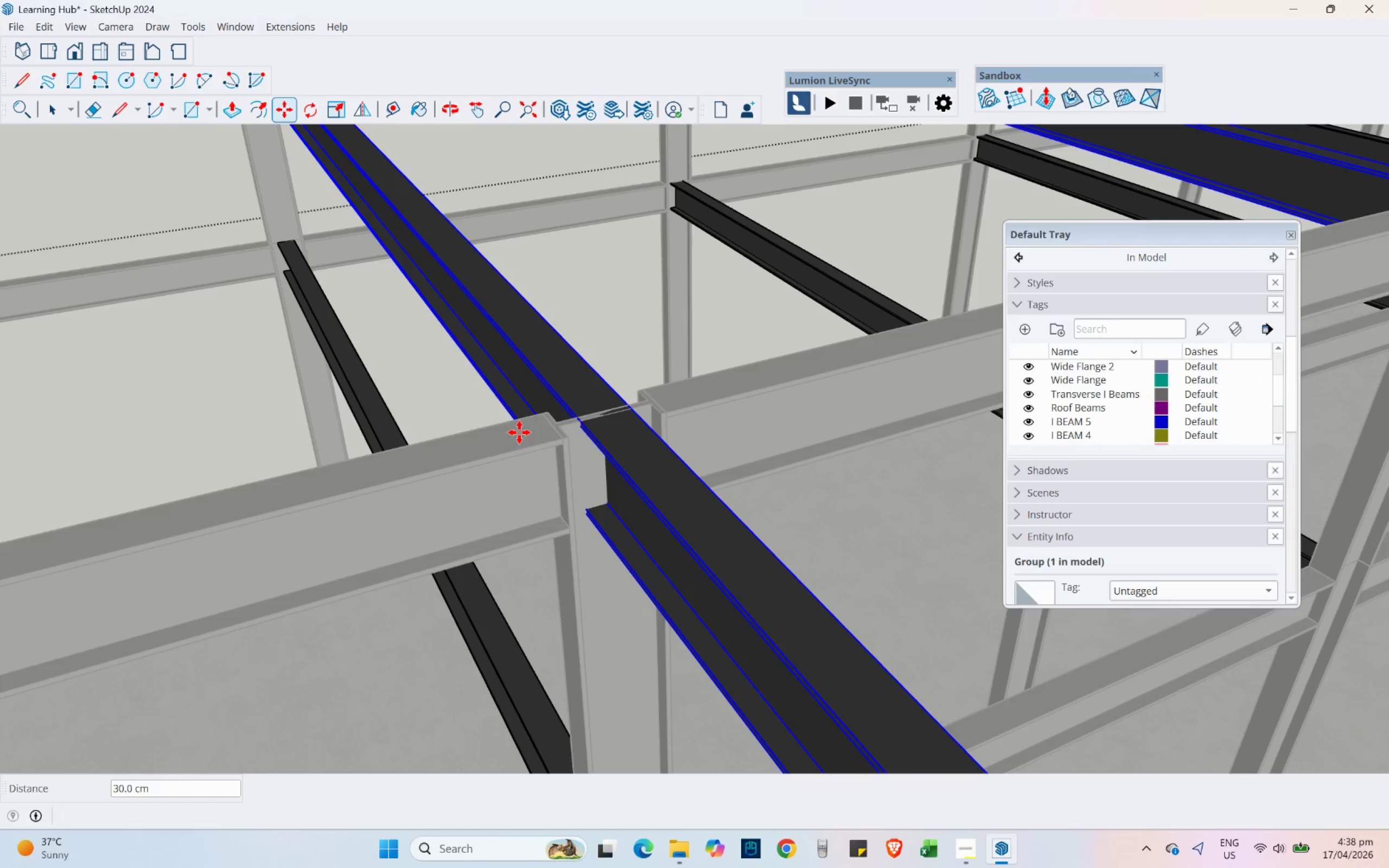 
key(Shift+ShiftLeft)
 